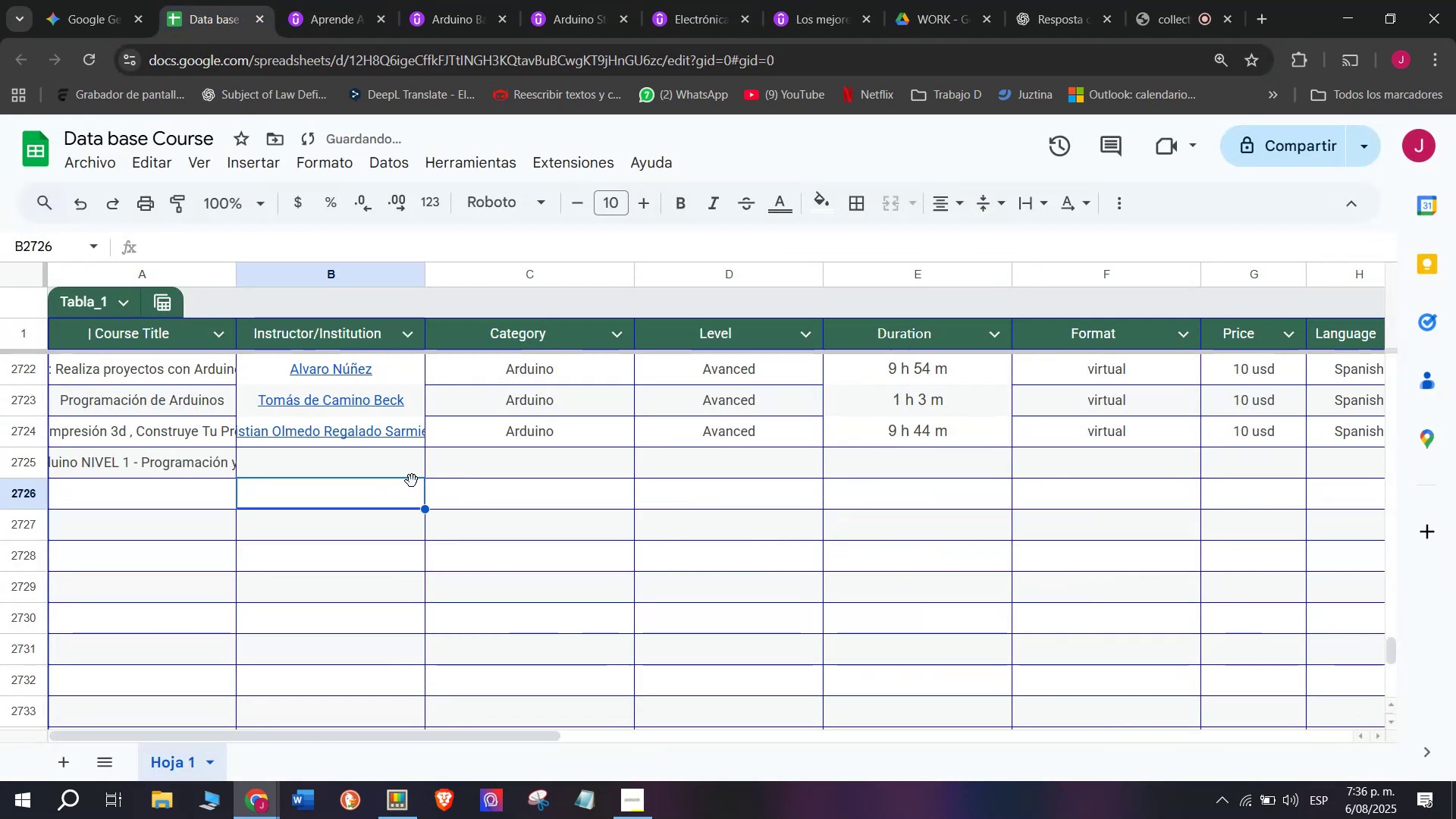 
double_click([351, 483])
 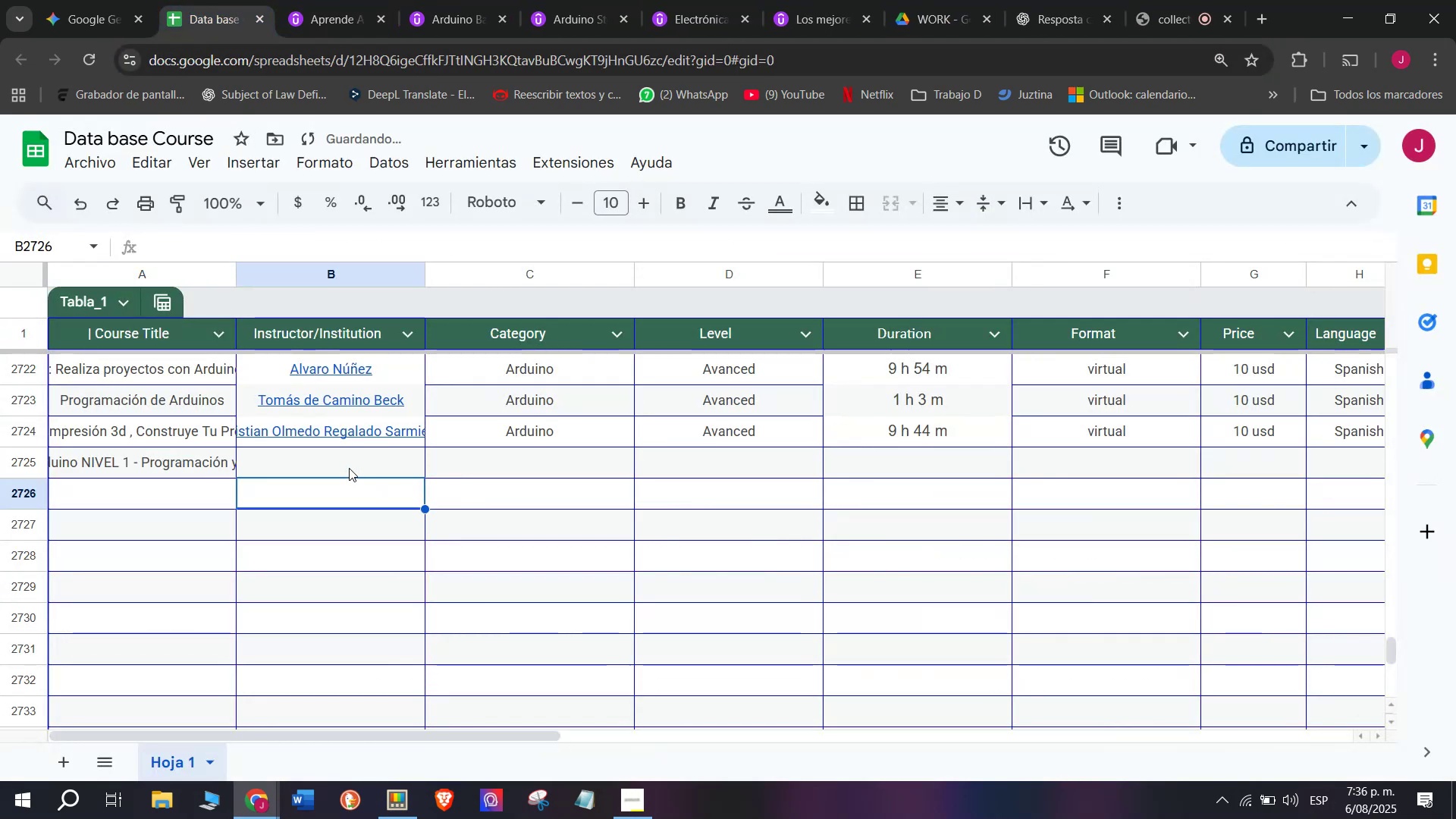 
triple_click([349, 466])
 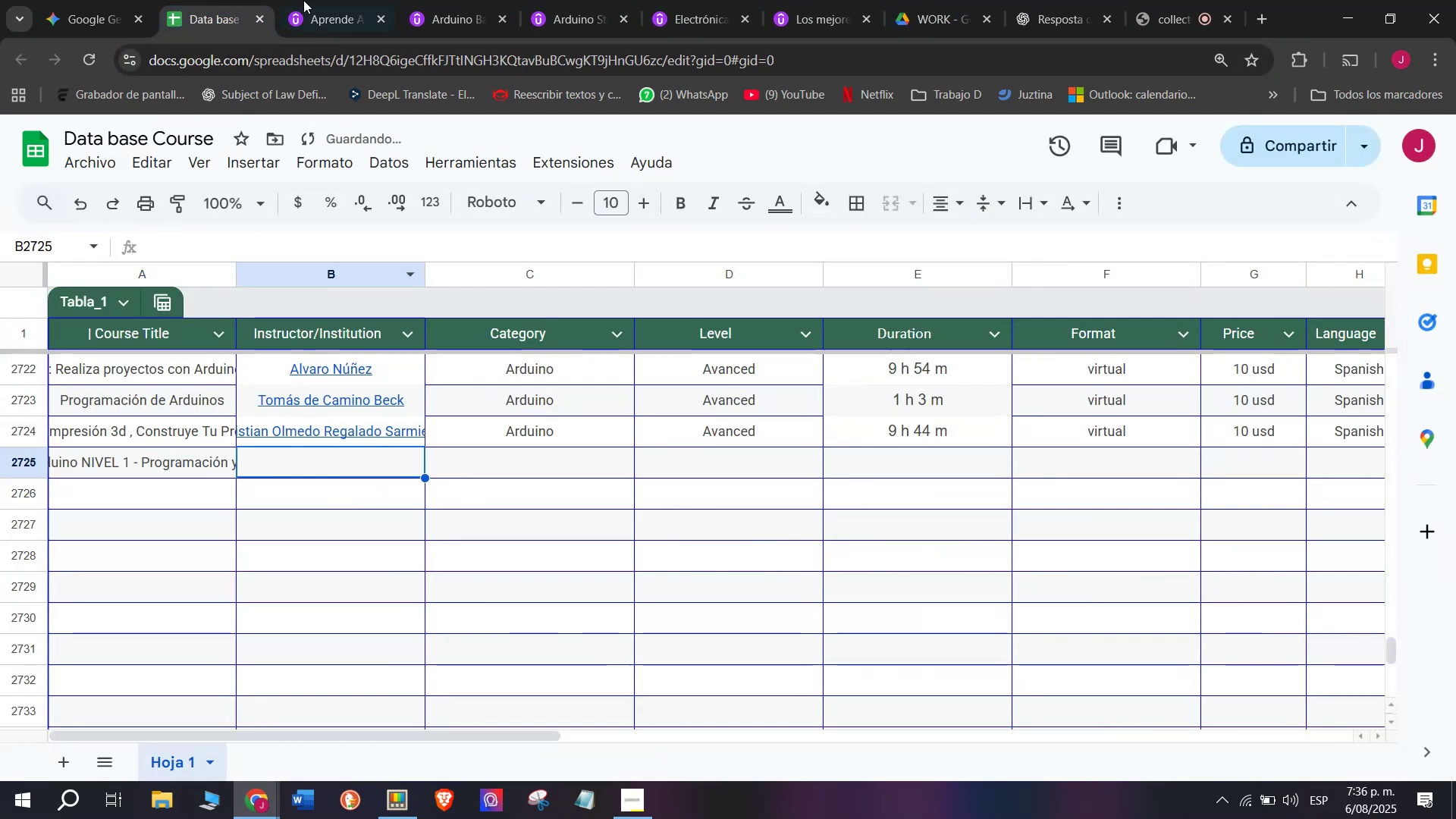 
left_click([299, 0])
 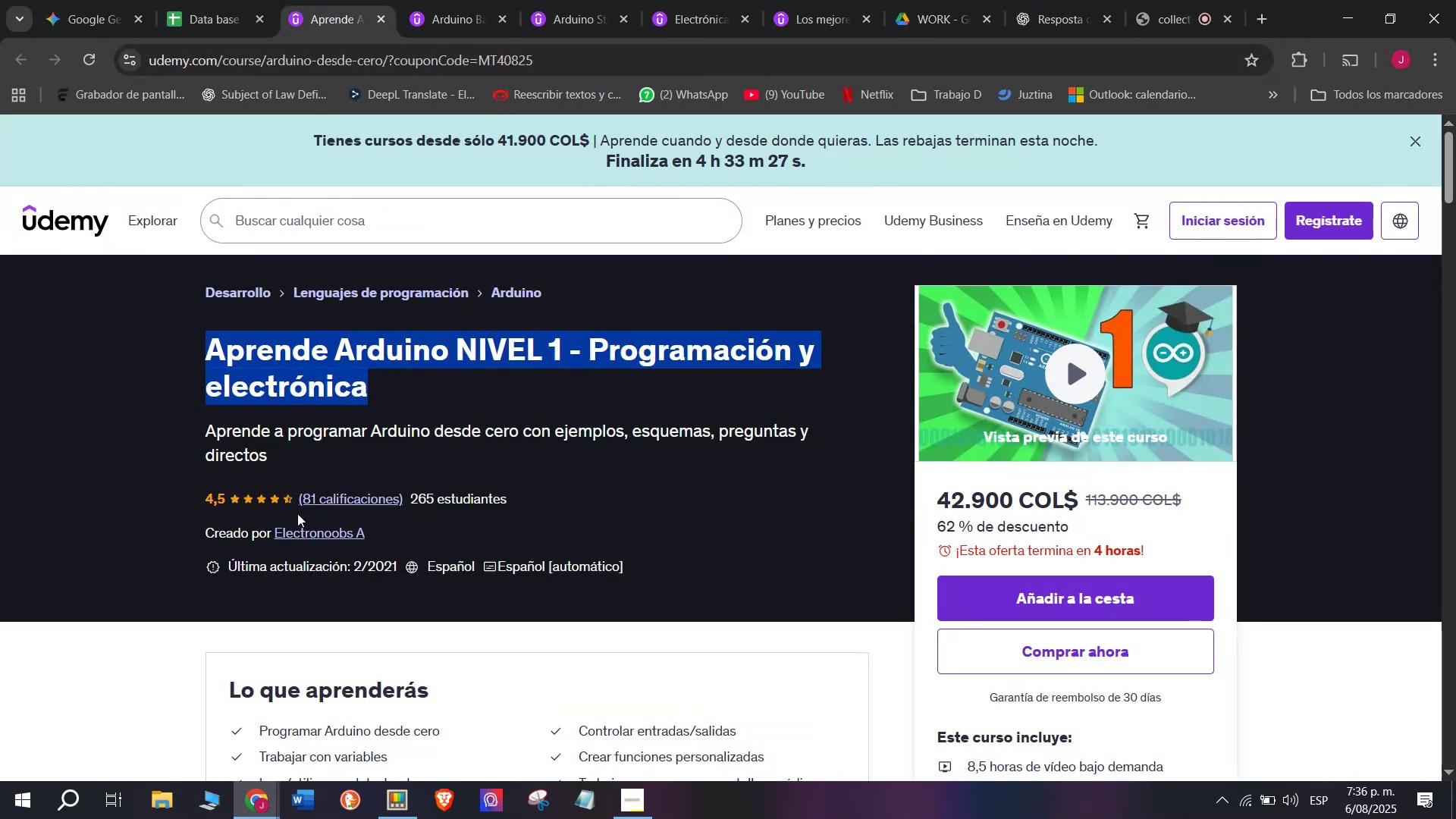 
left_click([308, 541])
 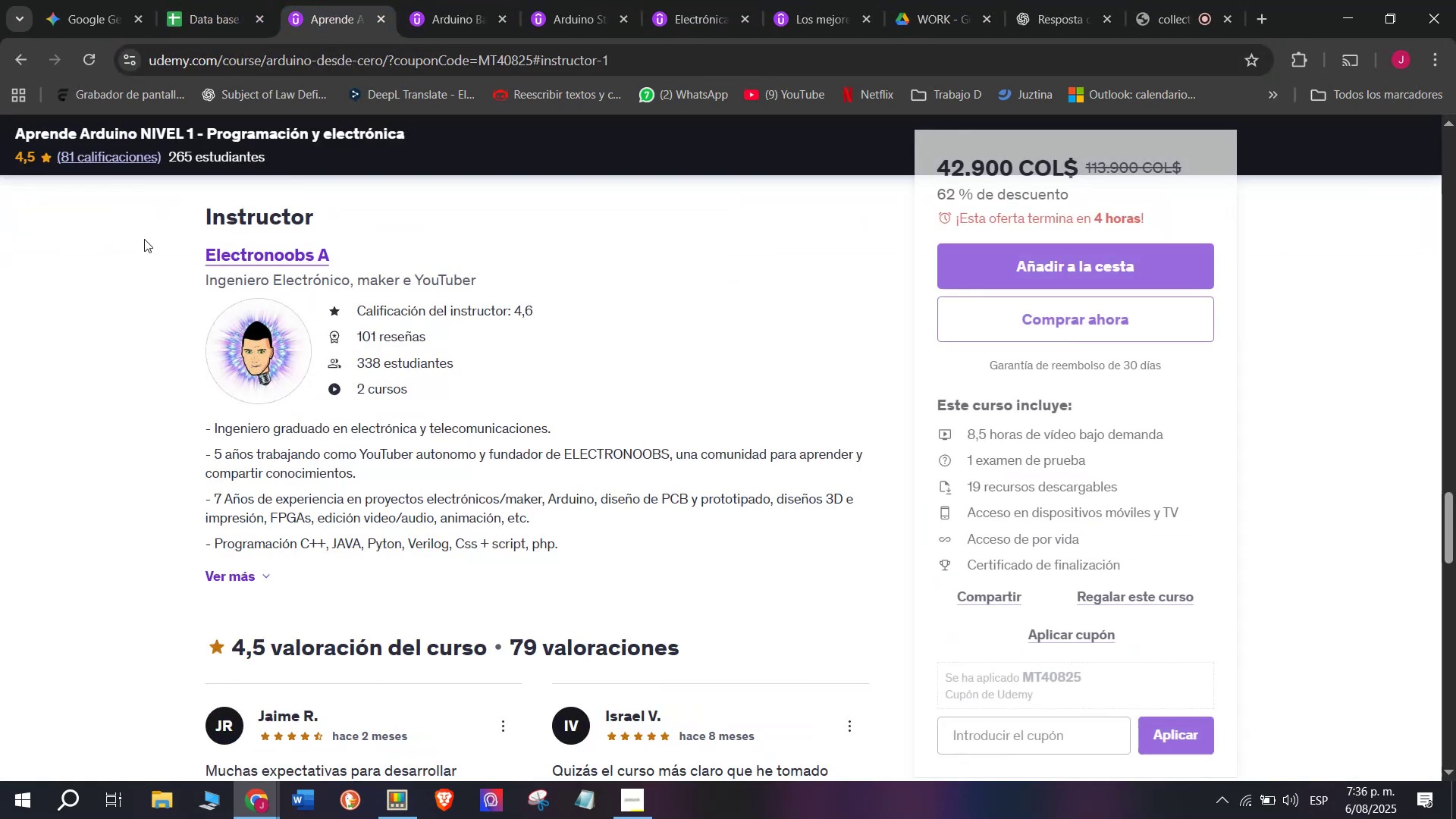 
left_click_drag(start_coordinate=[167, 254], to_coordinate=[367, 246])
 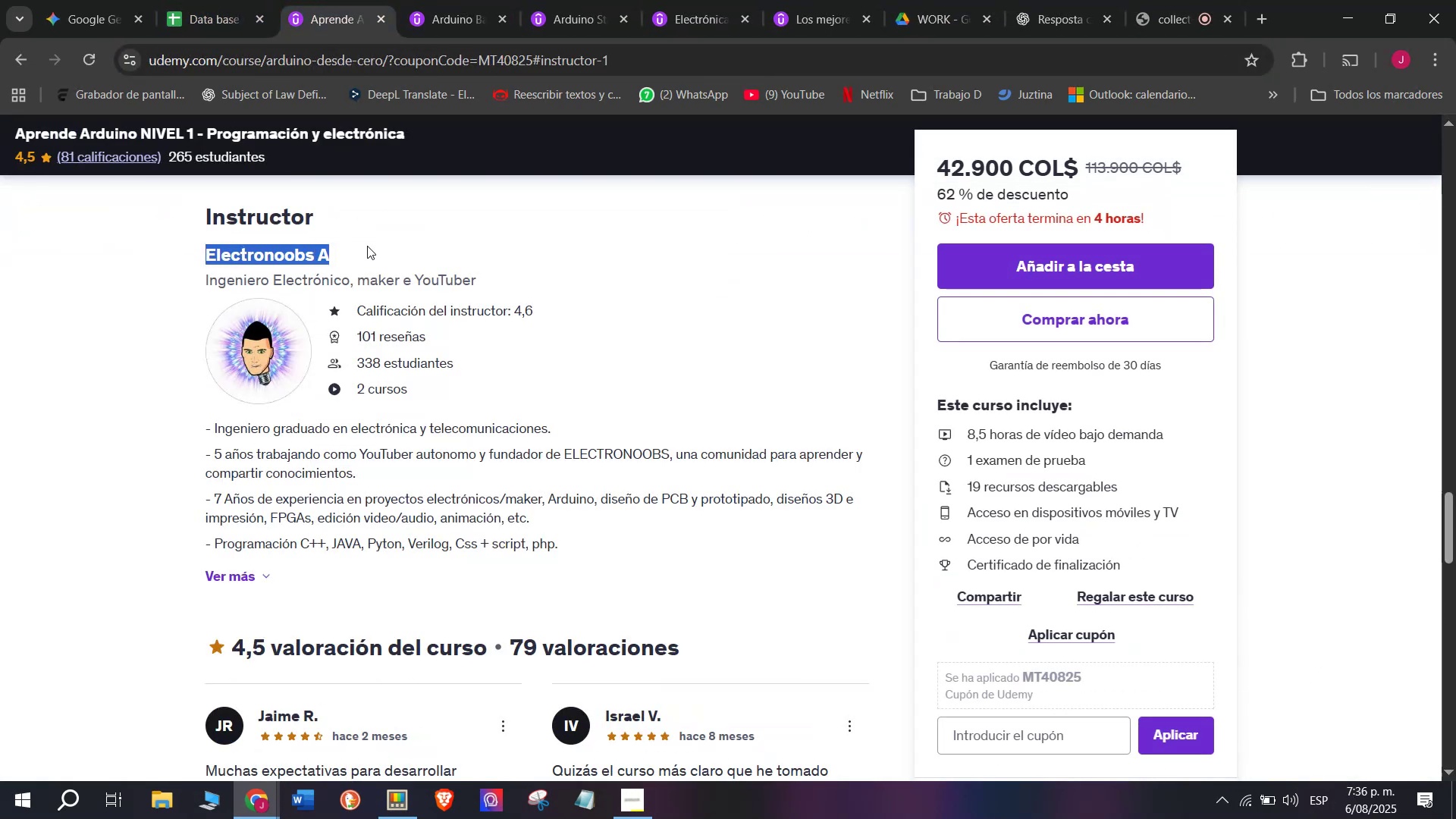 
key(Control+C)
 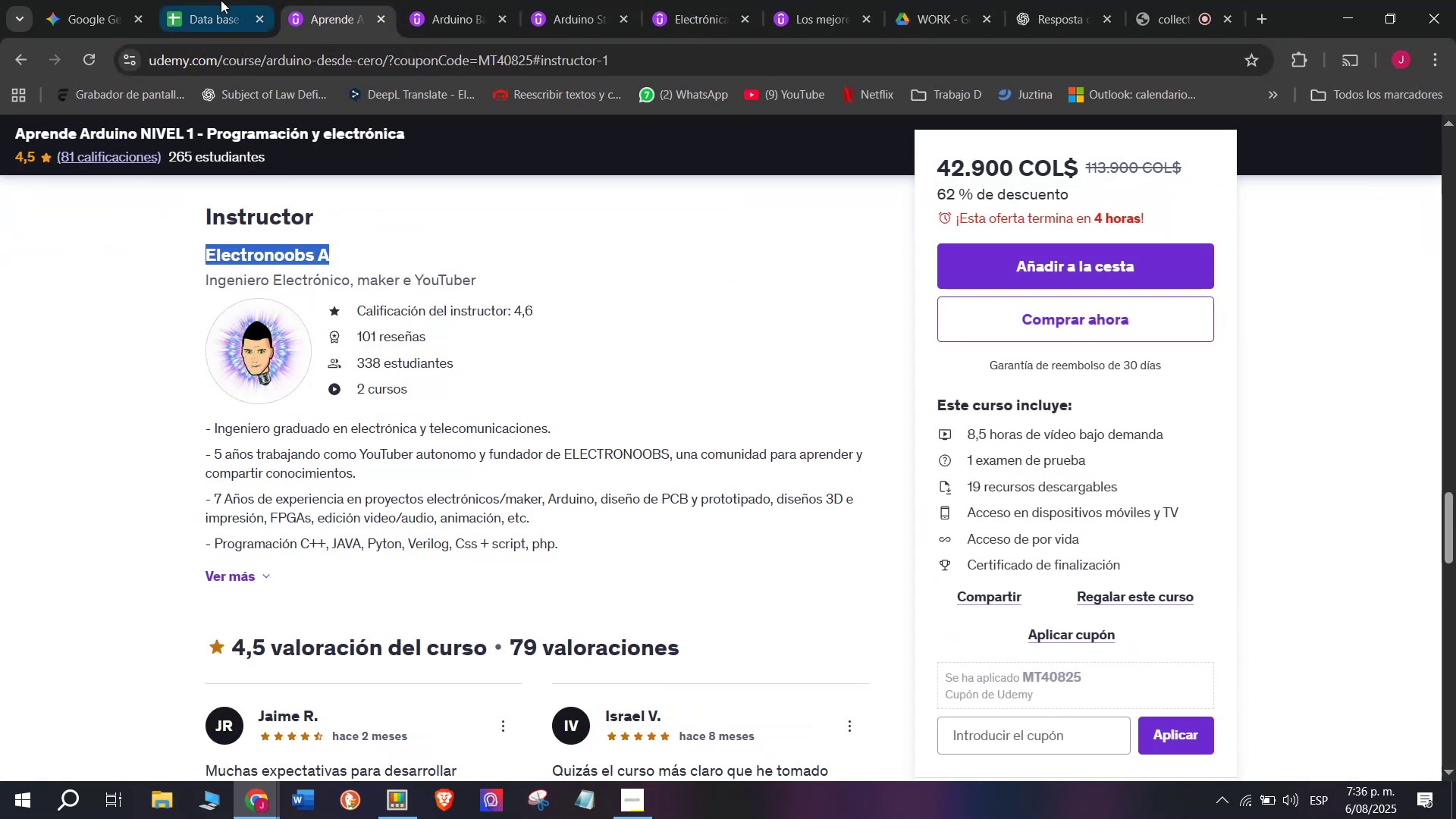 
key(Break)
 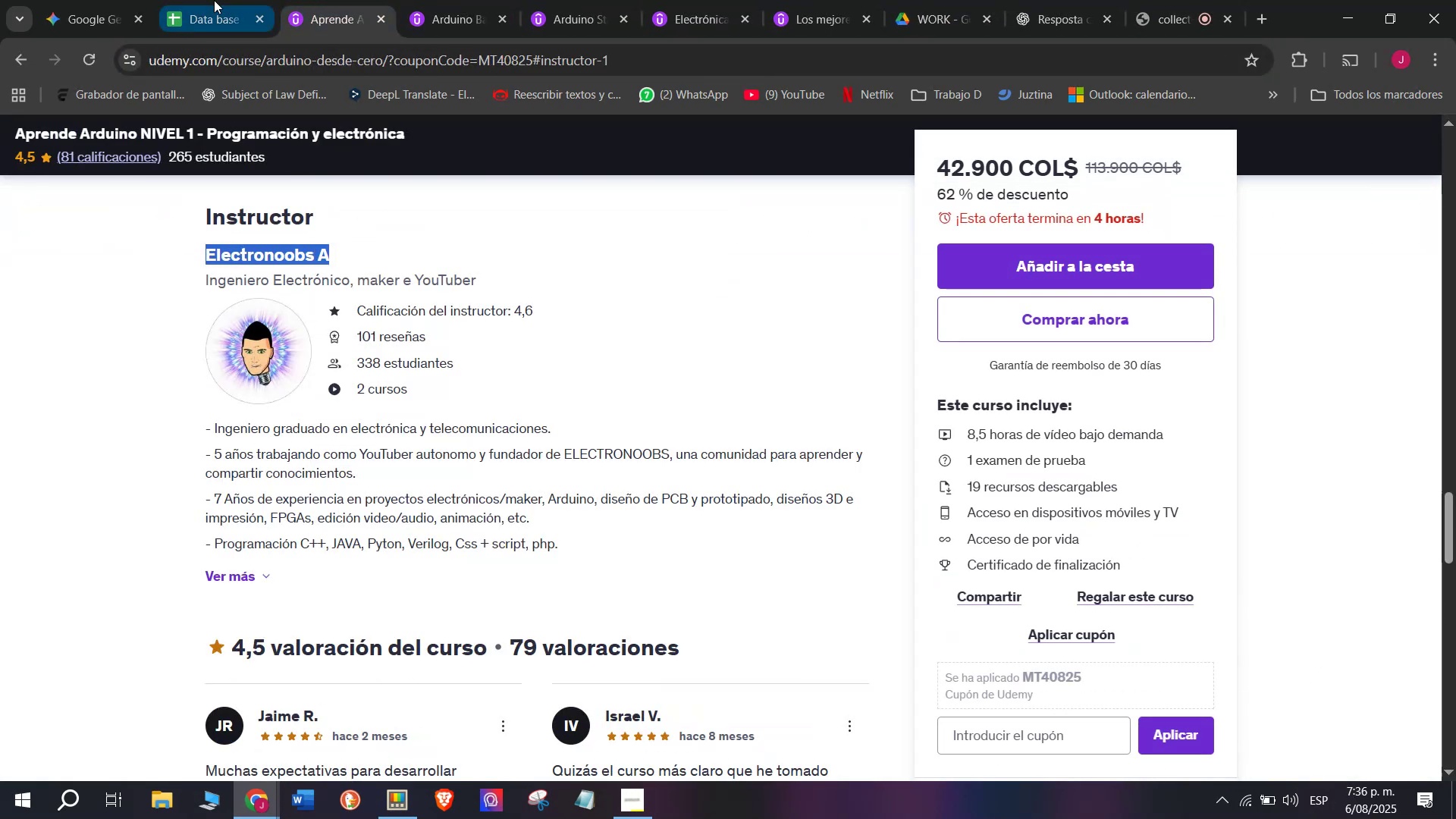 
key(Control+ControlLeft)
 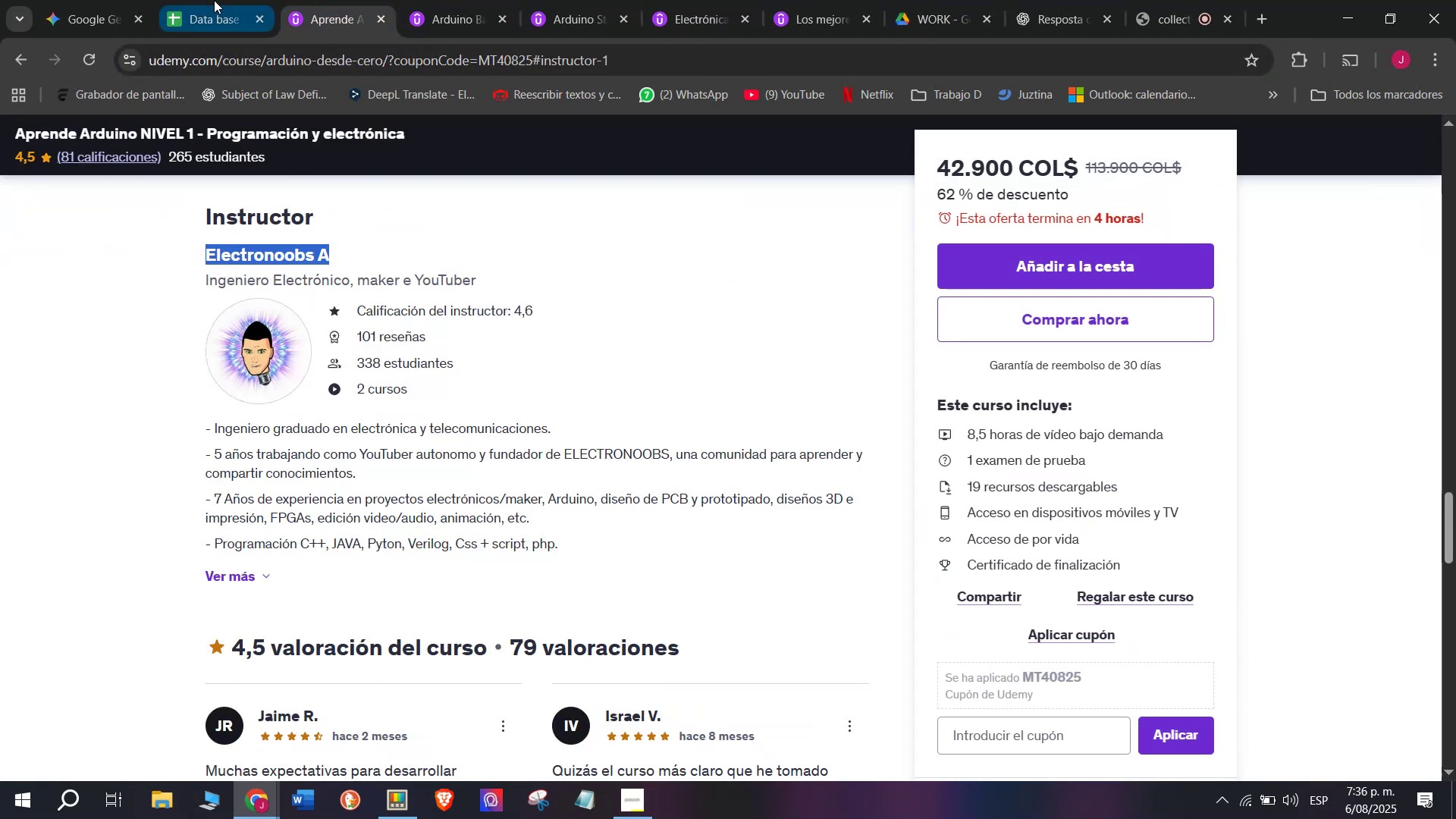 
left_click([214, 0])
 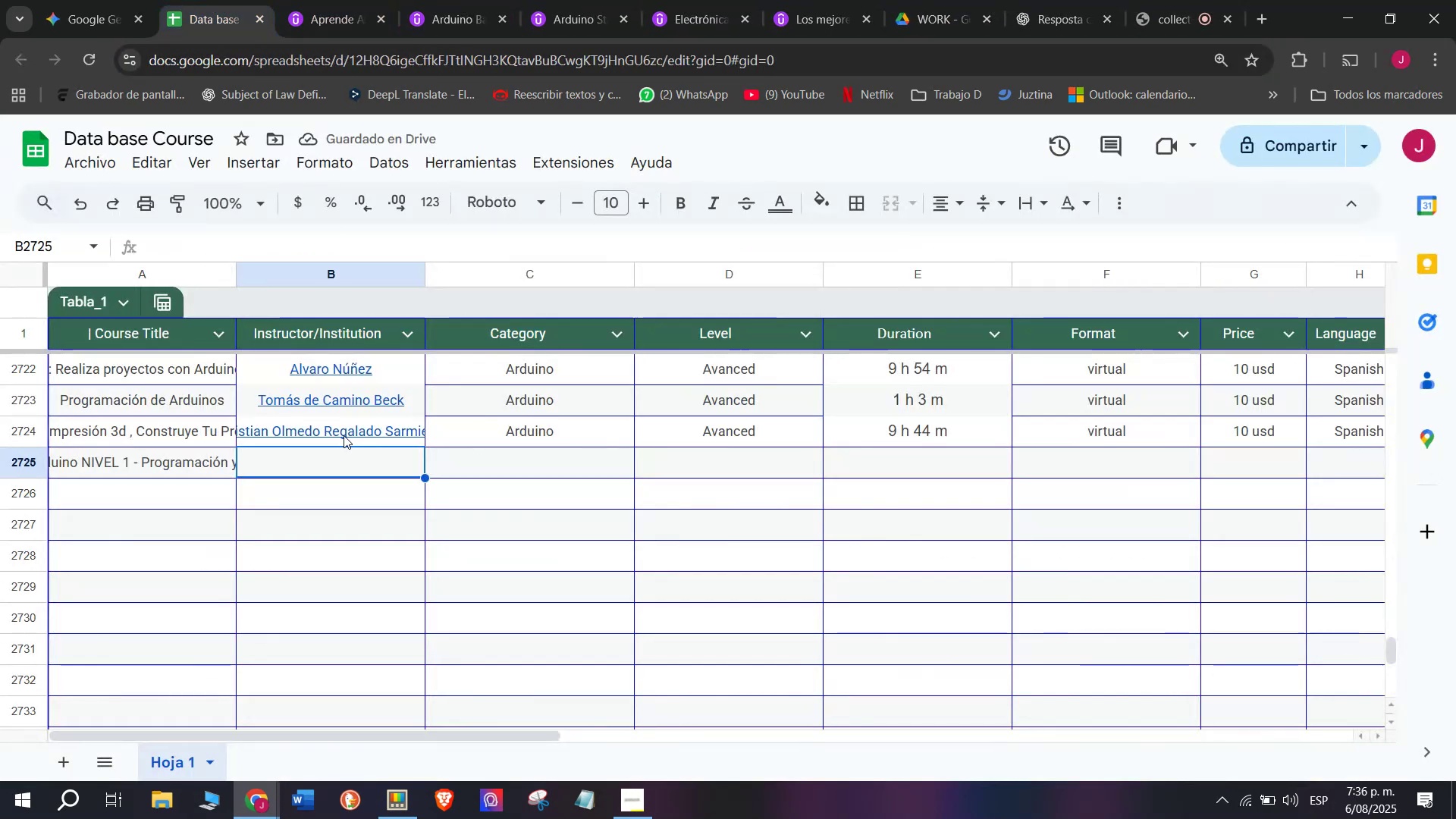 
key(Z)
 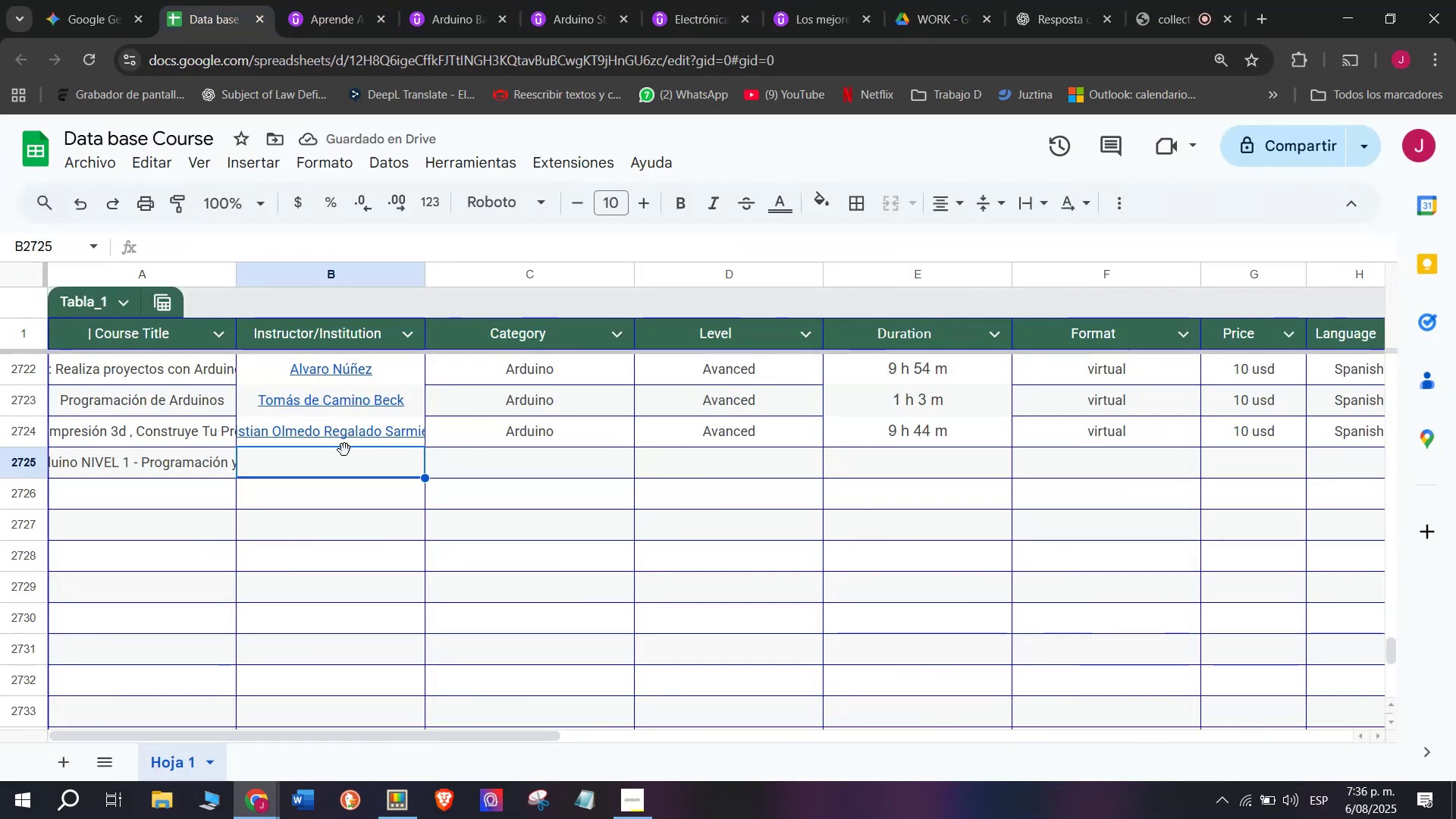 
key(Control+ControlLeft)
 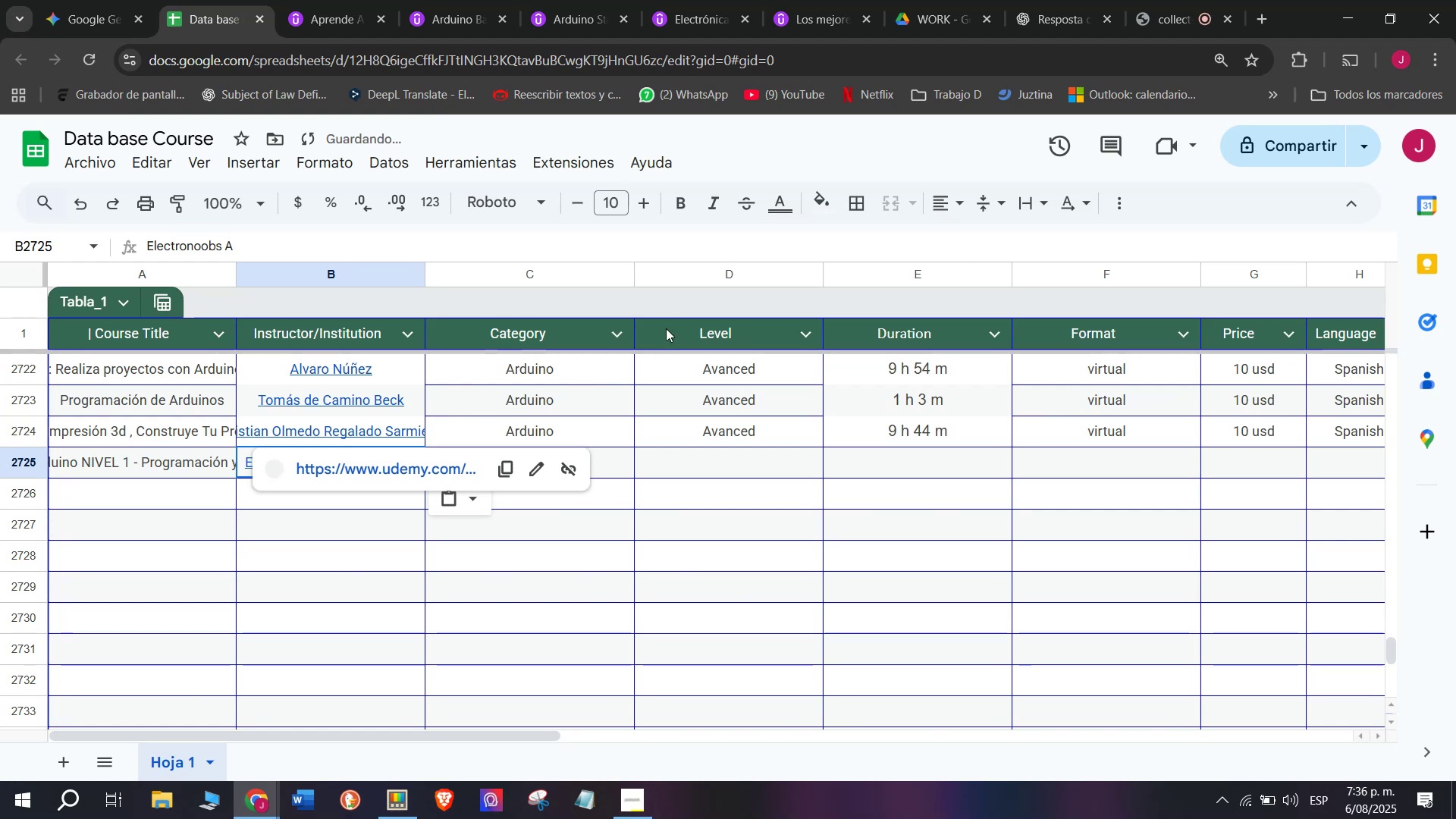 
key(Control+V)
 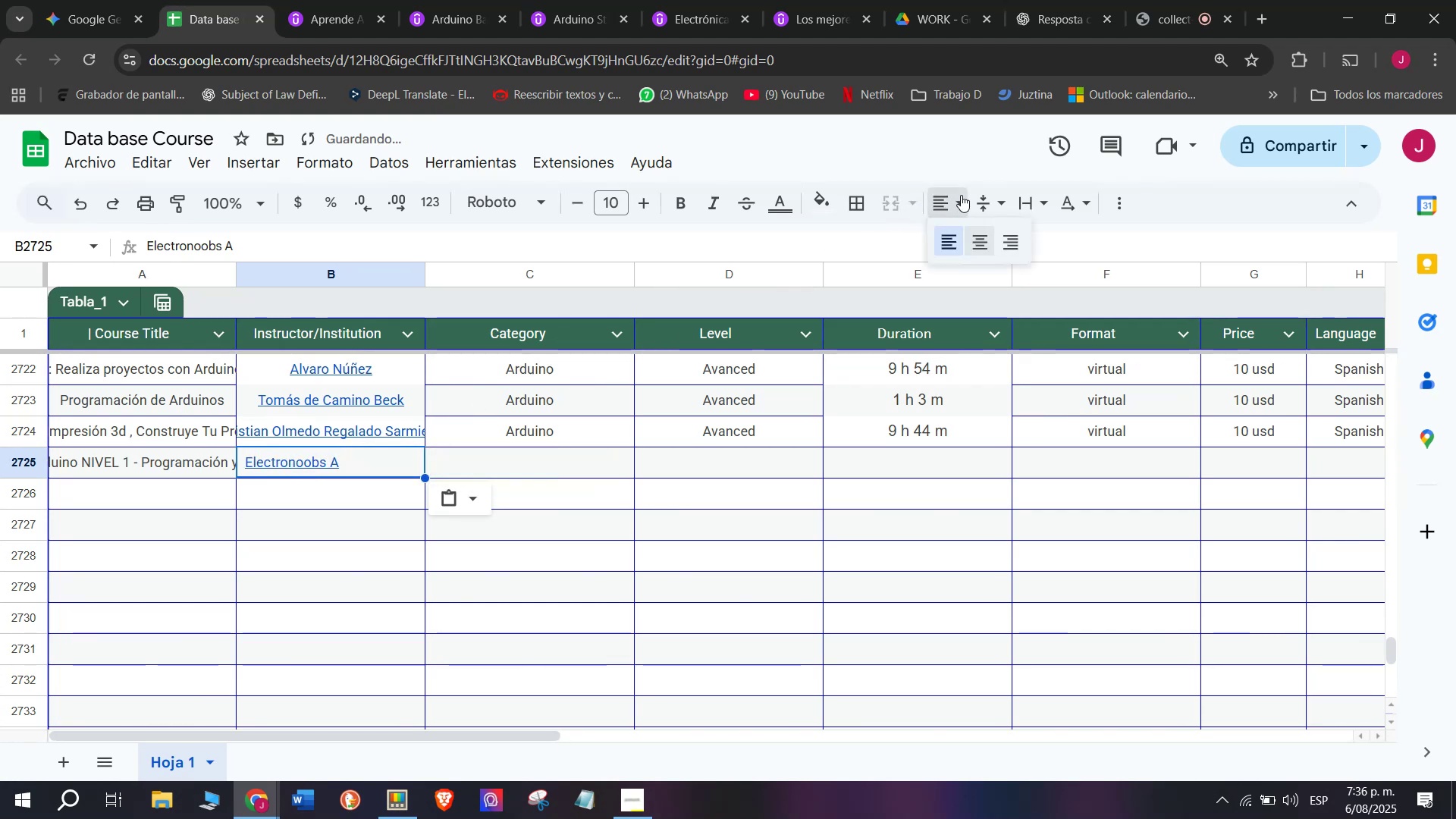 
double_click([981, 246])
 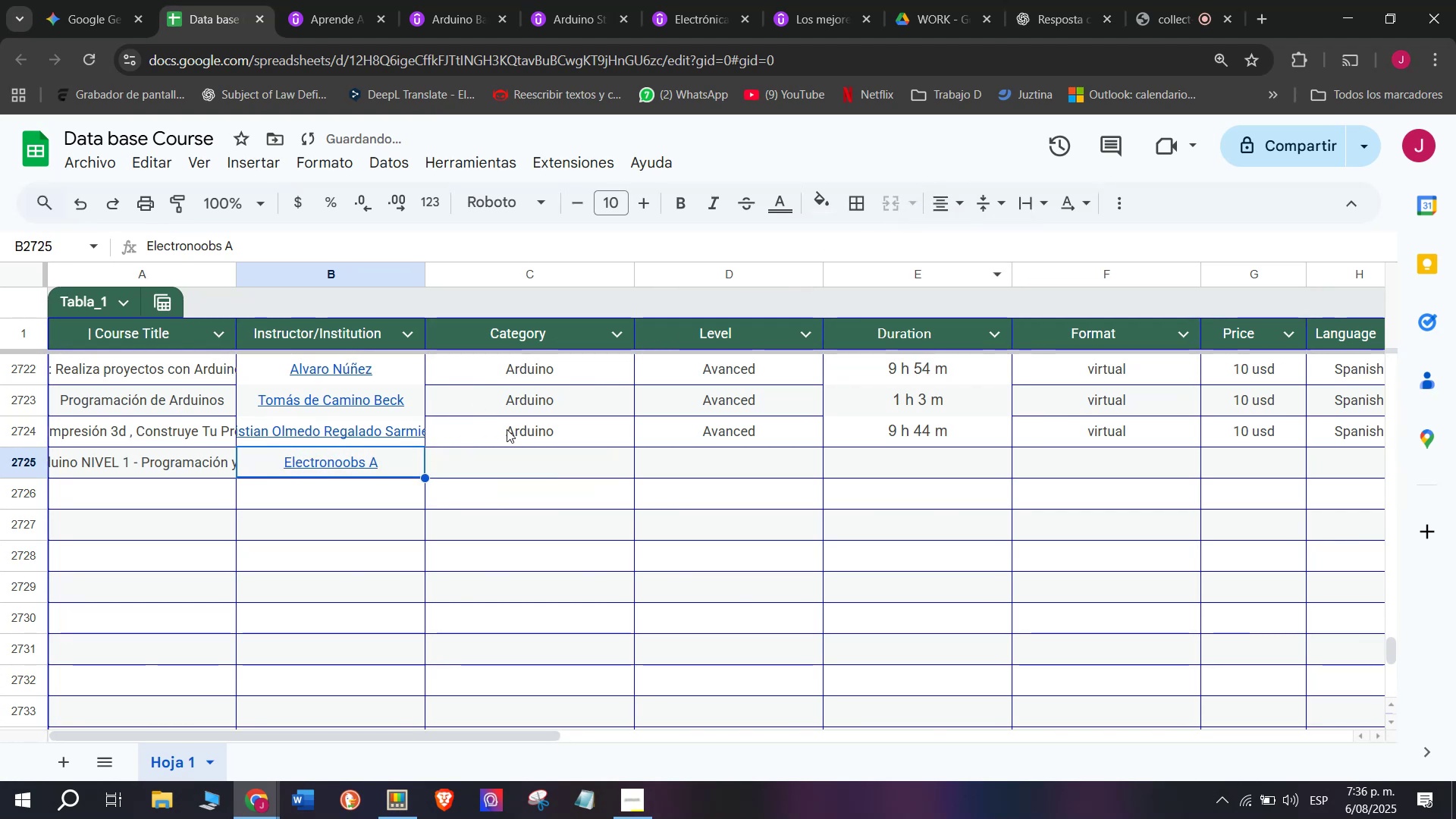 
left_click([507, 440])
 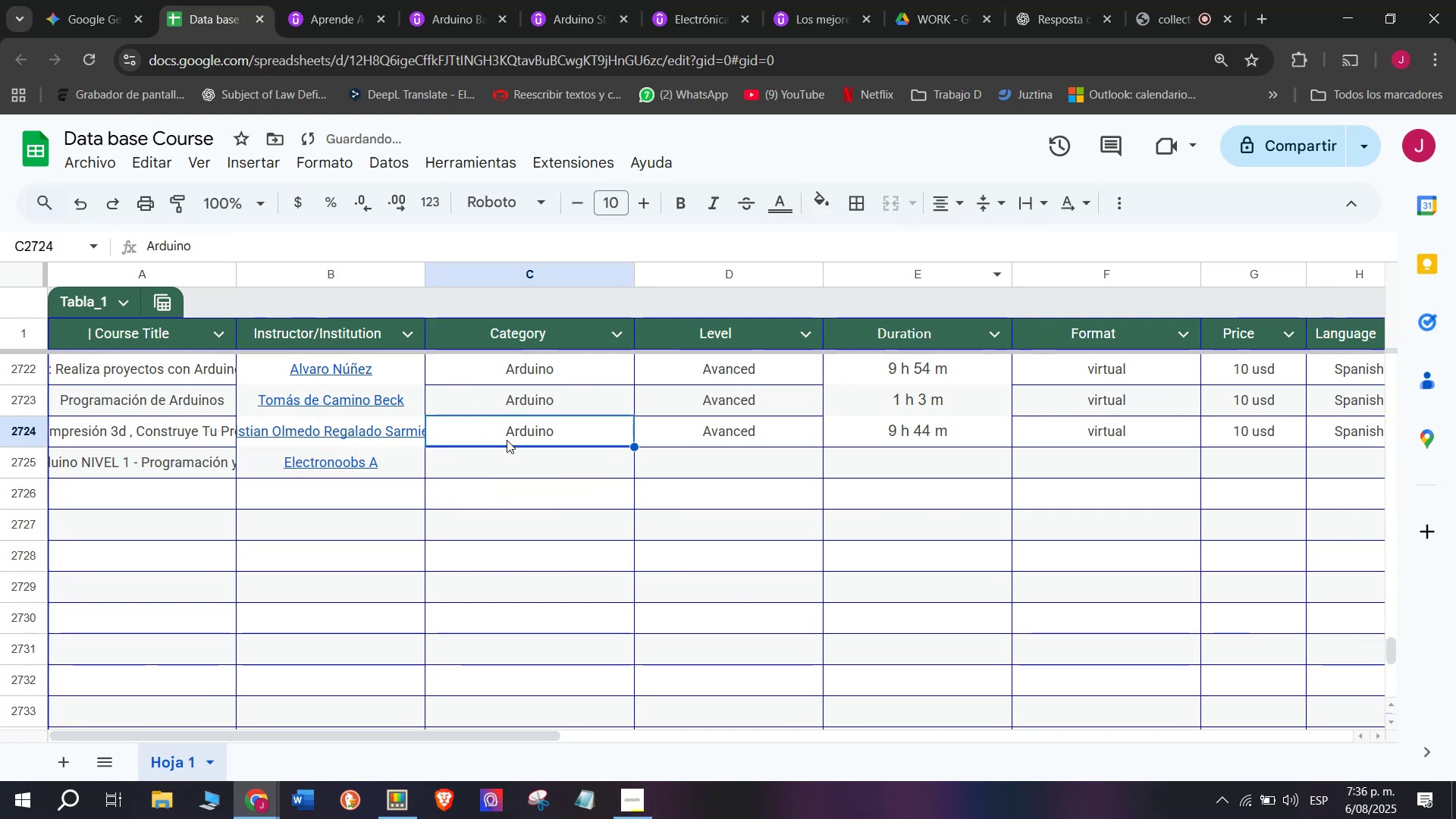 
key(Break)
 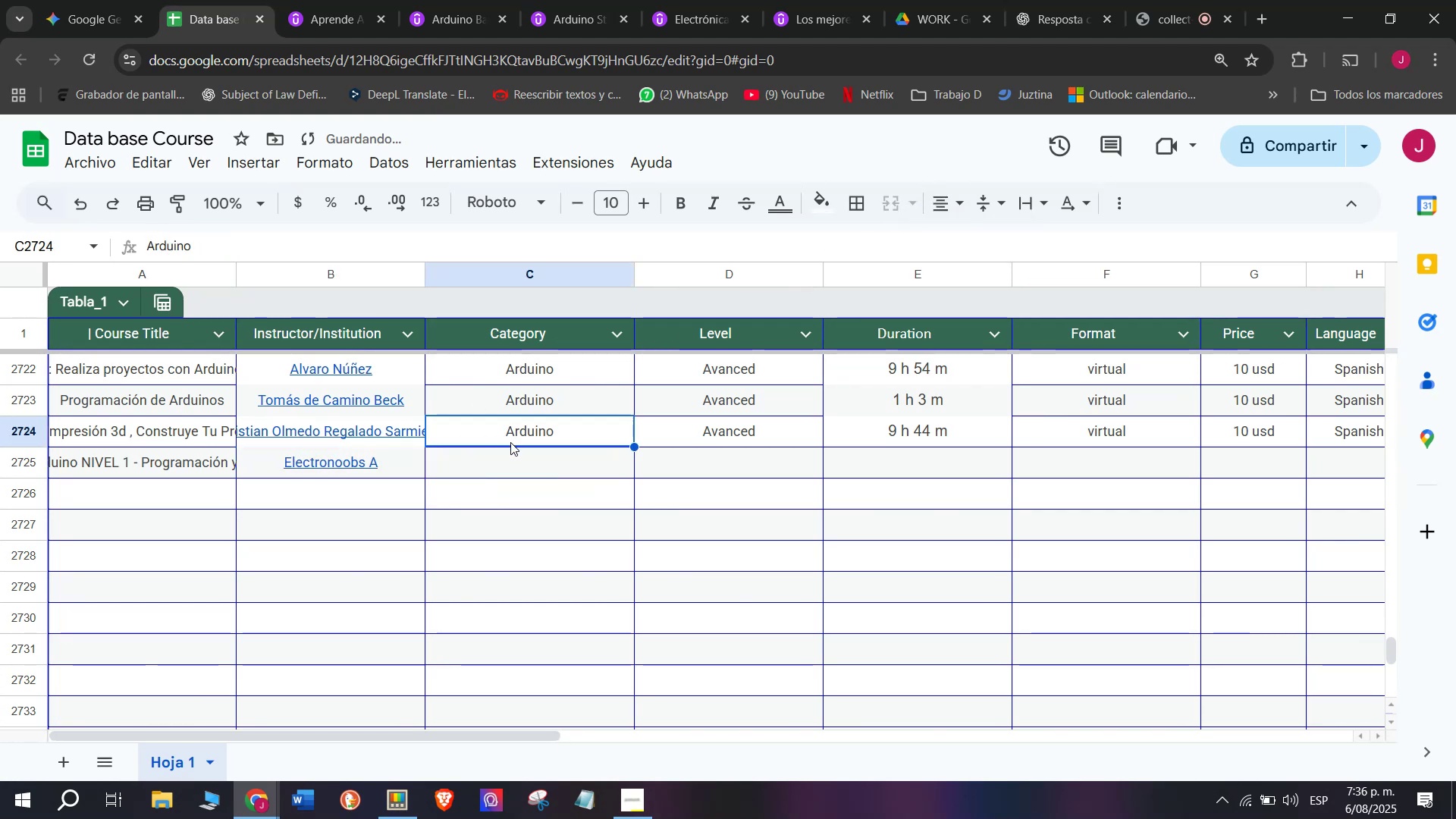 
key(Control+ControlLeft)
 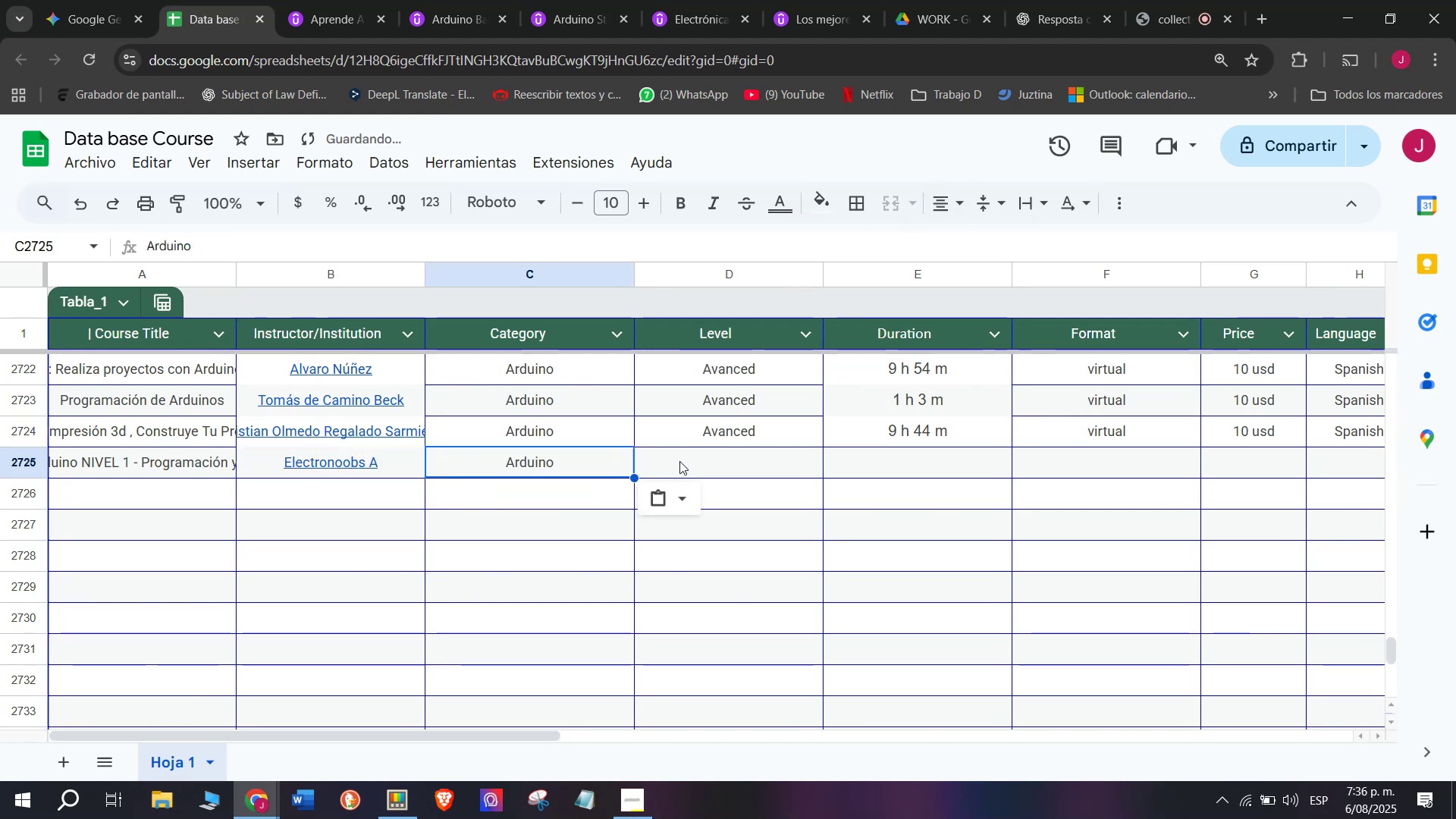 
key(Control+C)
 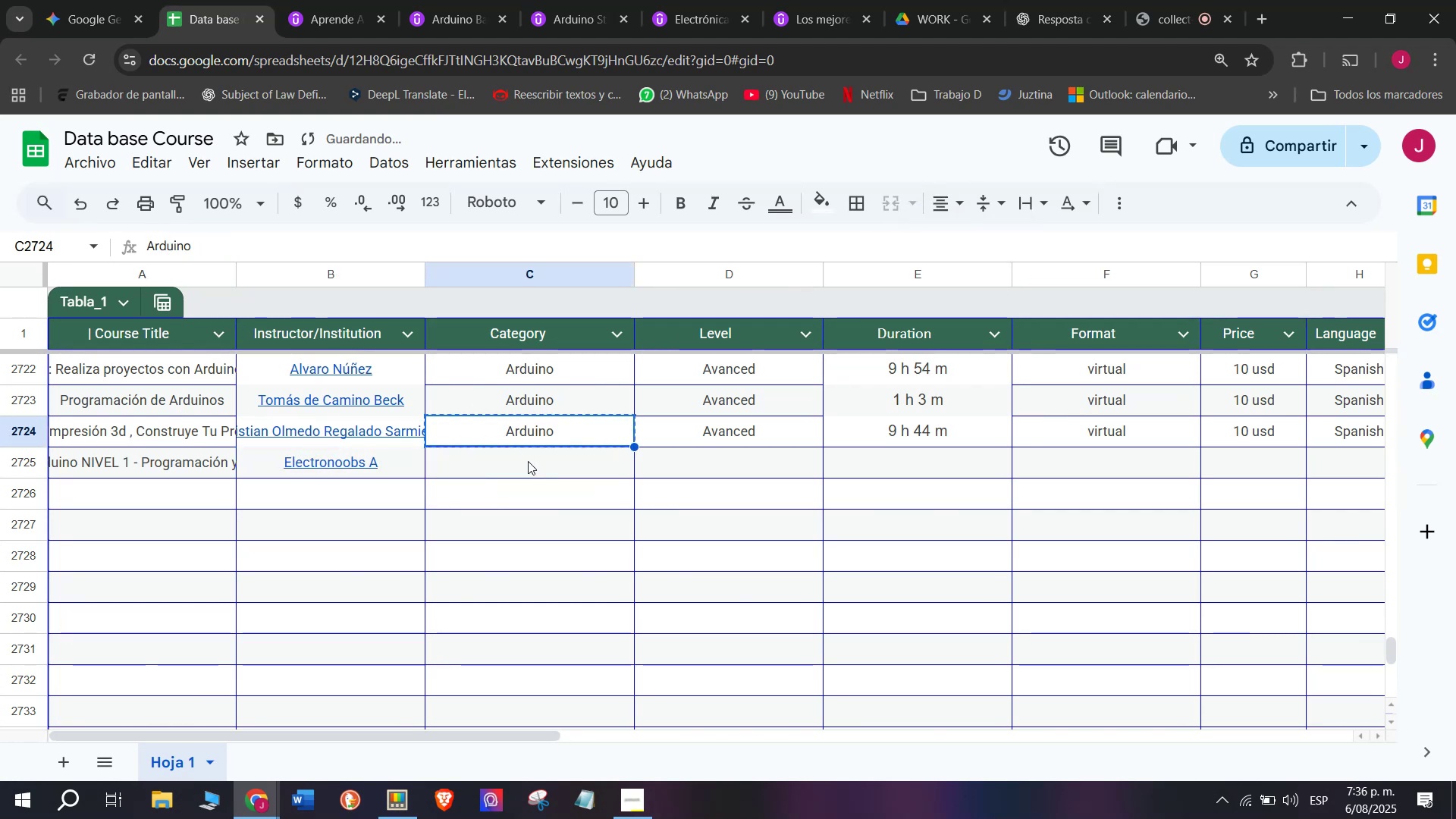 
double_click([528, 461])
 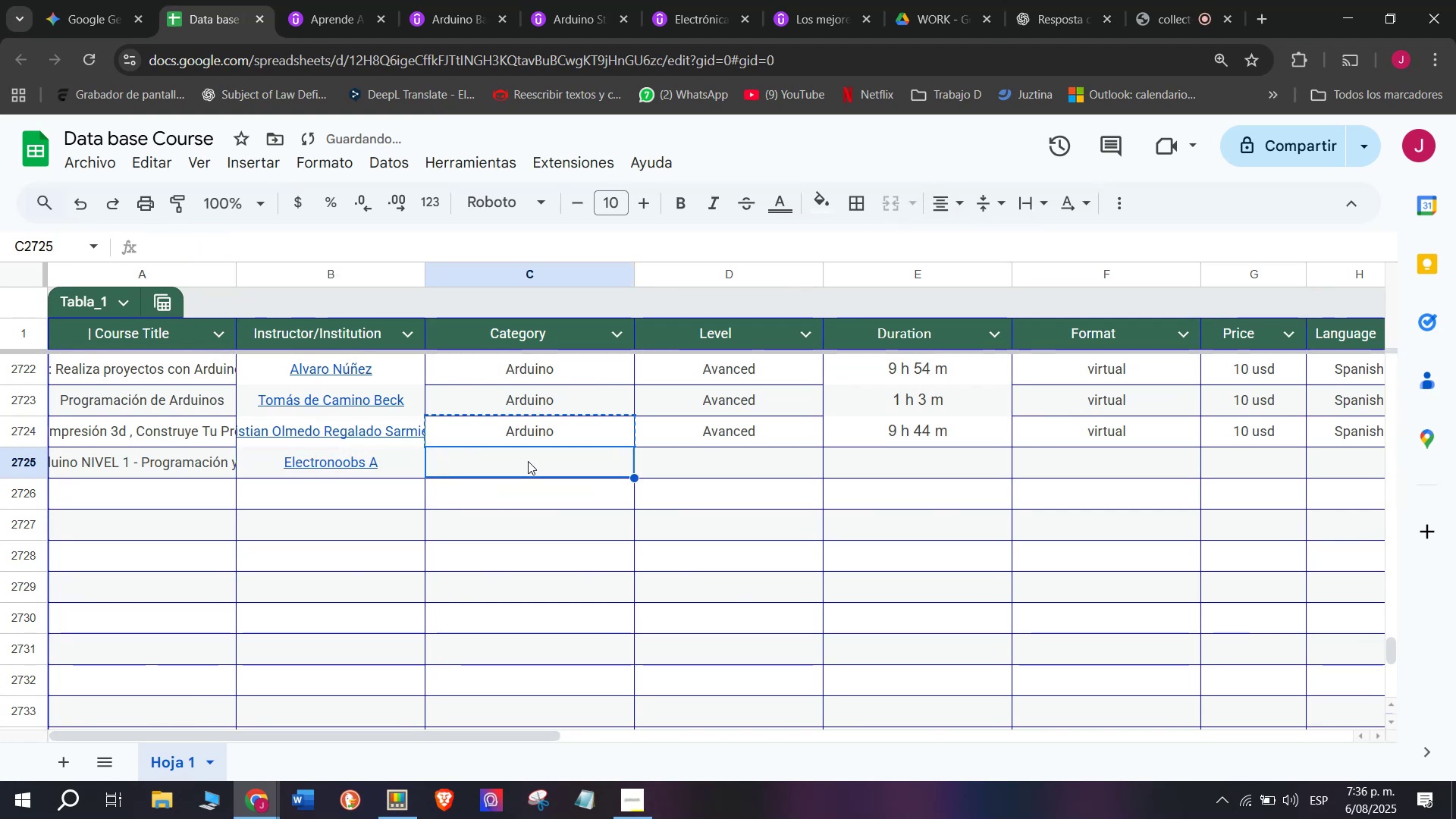 
key(Control+ControlLeft)
 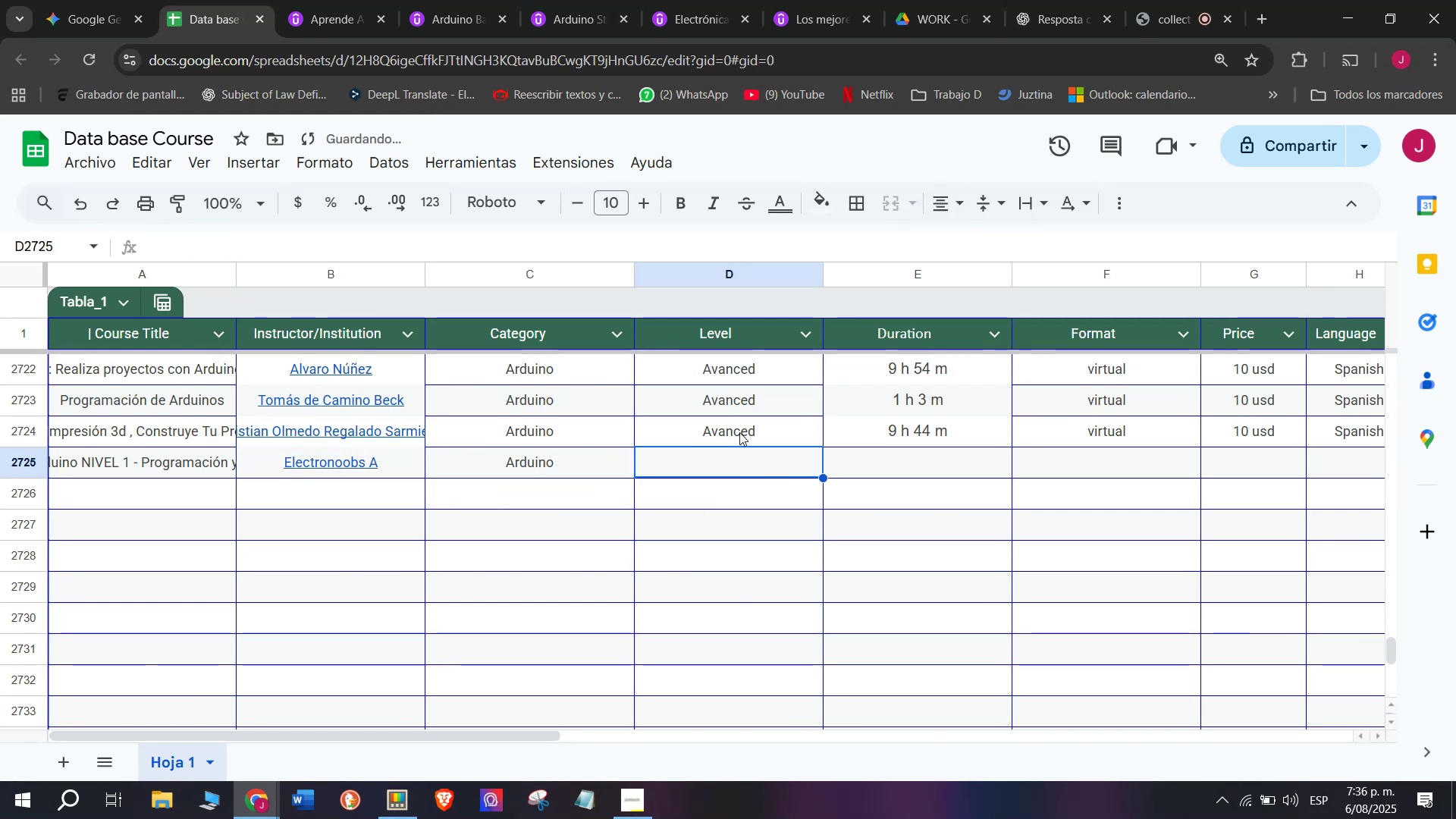 
key(Z)
 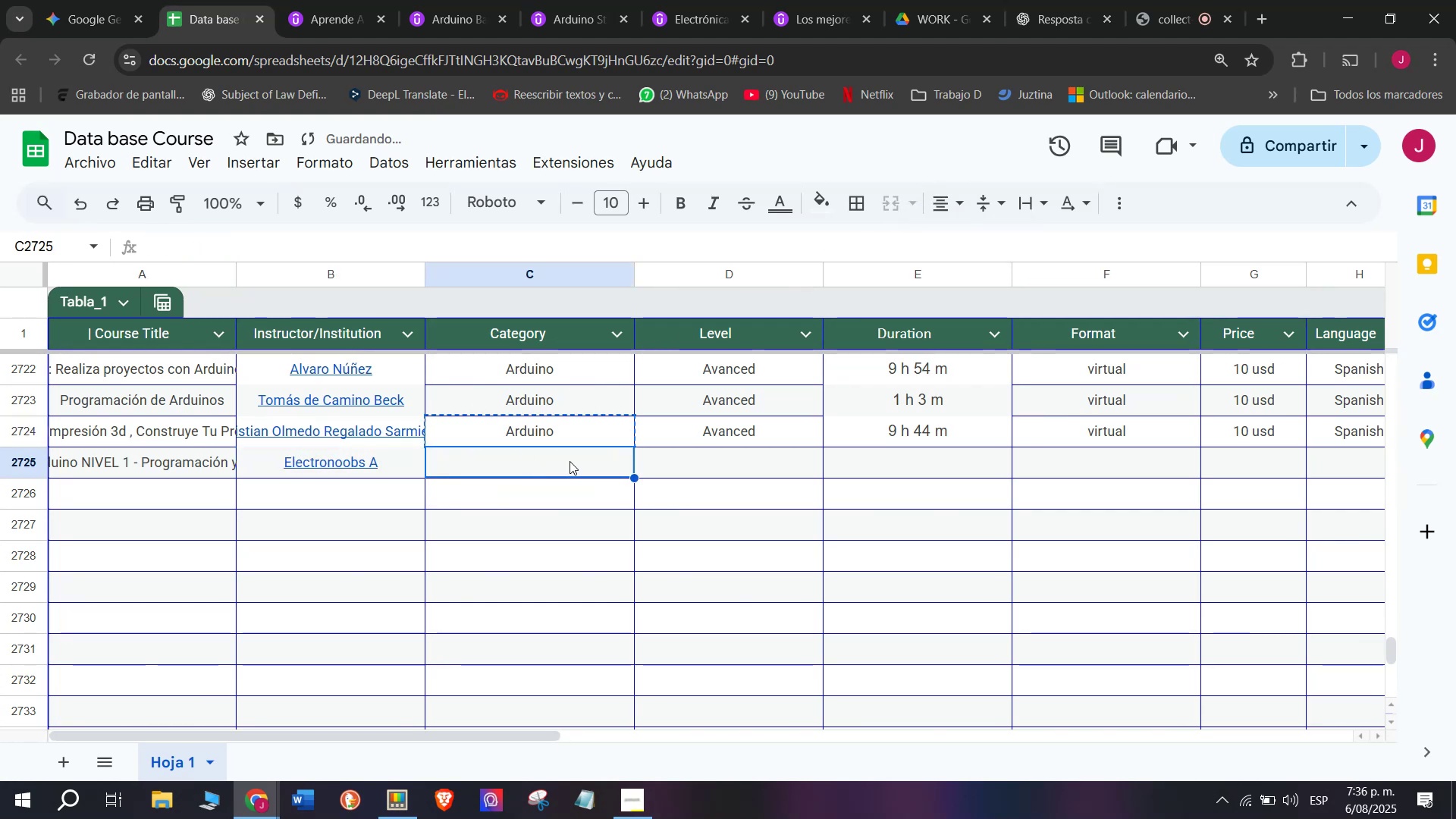 
key(Control+V)
 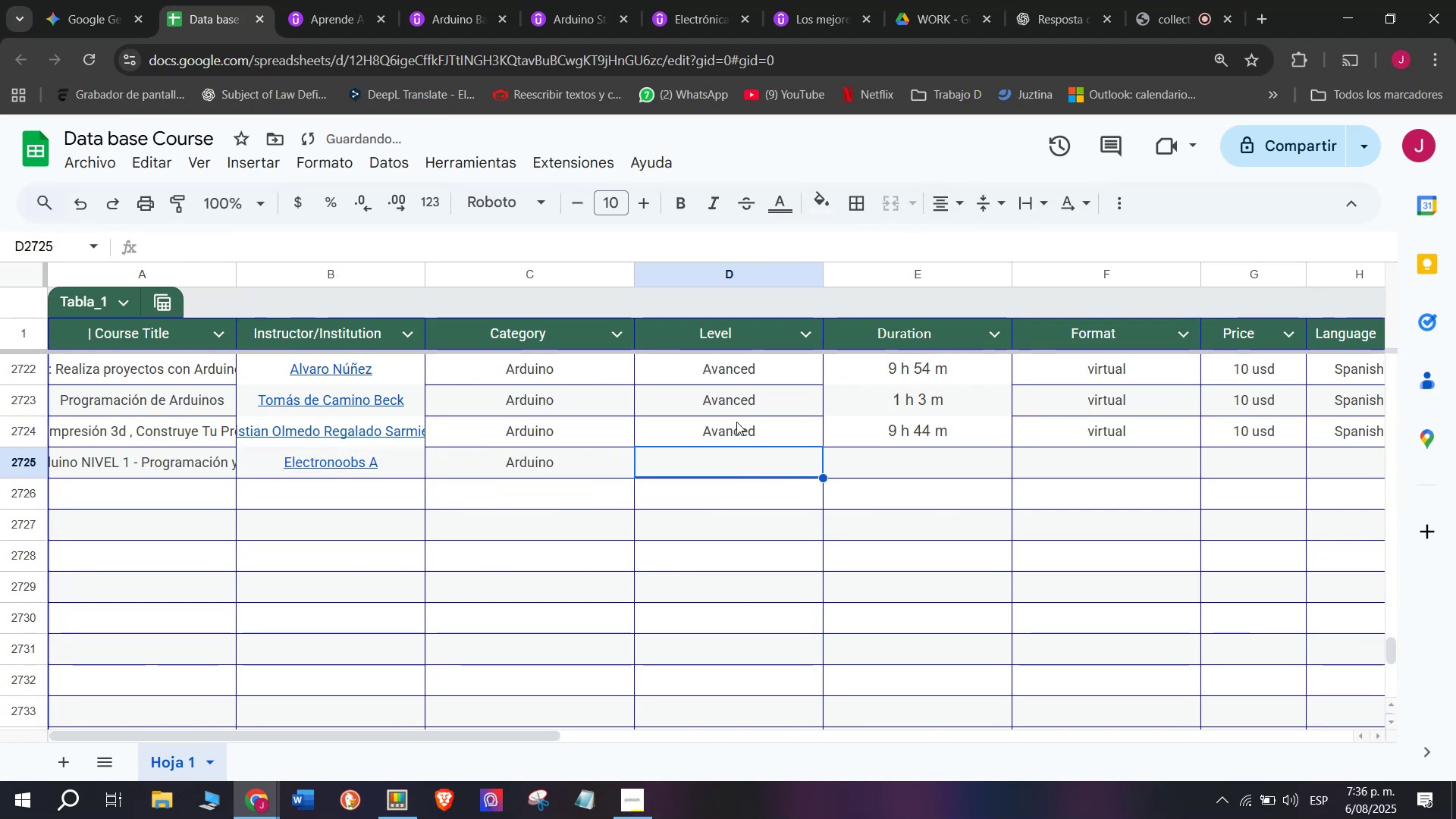 
triple_click([735, 421])
 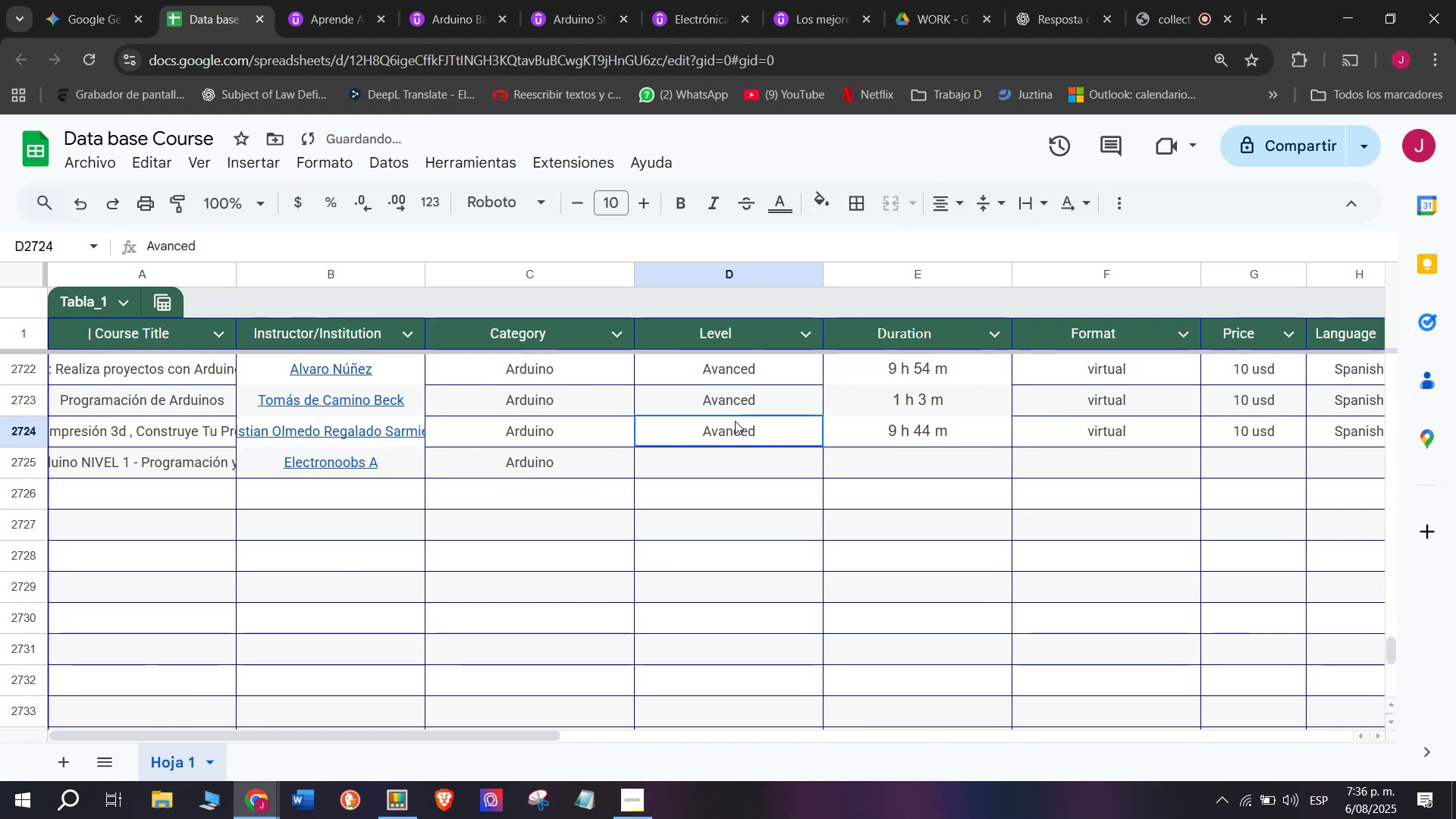 
key(Control+ControlLeft)
 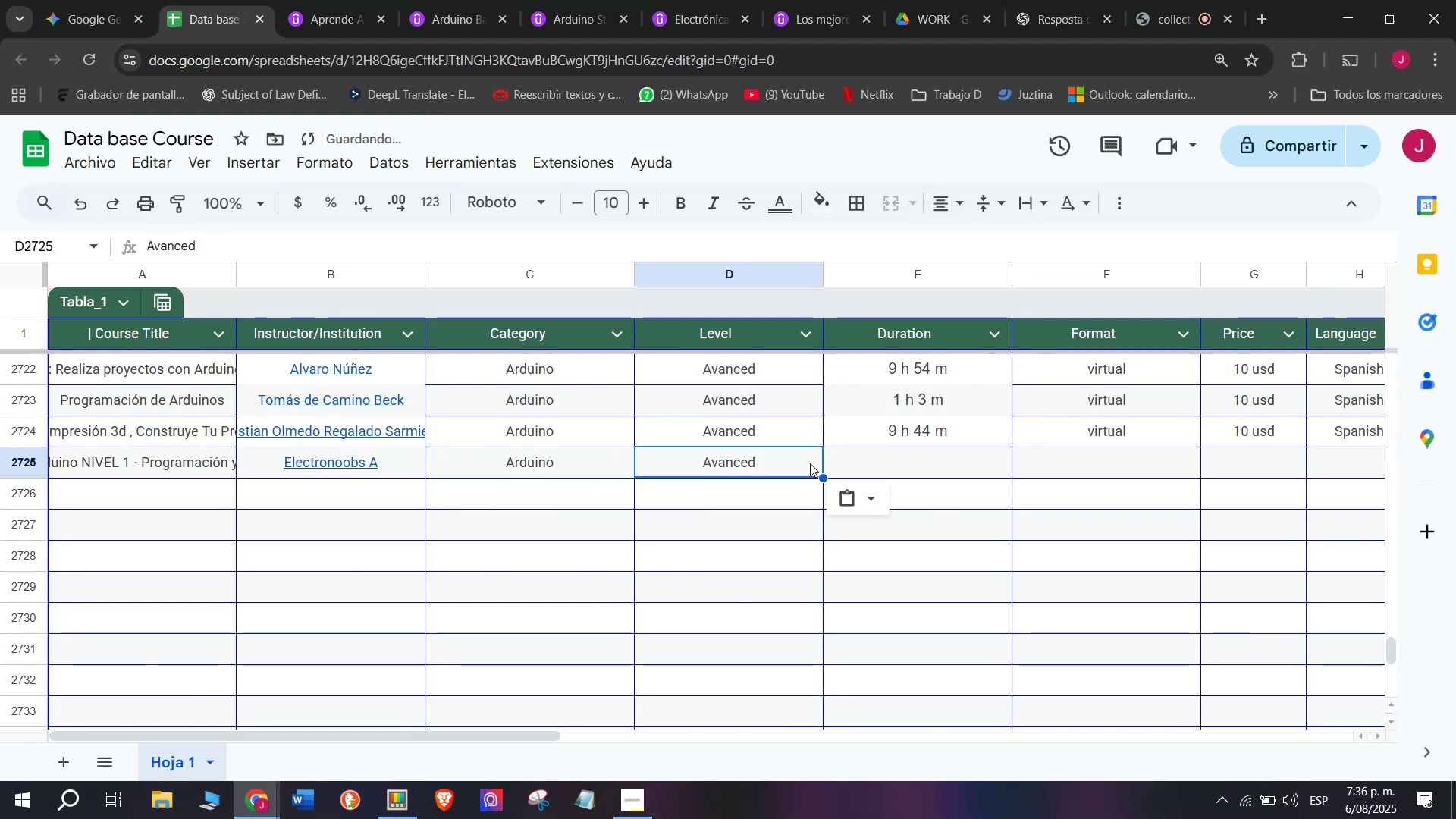 
key(Break)
 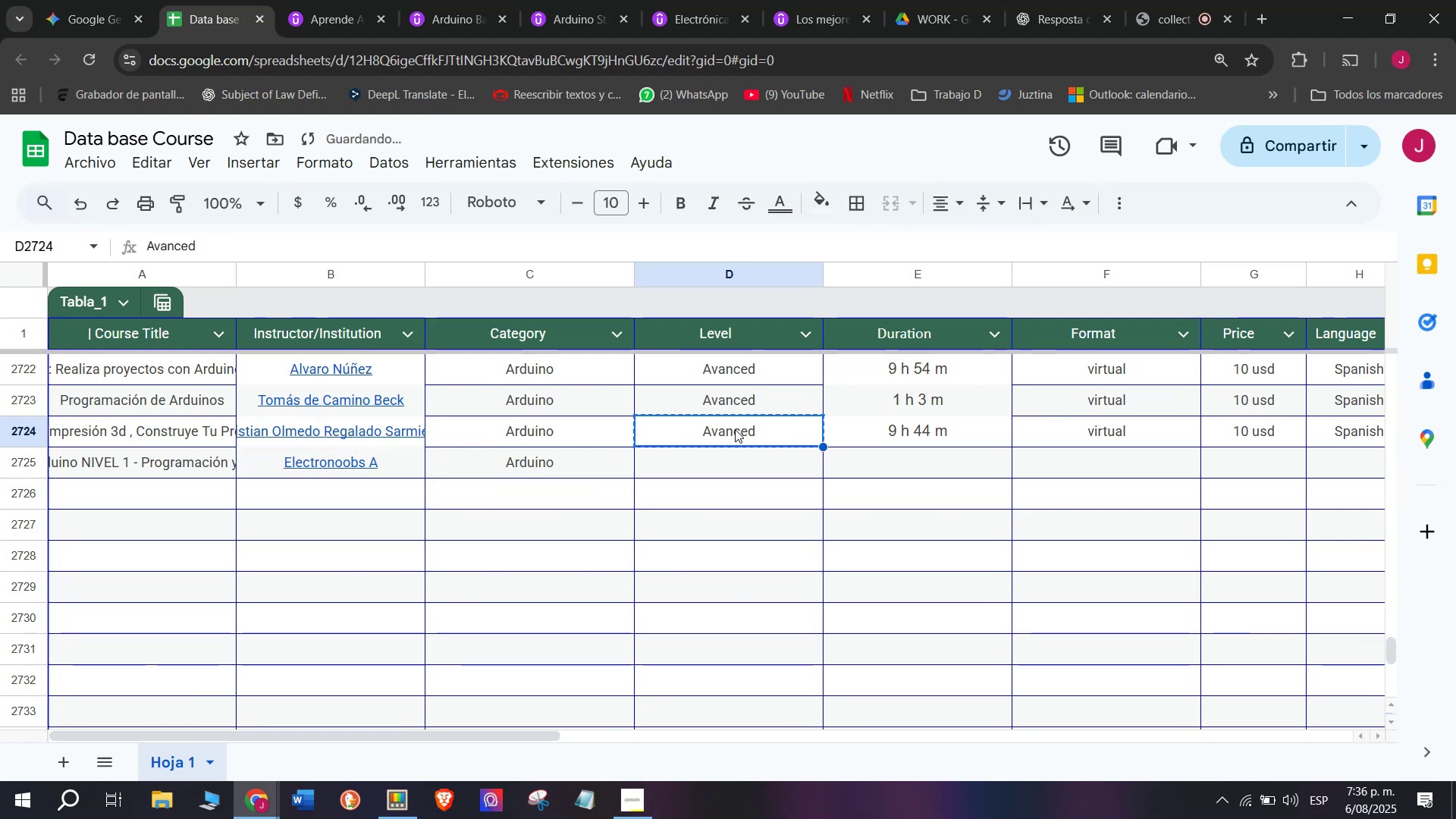 
key(Control+C)
 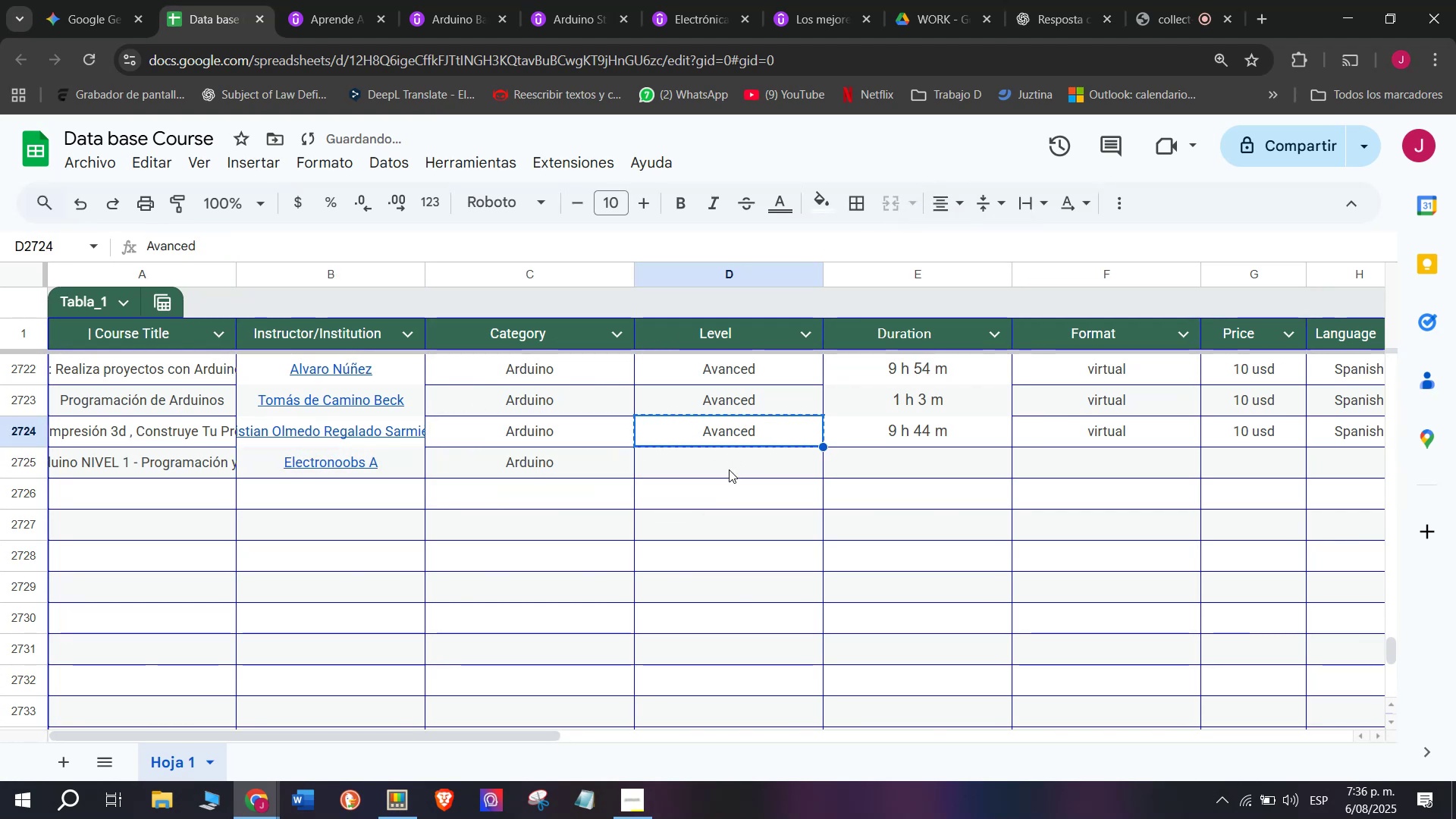 
triple_click([729, 469])
 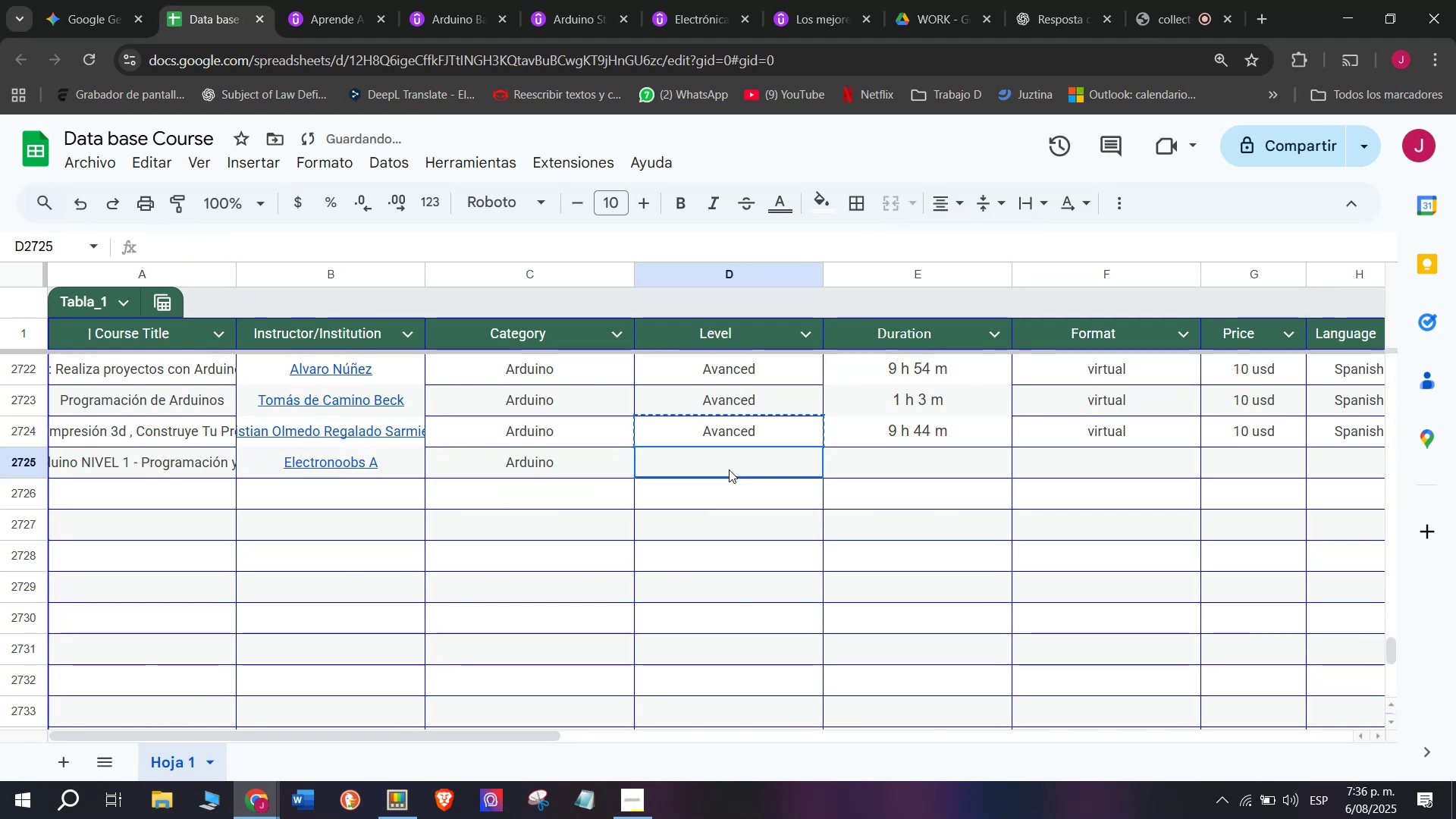 
key(Z)
 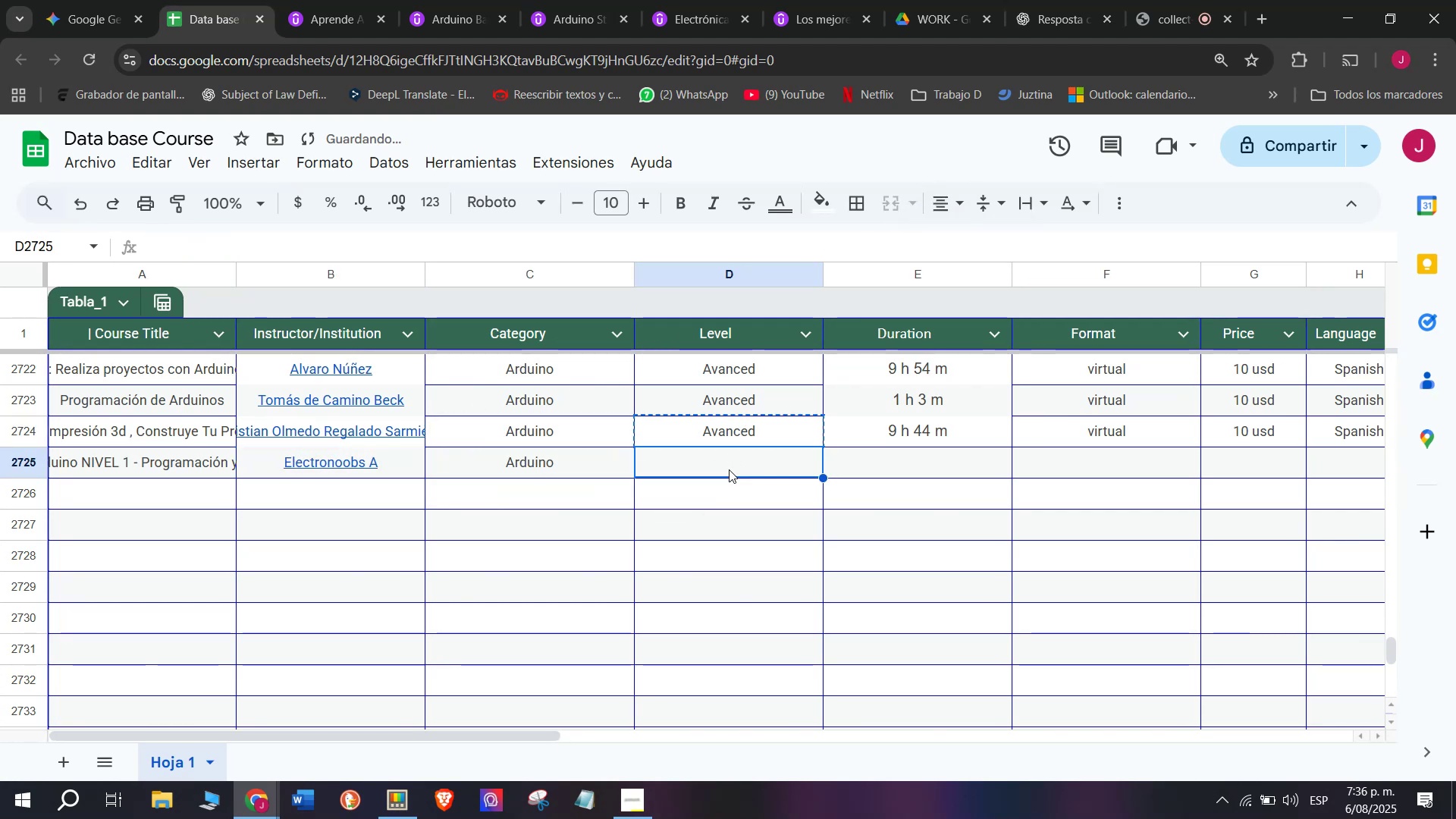 
key(Control+ControlLeft)
 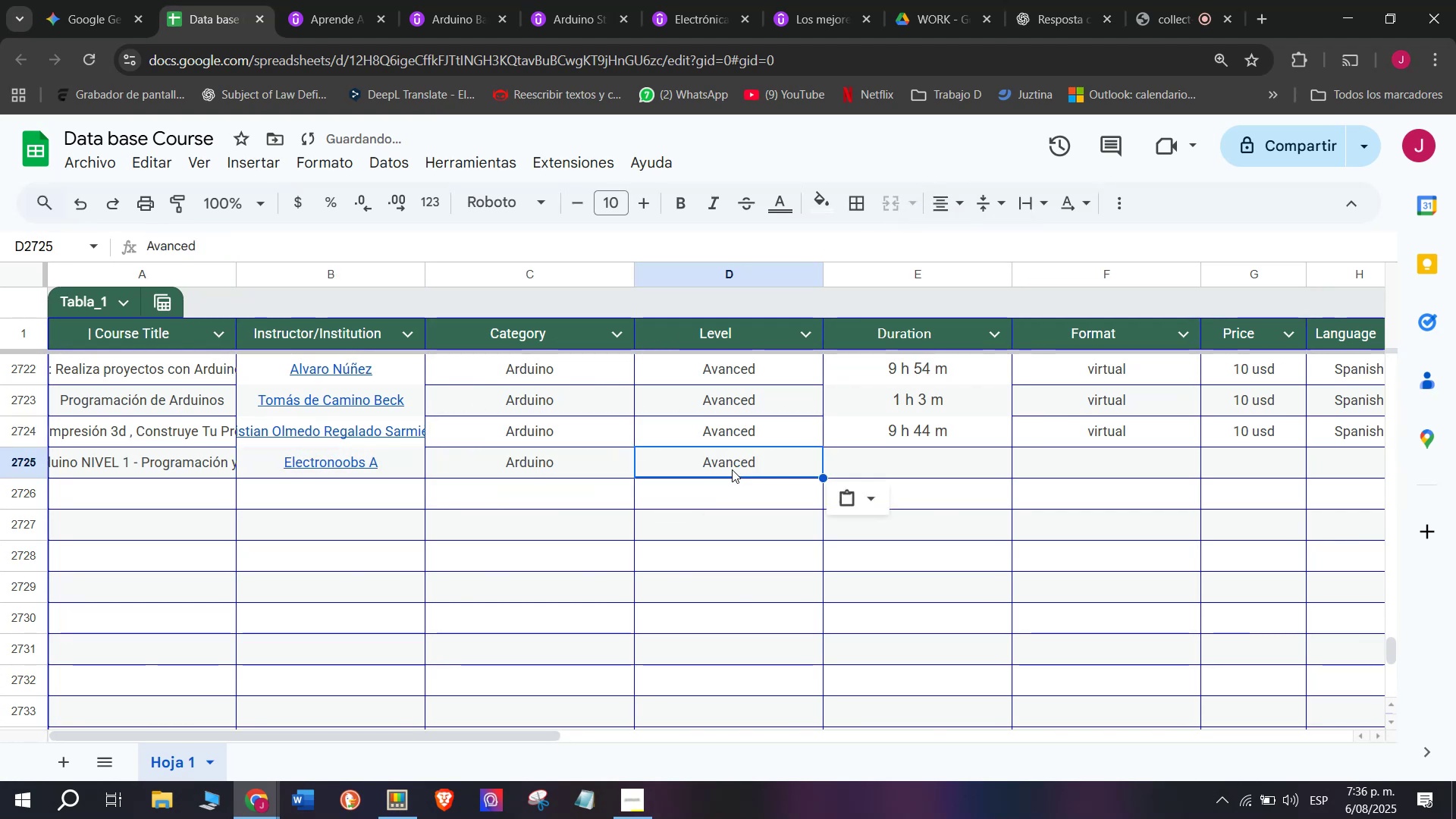 
key(Control+V)
 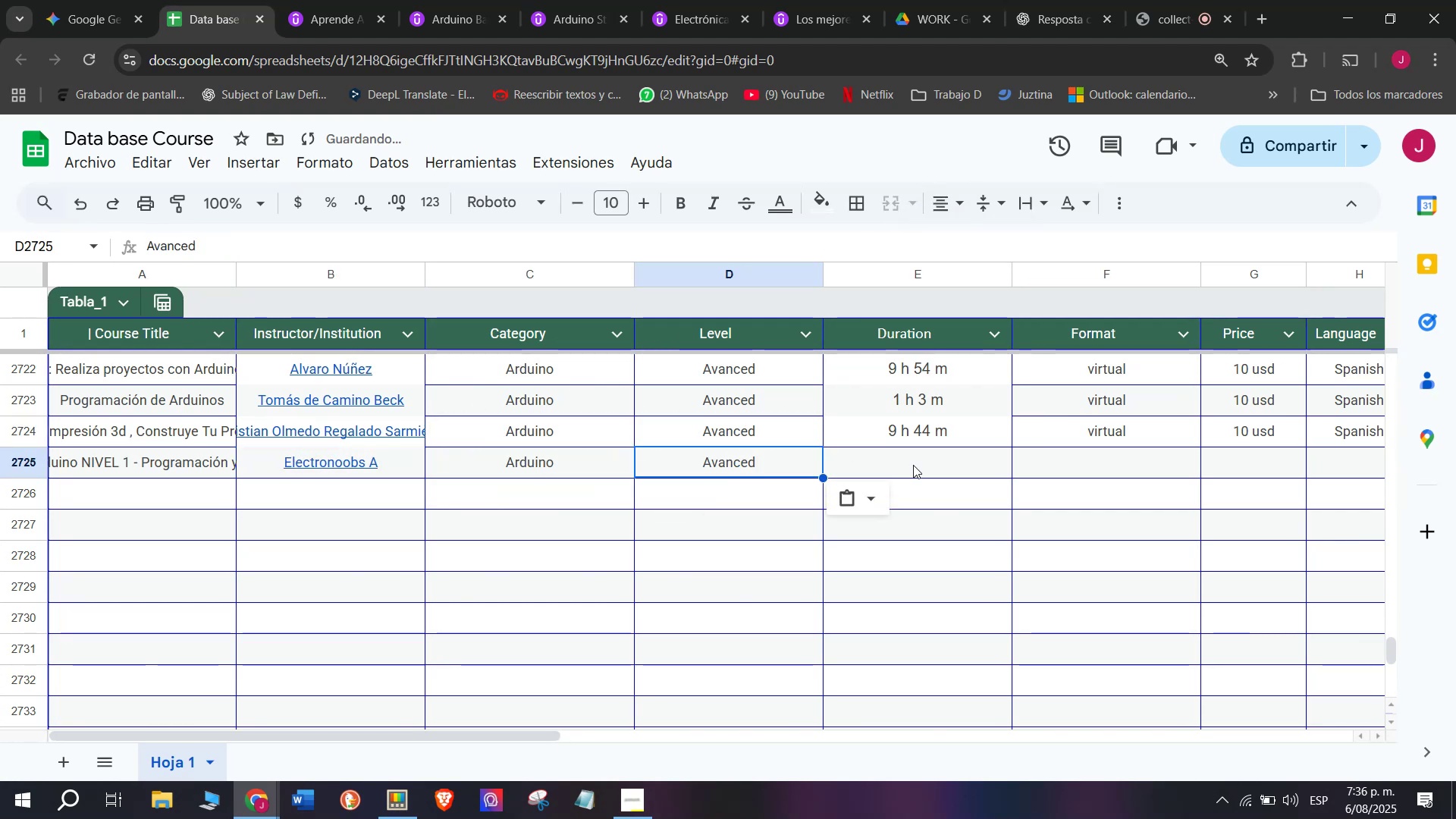 
triple_click([913, 465])
 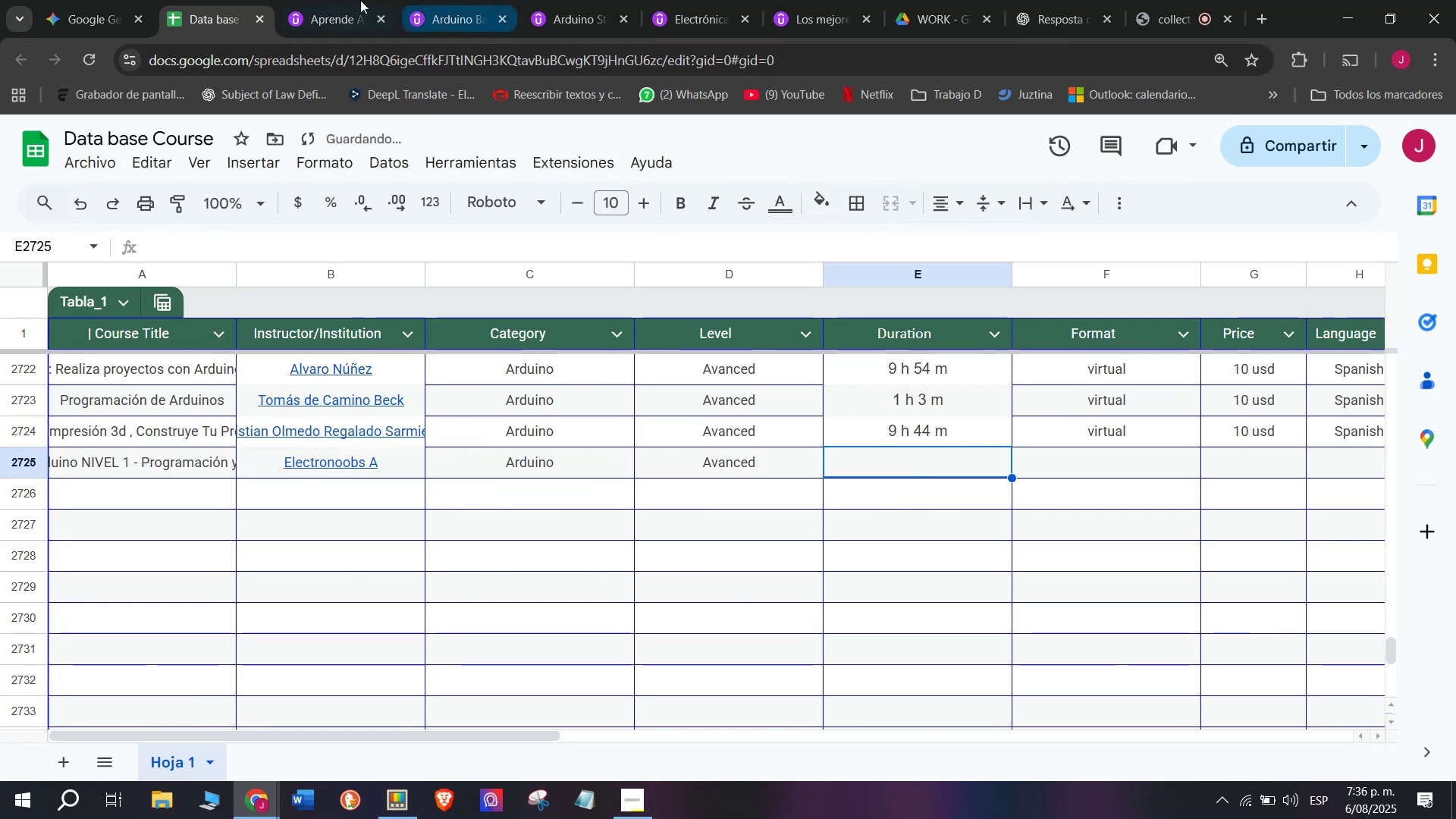 
left_click([325, 0])
 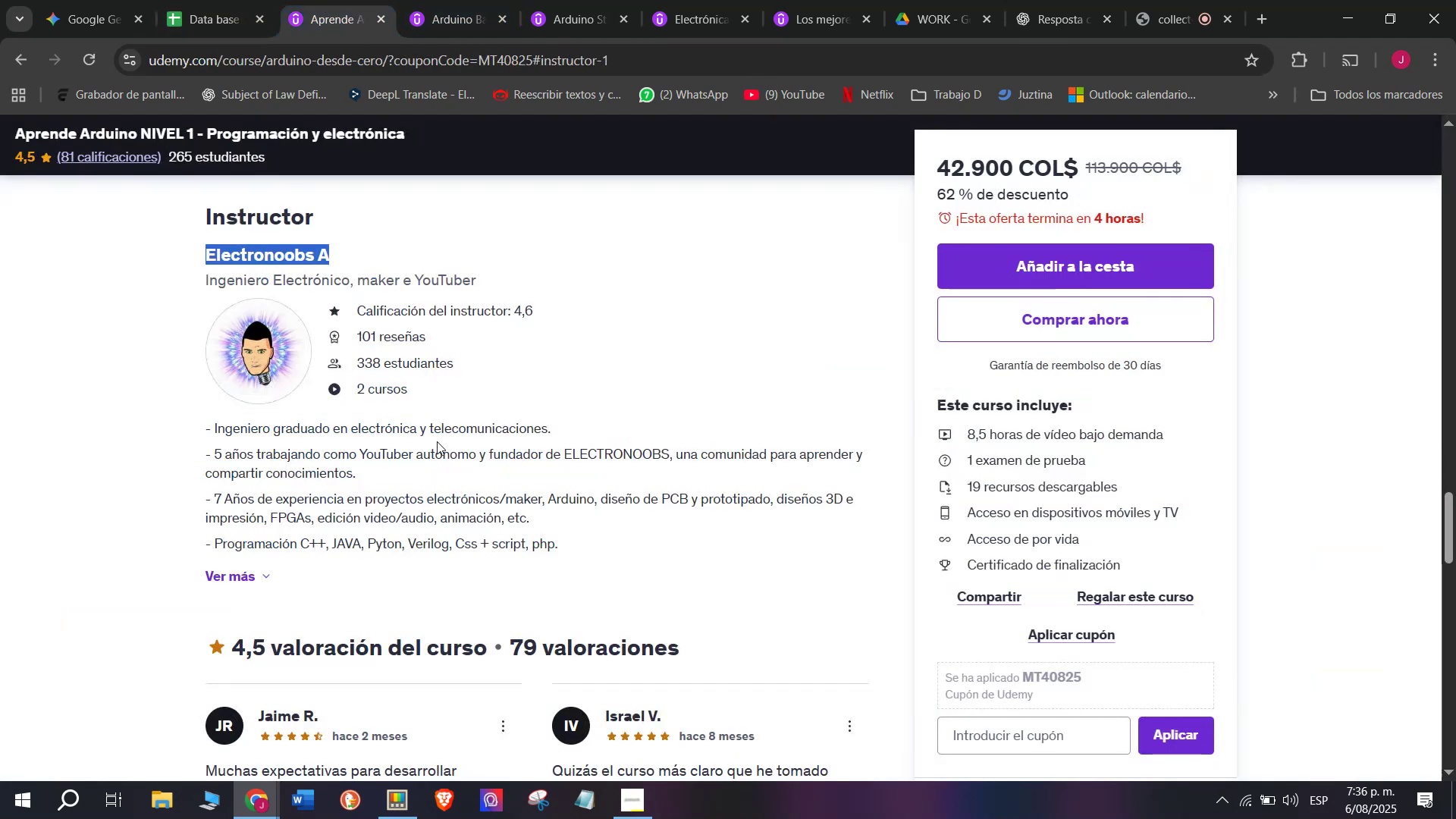 
scroll: coordinate [370, 537], scroll_direction: up, amount: 10.0
 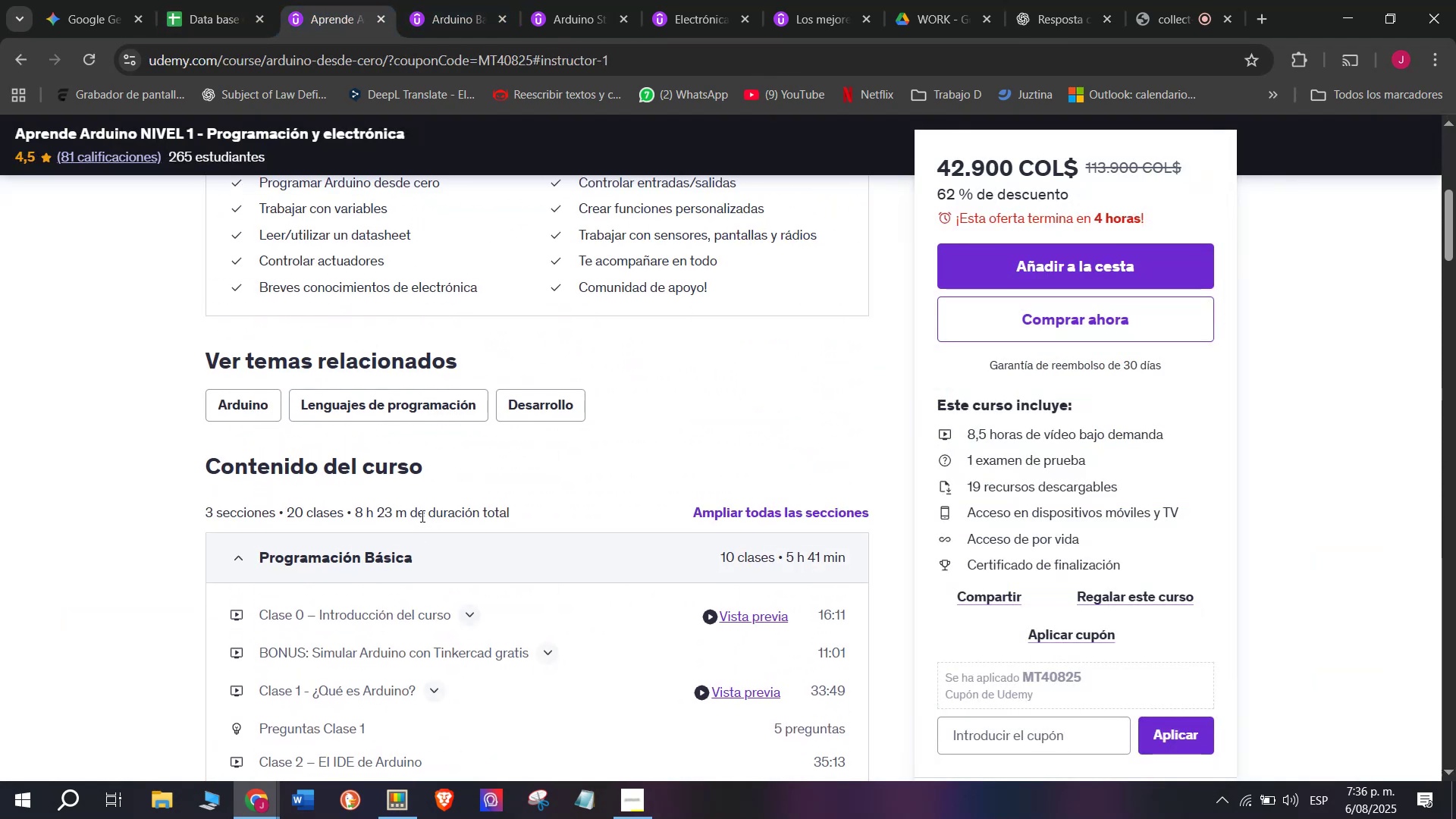 
left_click_drag(start_coordinate=[406, 516], to_coordinate=[358, 516])
 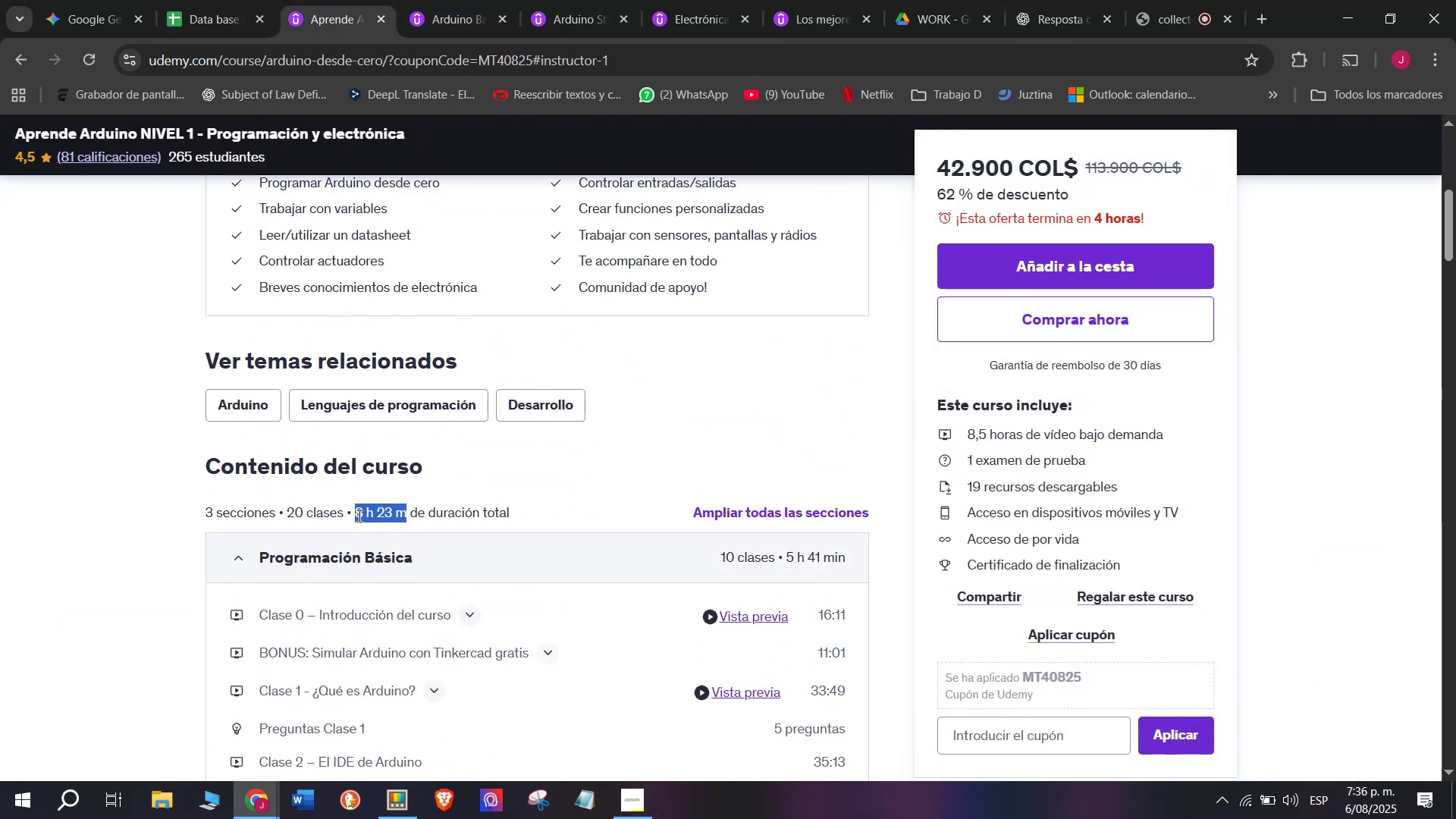 
key(Control+ControlLeft)
 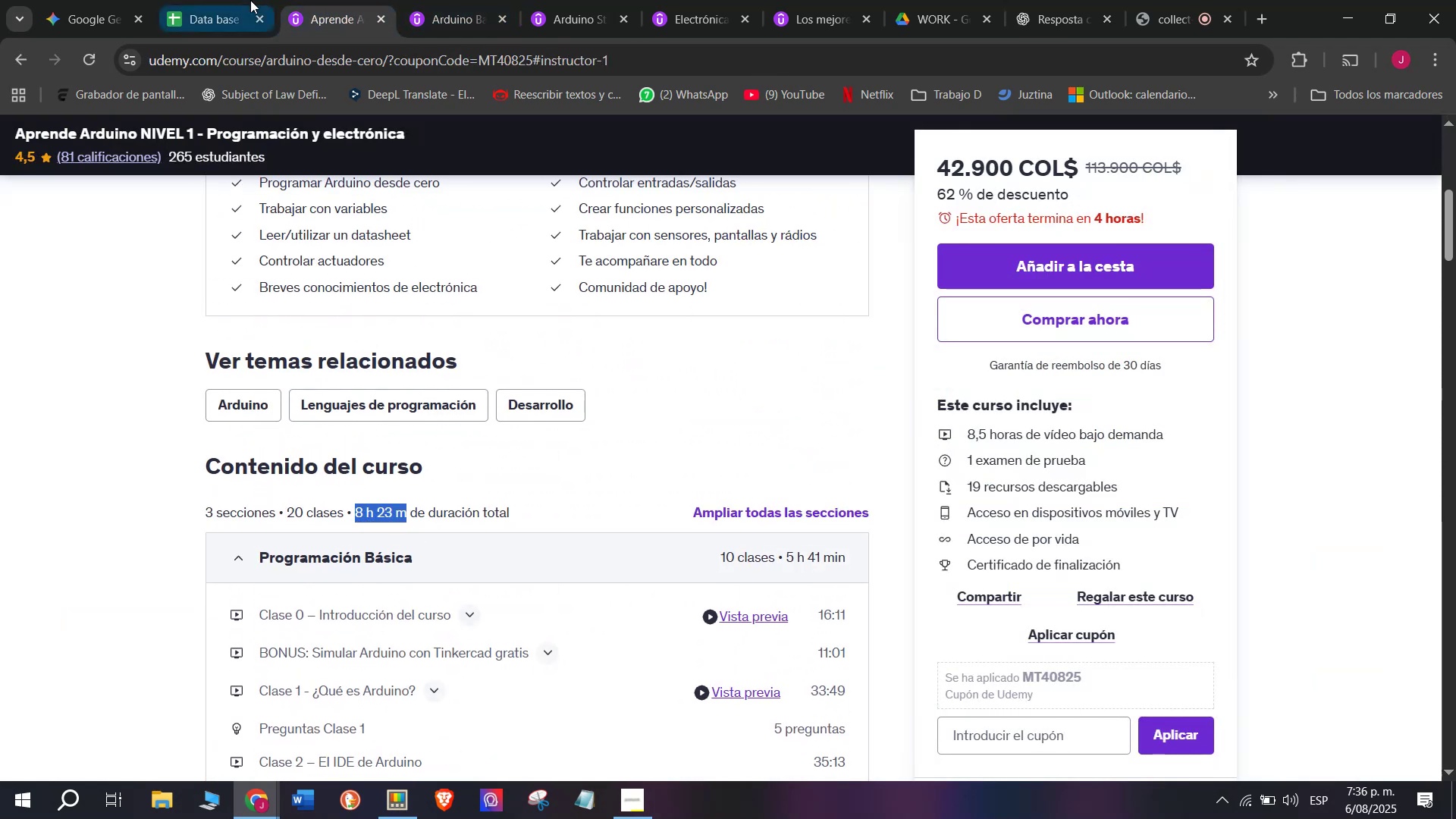 
key(Break)
 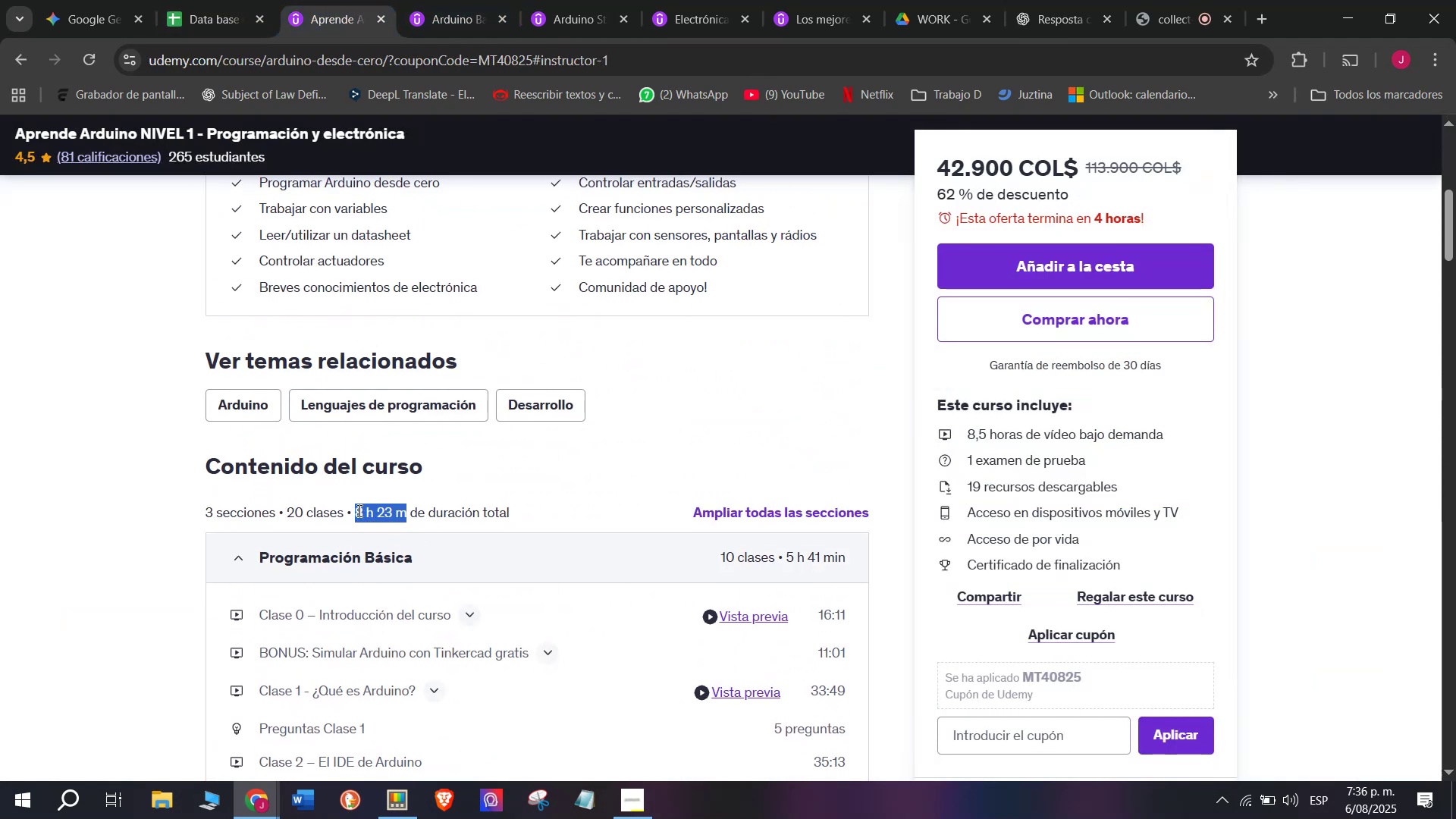 
key(Control+C)
 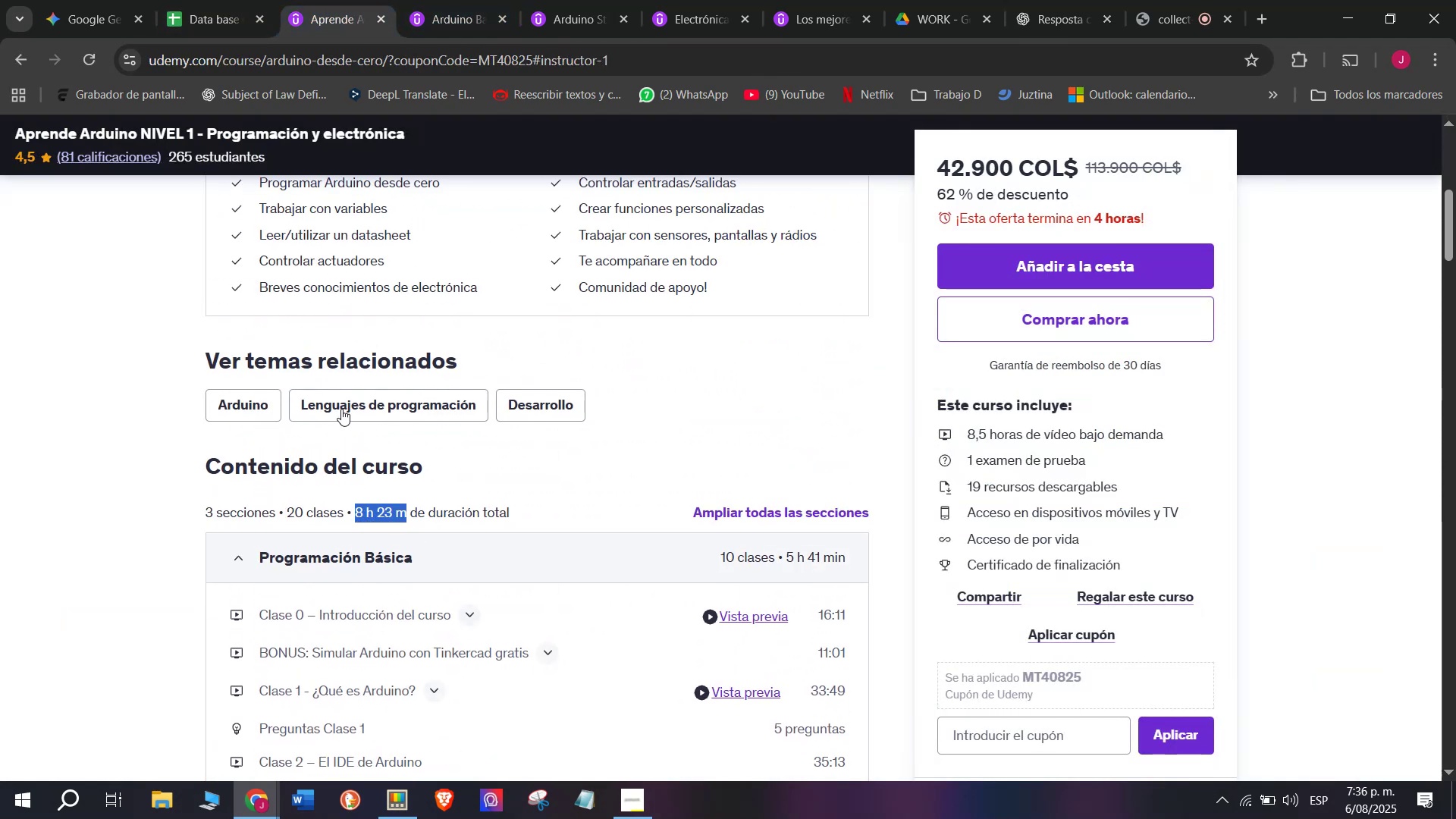 
key(Break)
 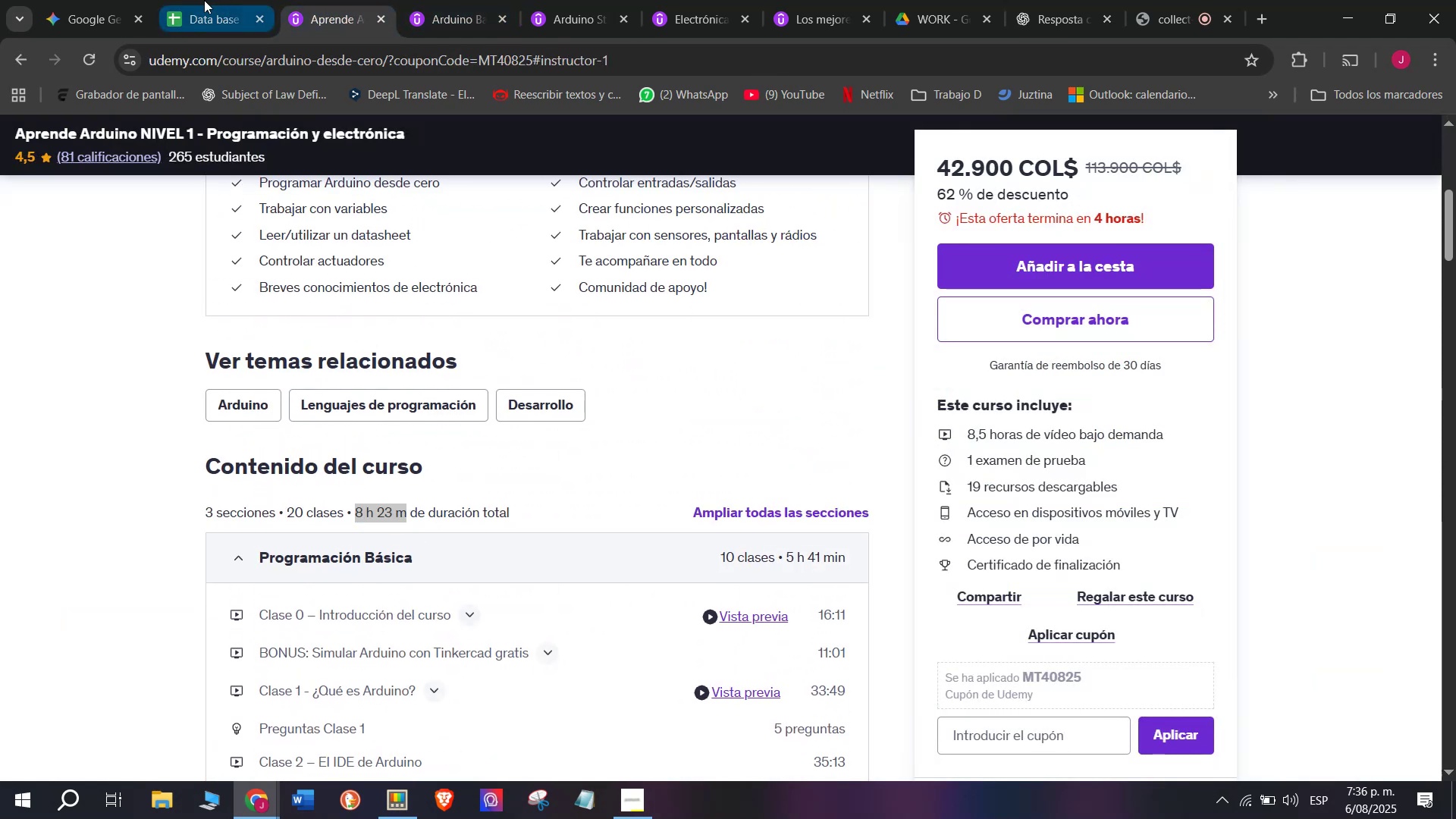 
key(Control+ControlLeft)
 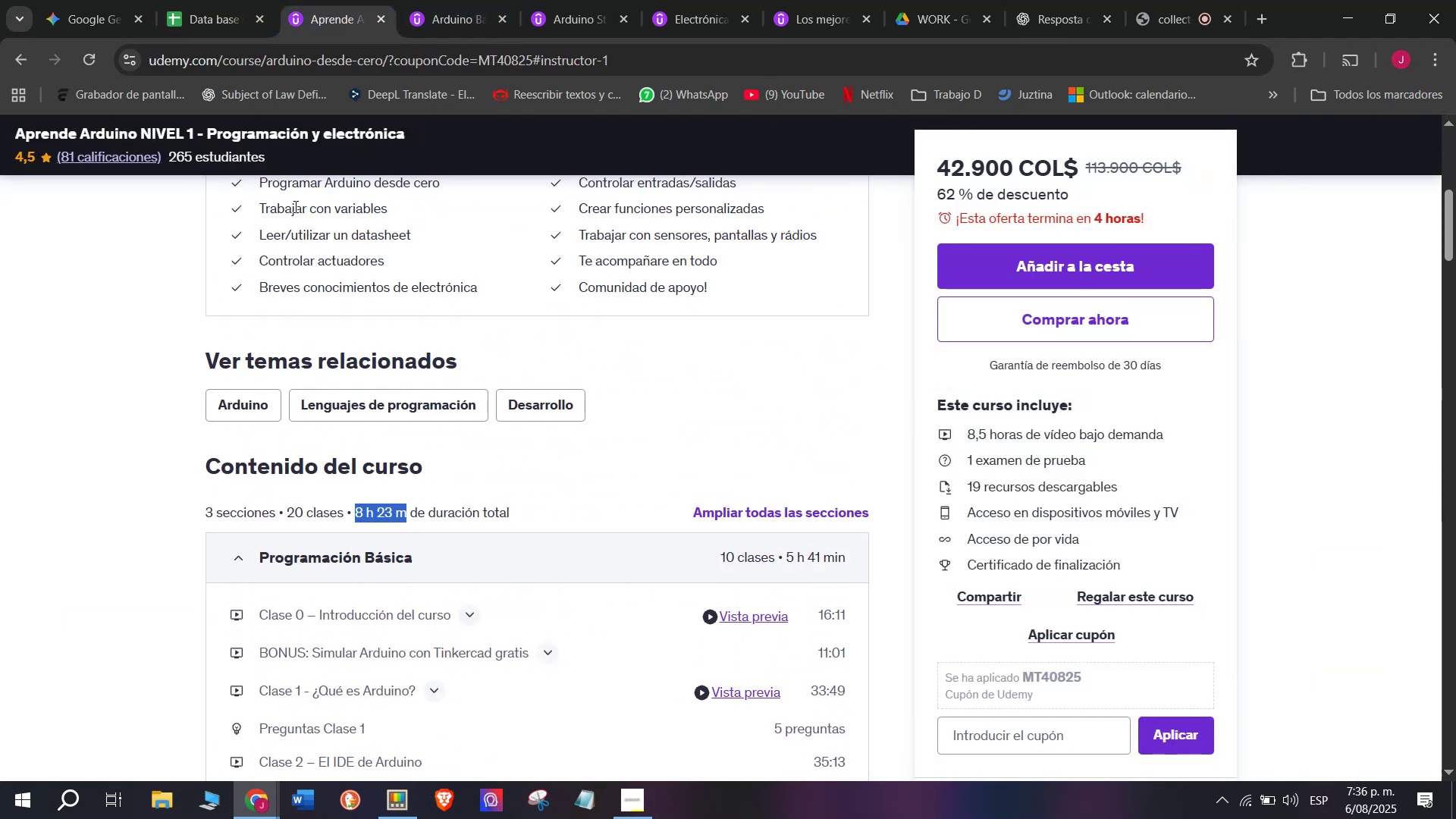 
key(Control+C)
 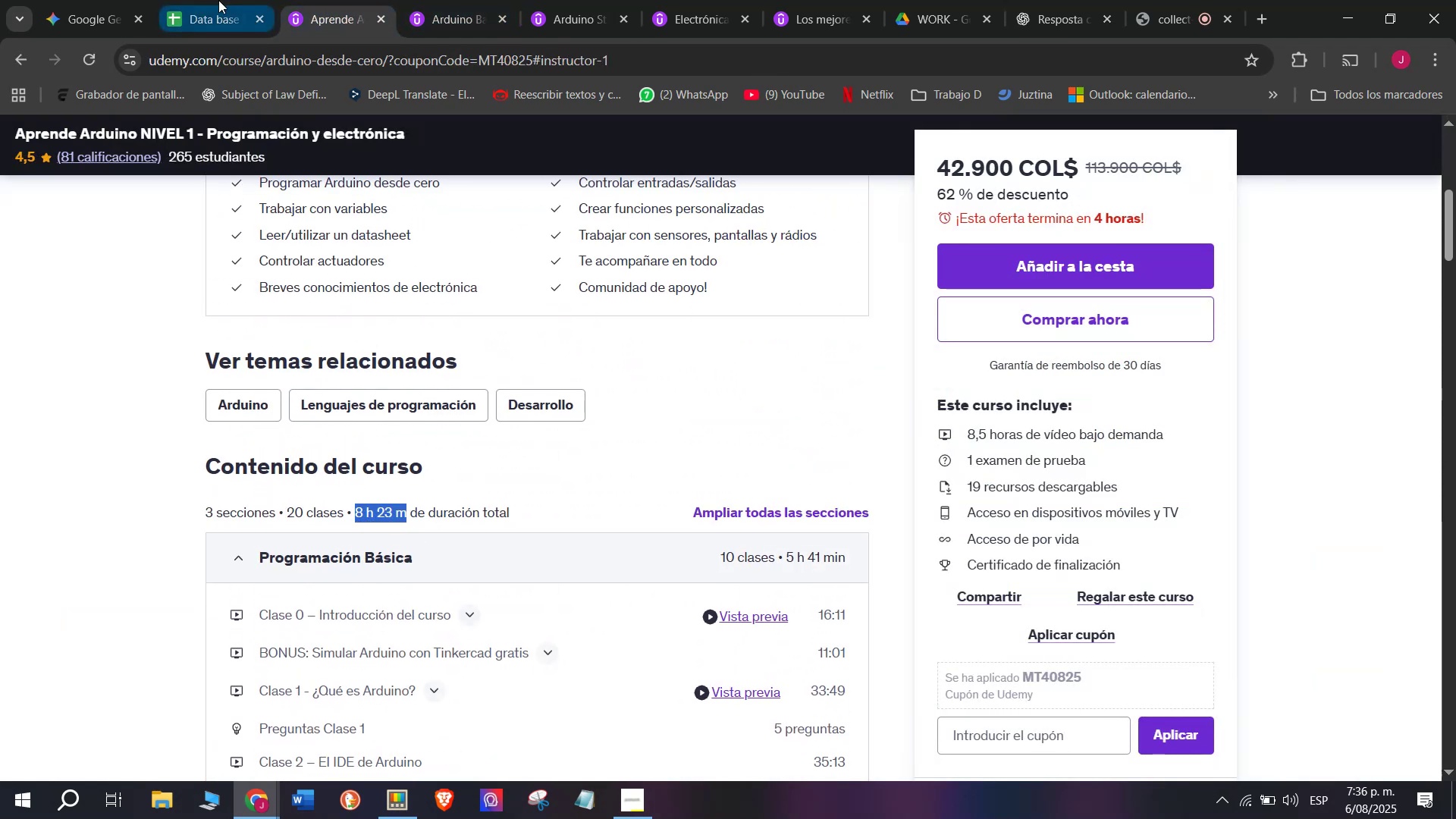 
left_click([204, 0])
 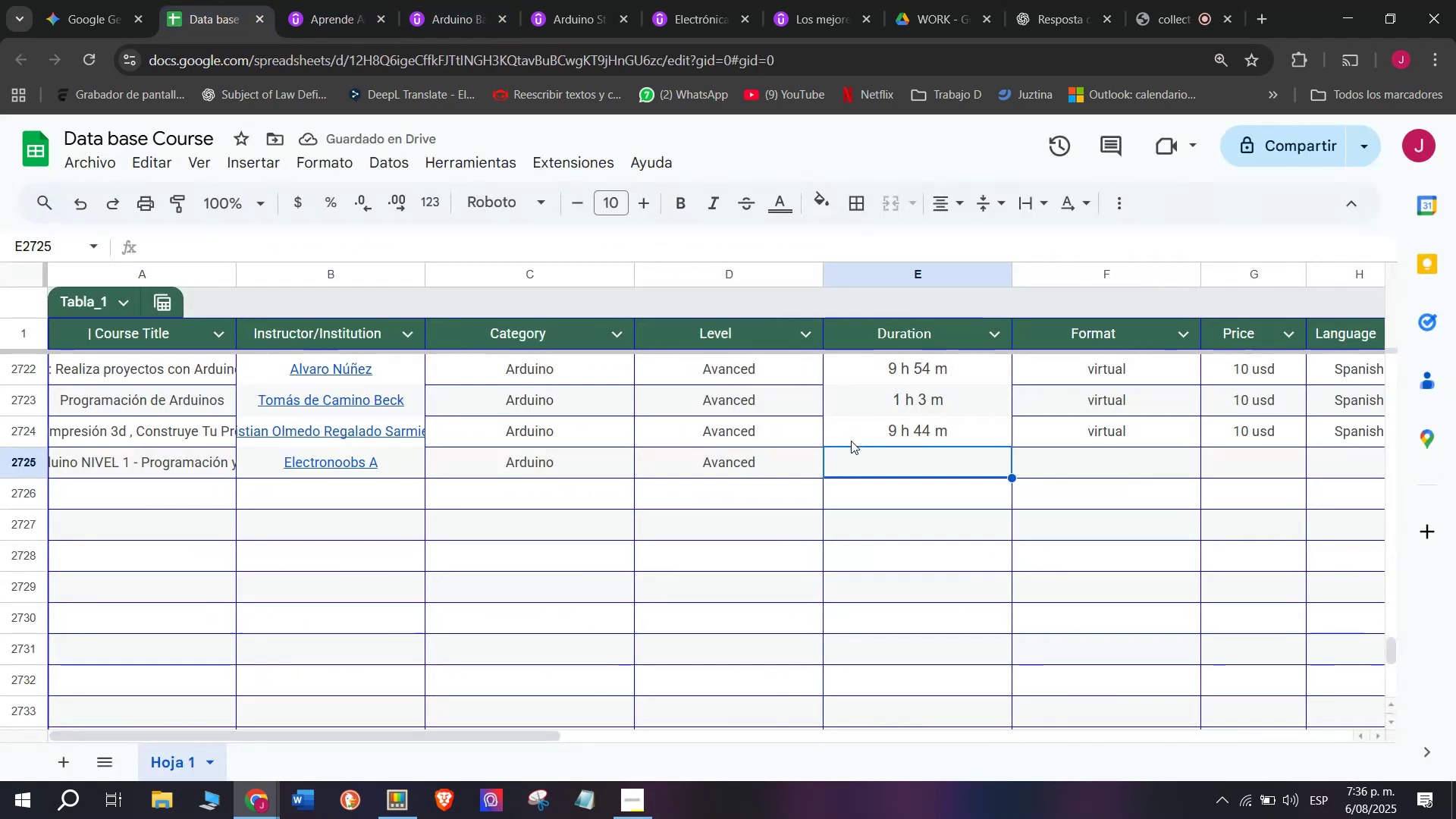 
key(Z)
 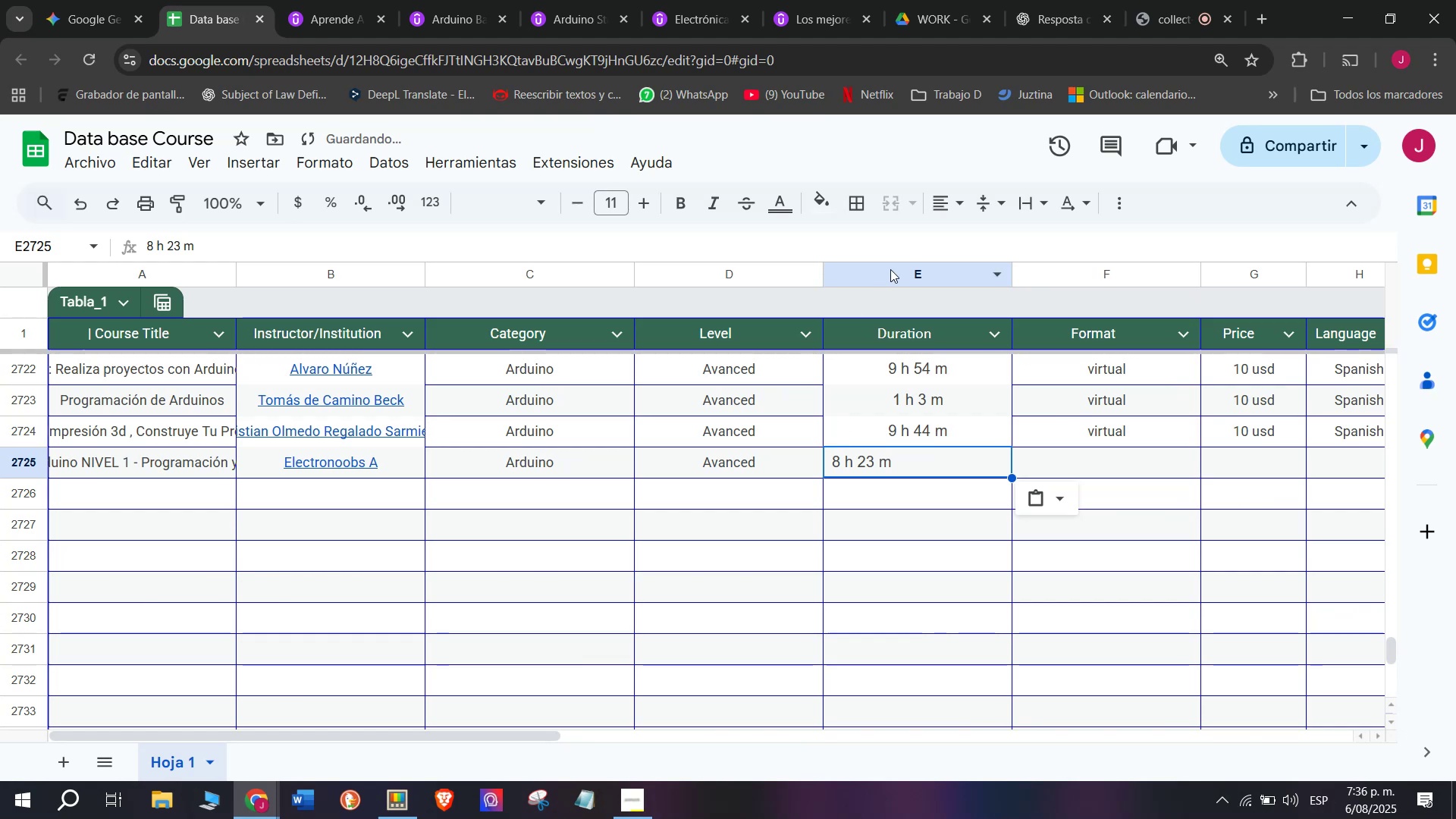 
key(Control+ControlLeft)
 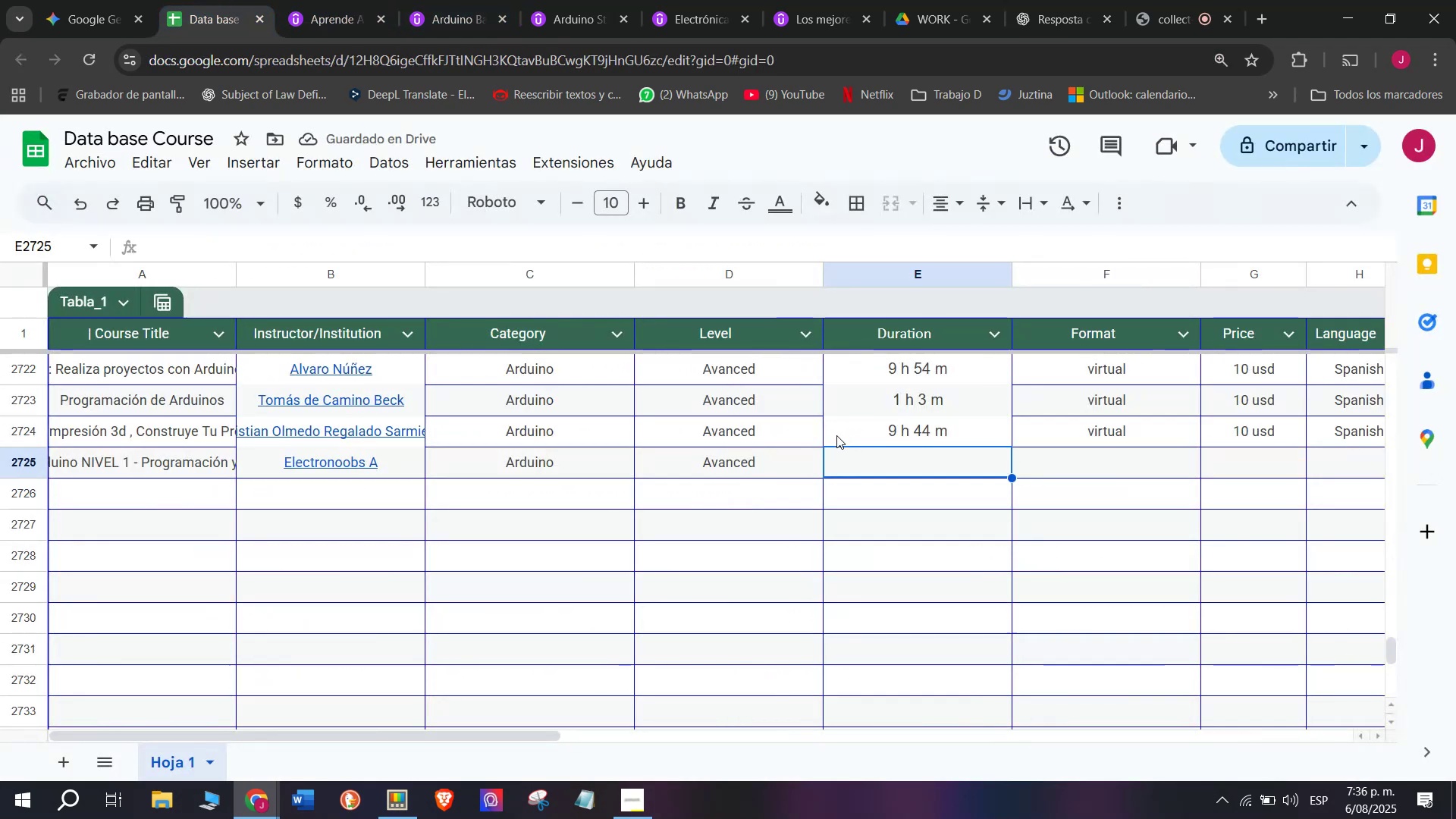 
key(Control+V)
 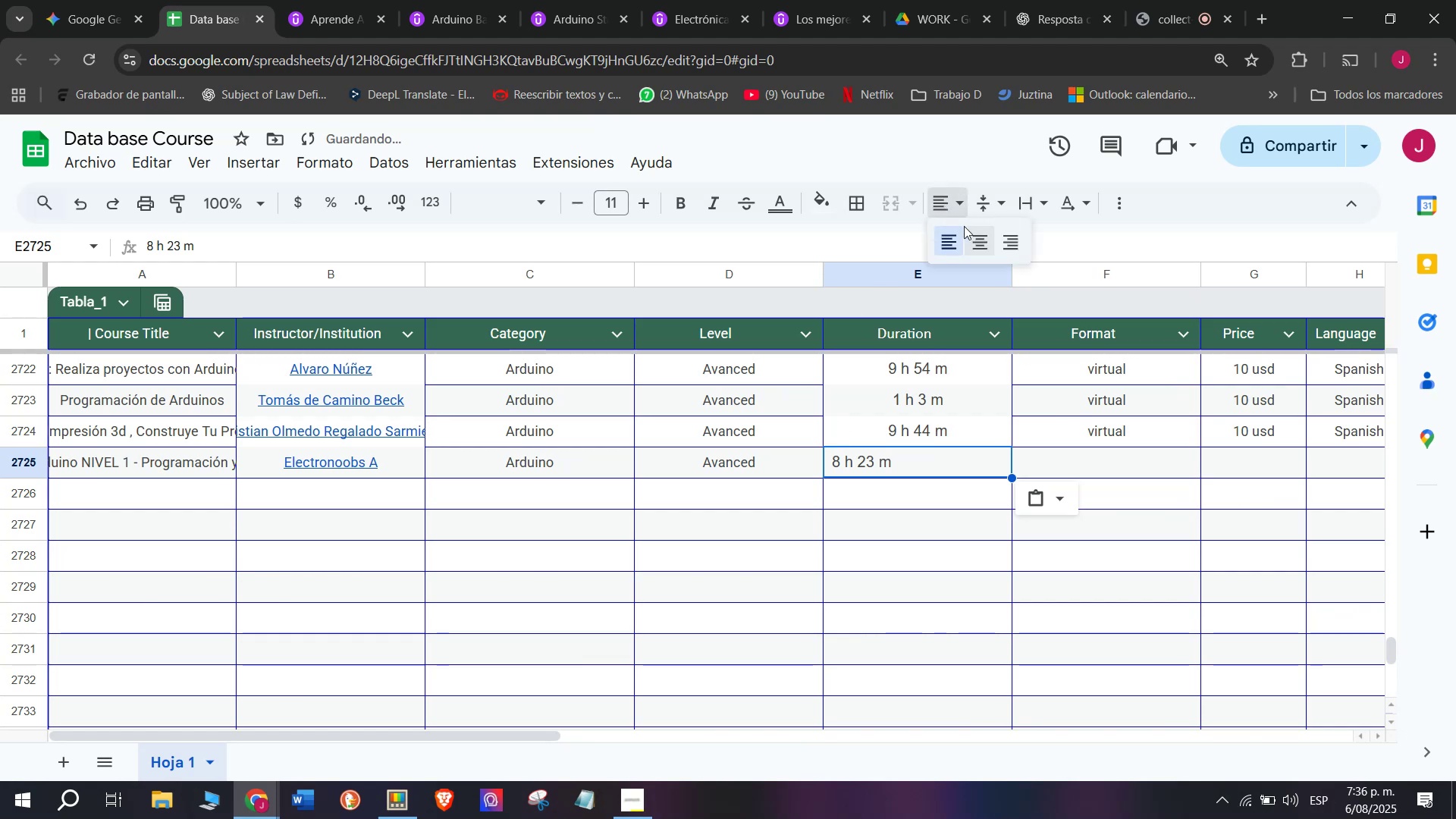 
left_click([988, 240])
 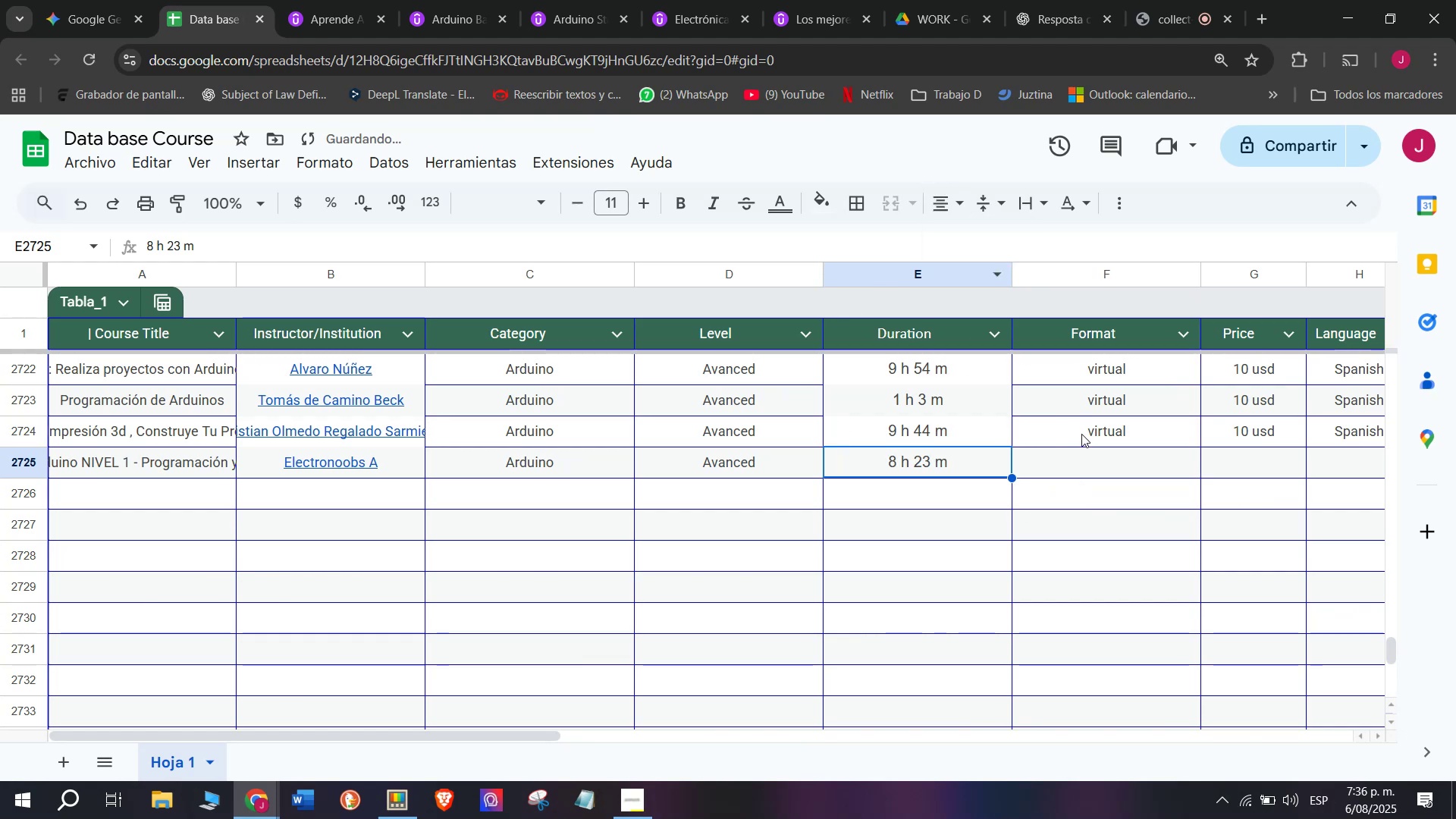 
key(Control+ControlLeft)
 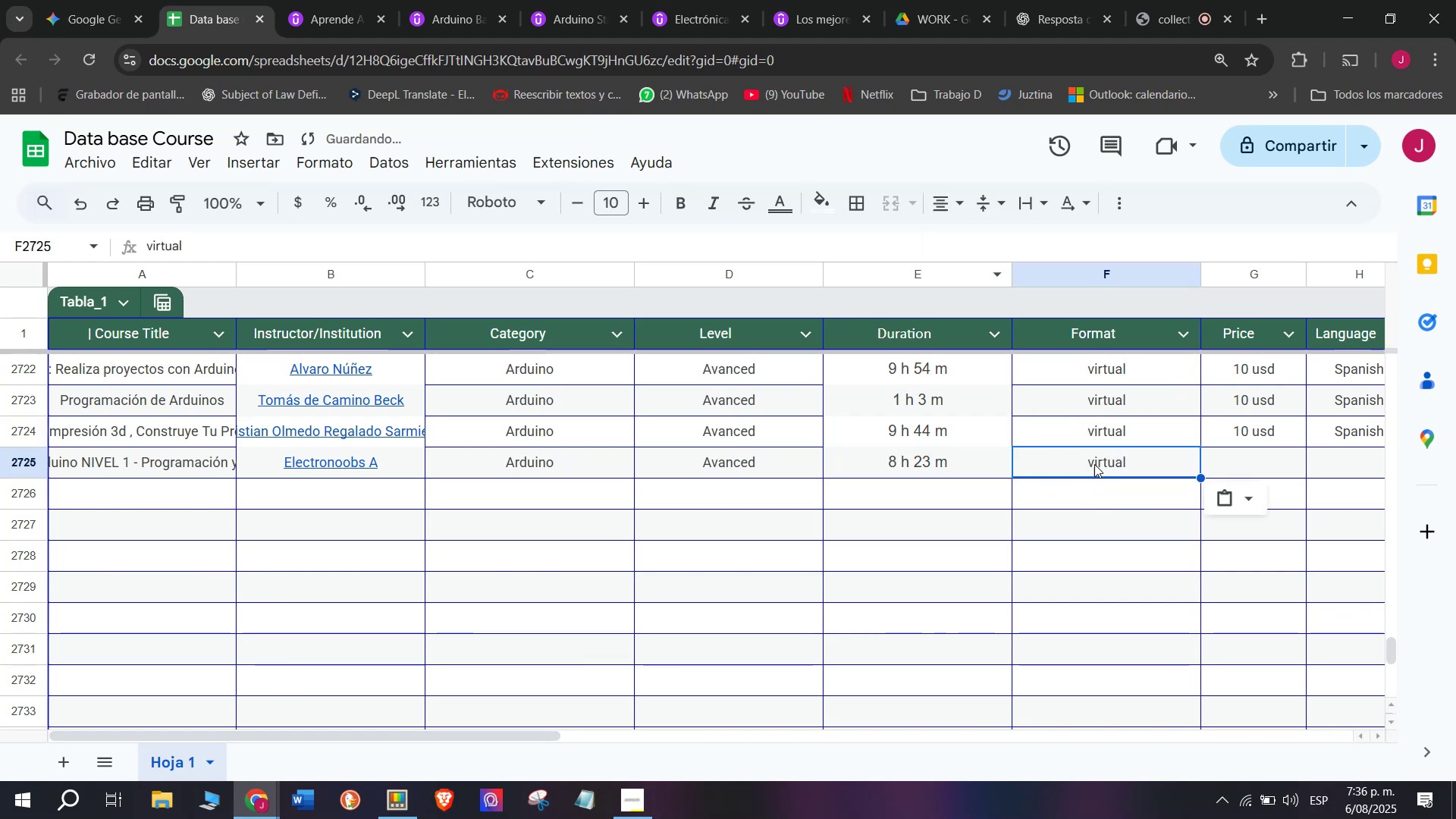 
key(Break)
 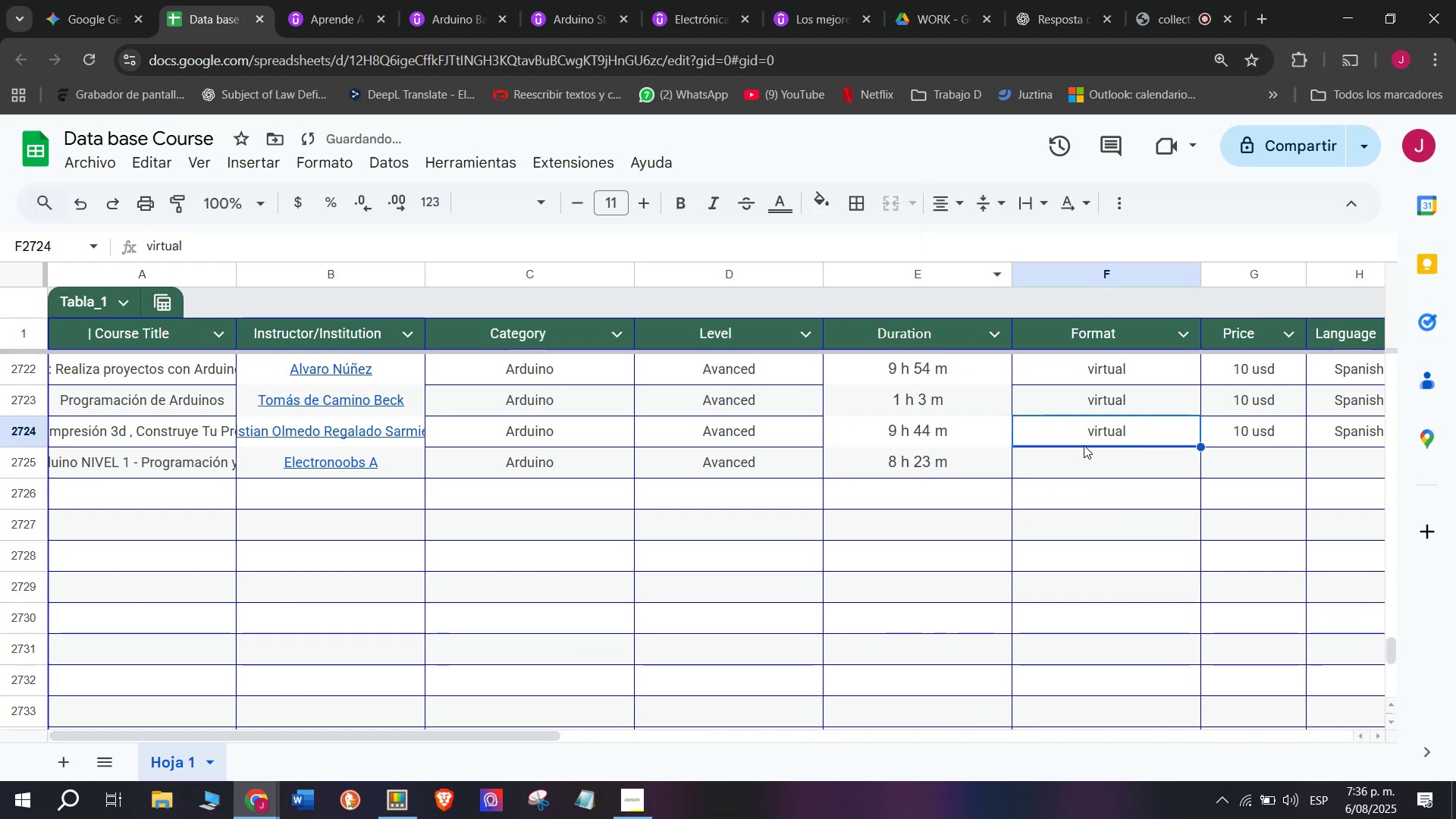 
key(Control+C)
 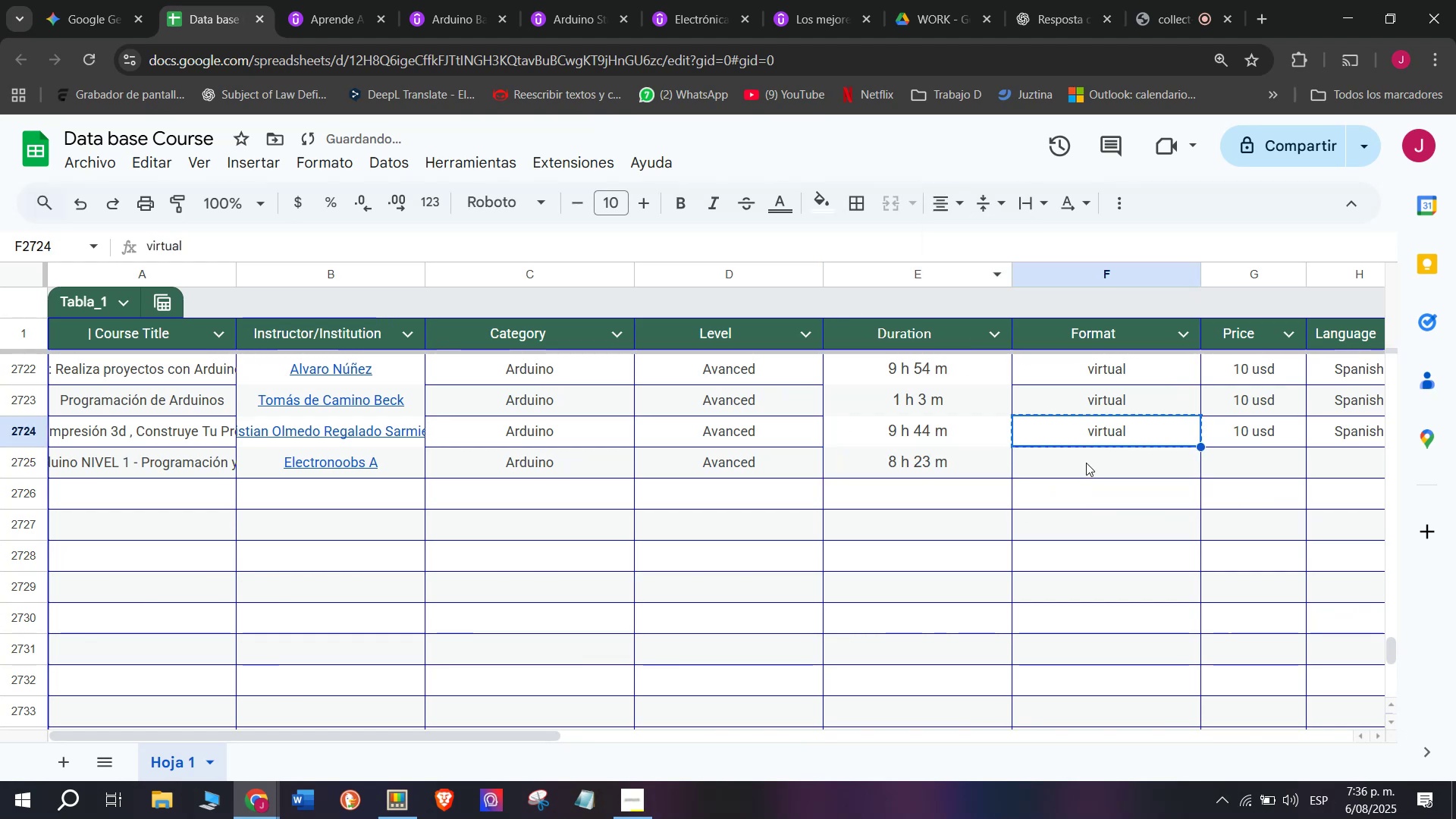 
double_click([1087, 463])
 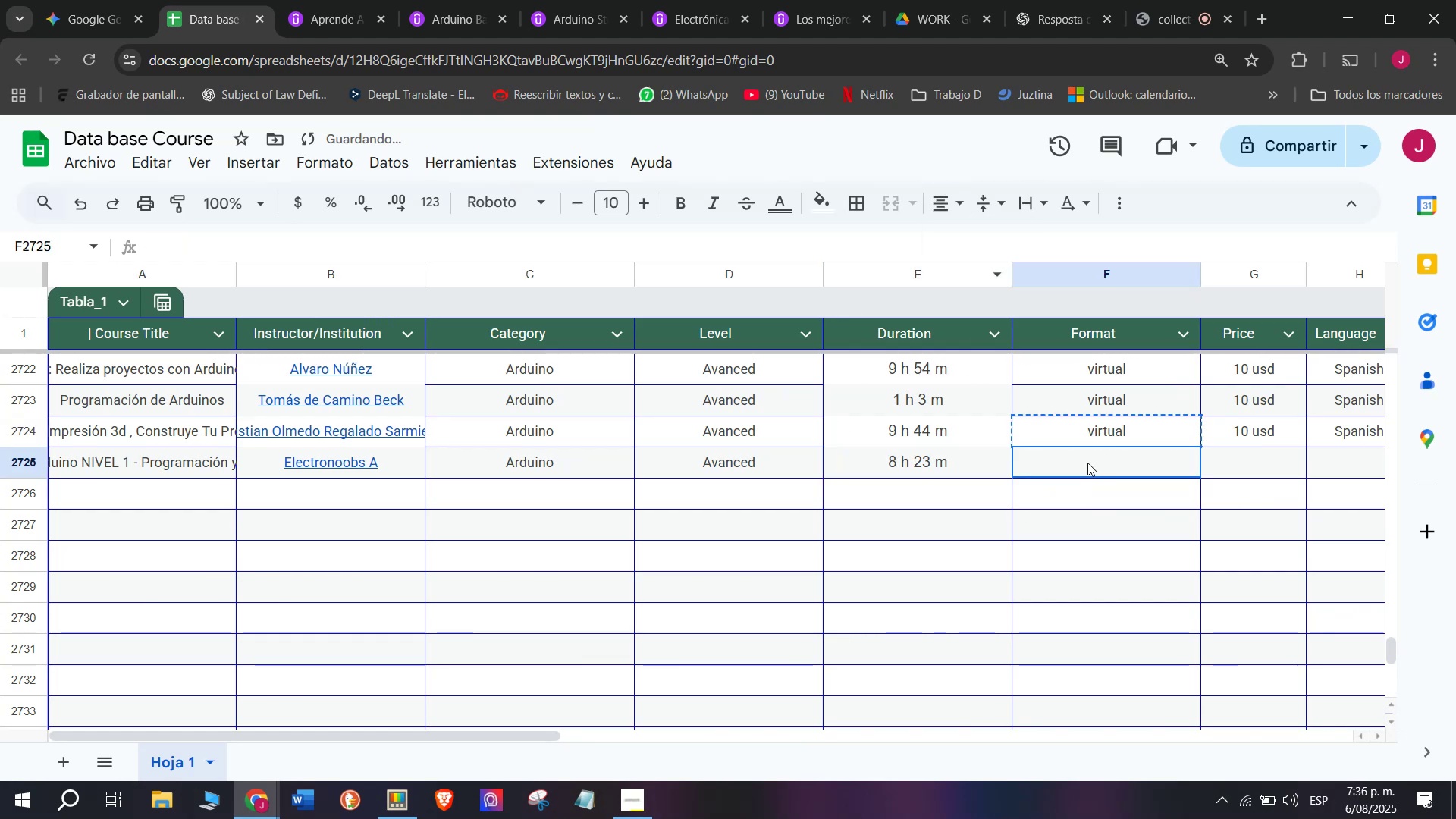 
key(Control+ControlLeft)
 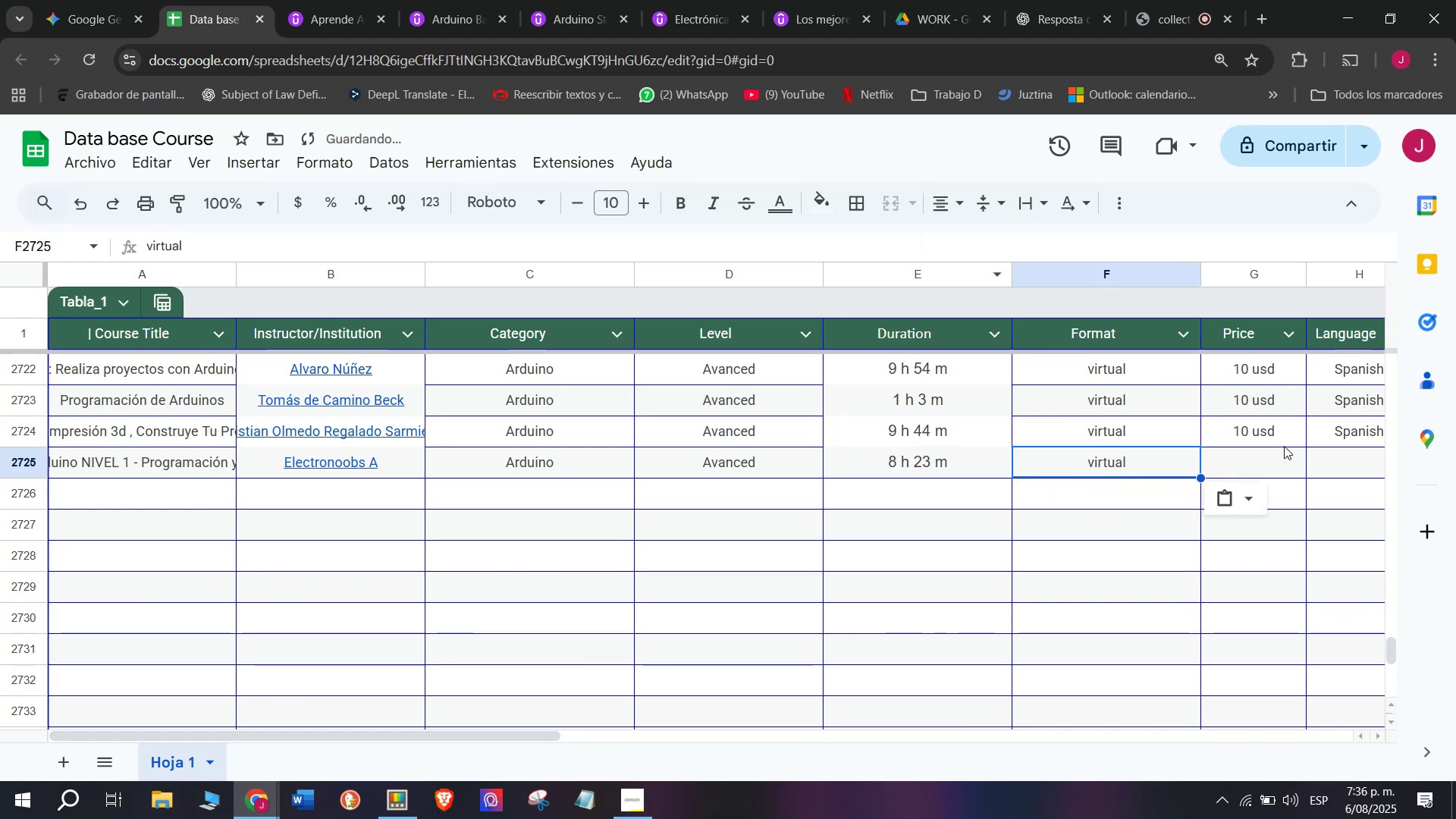 
key(Z)
 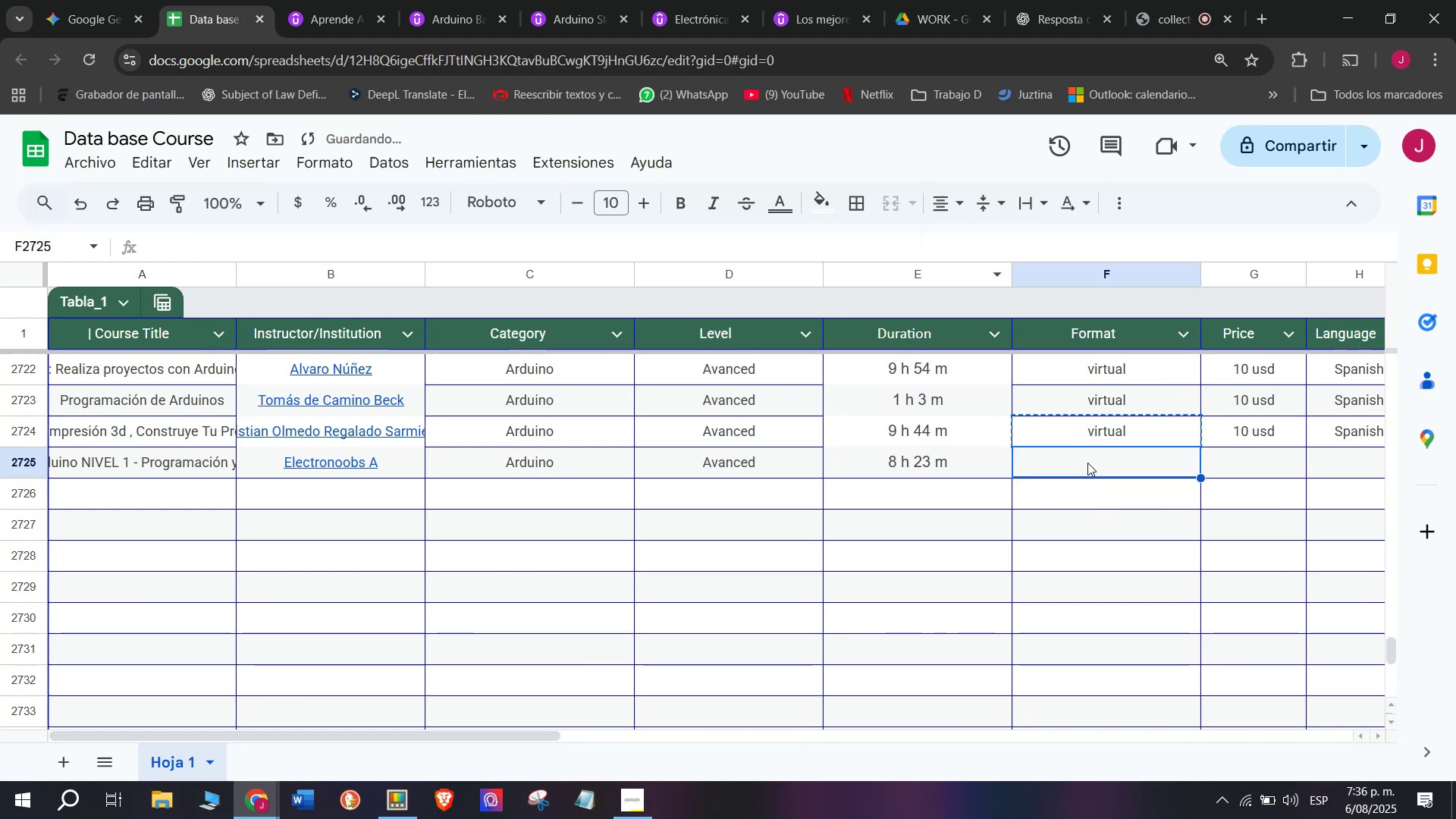 
key(Control+V)
 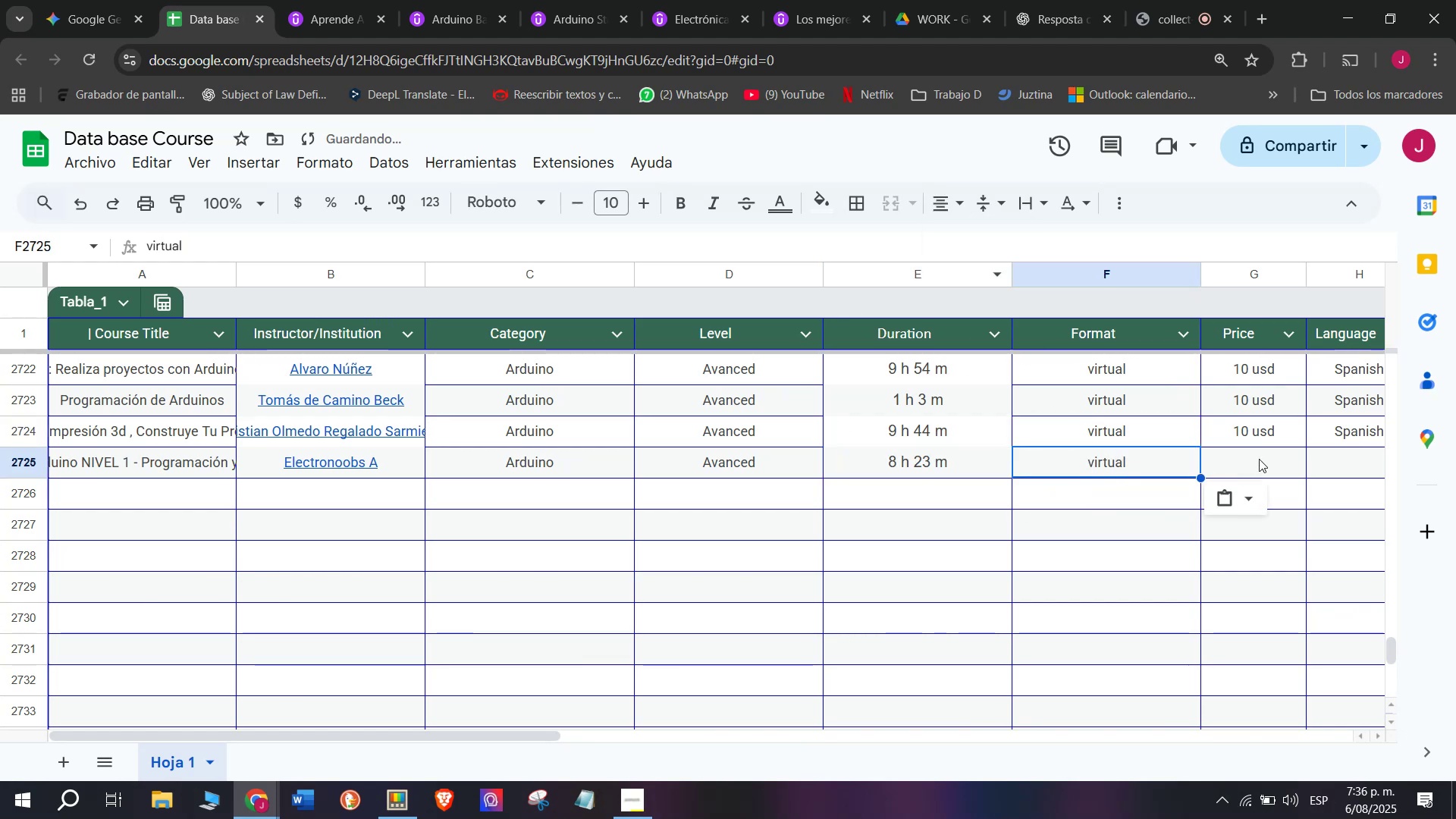 
left_click([1284, 446])
 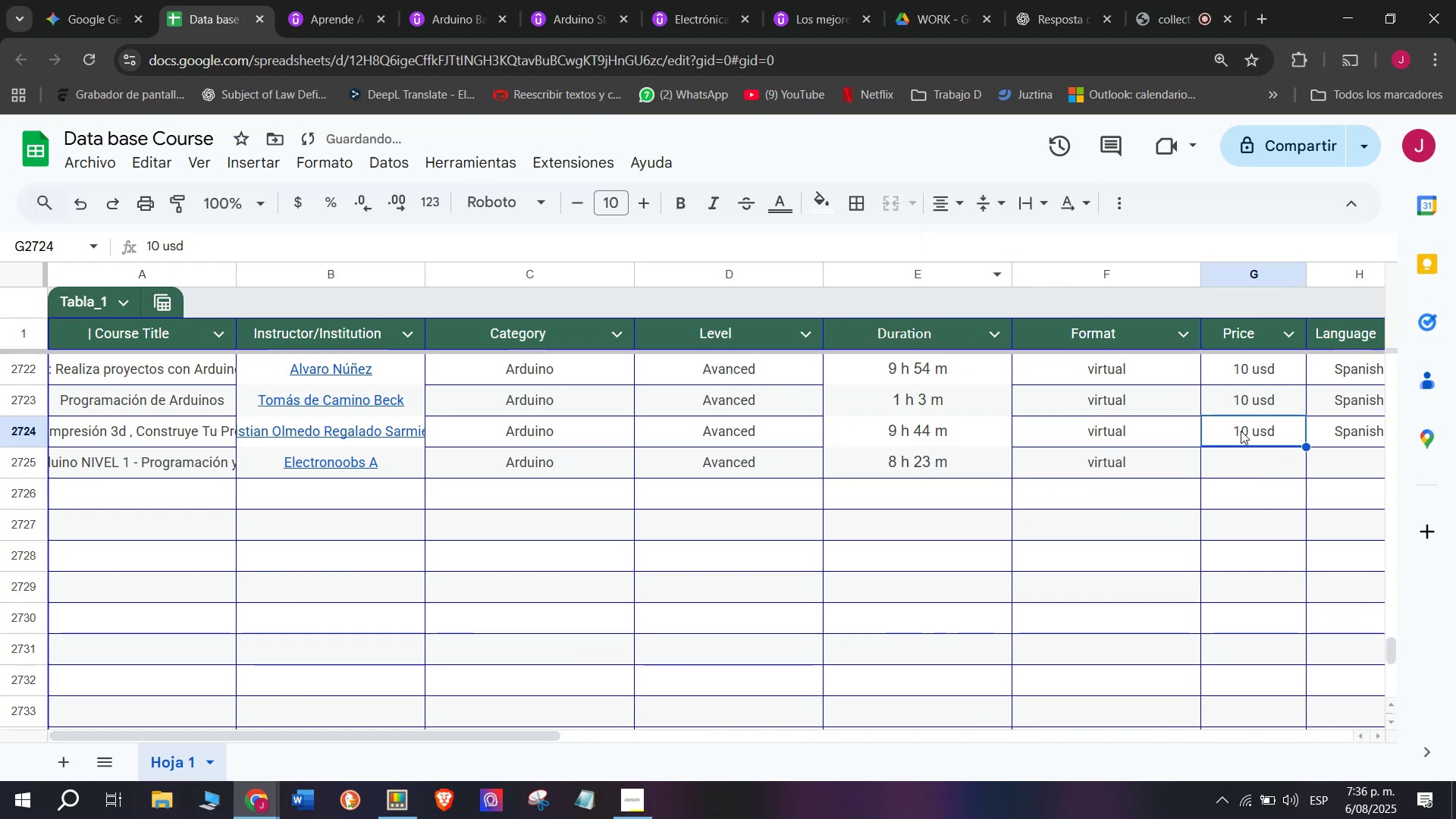 
key(Control+ControlLeft)
 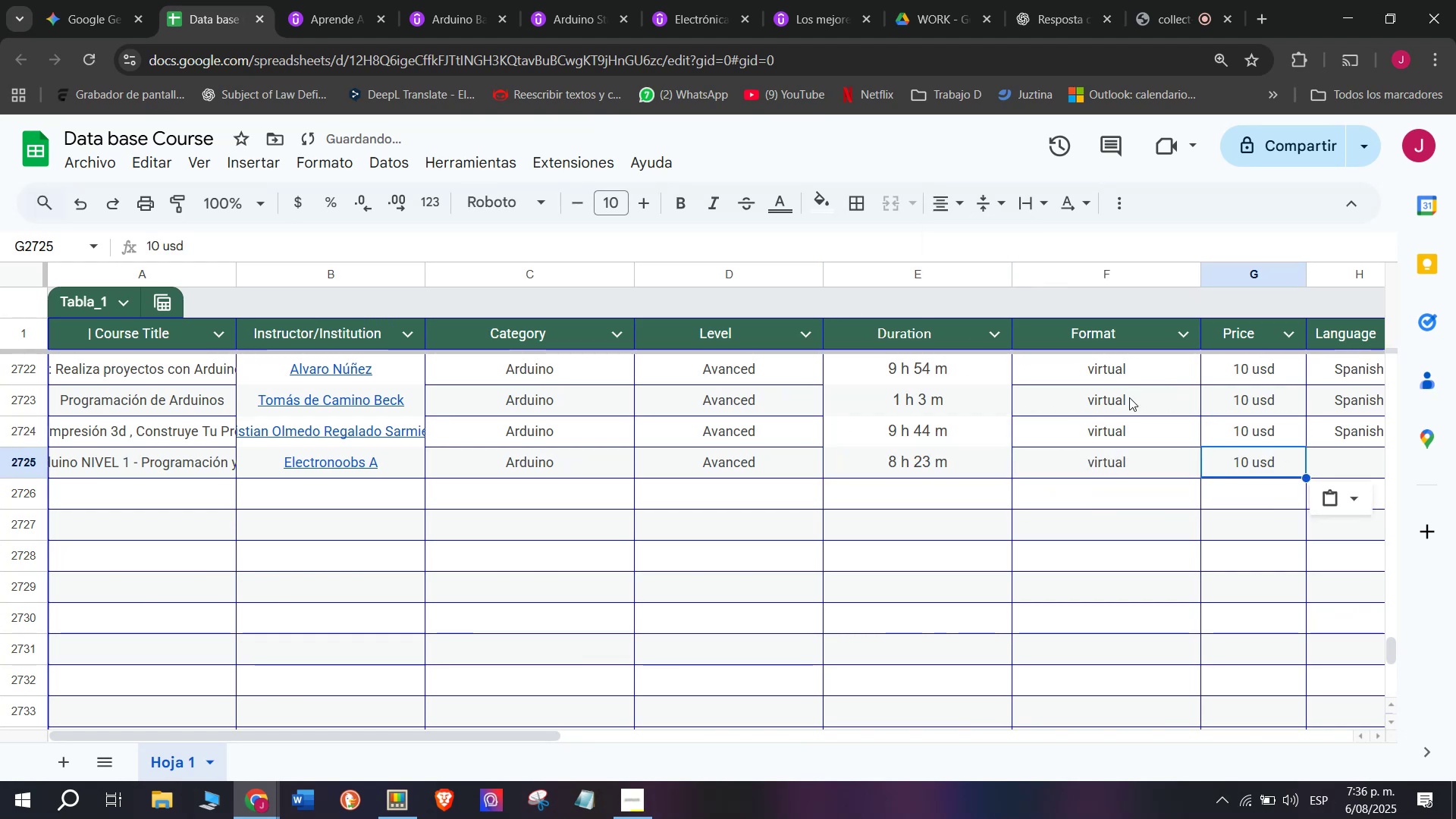 
key(Break)
 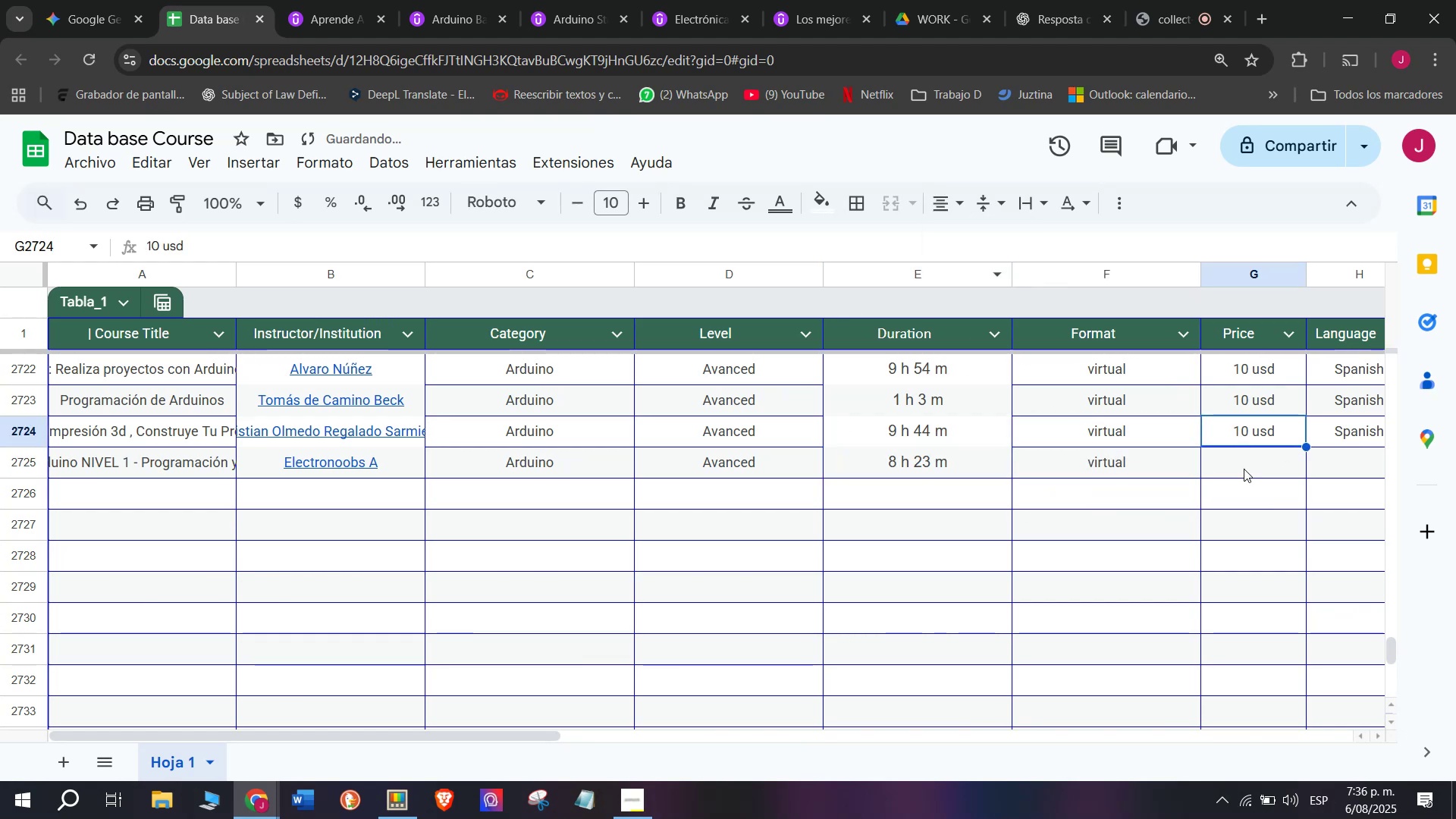 
key(Control+C)
 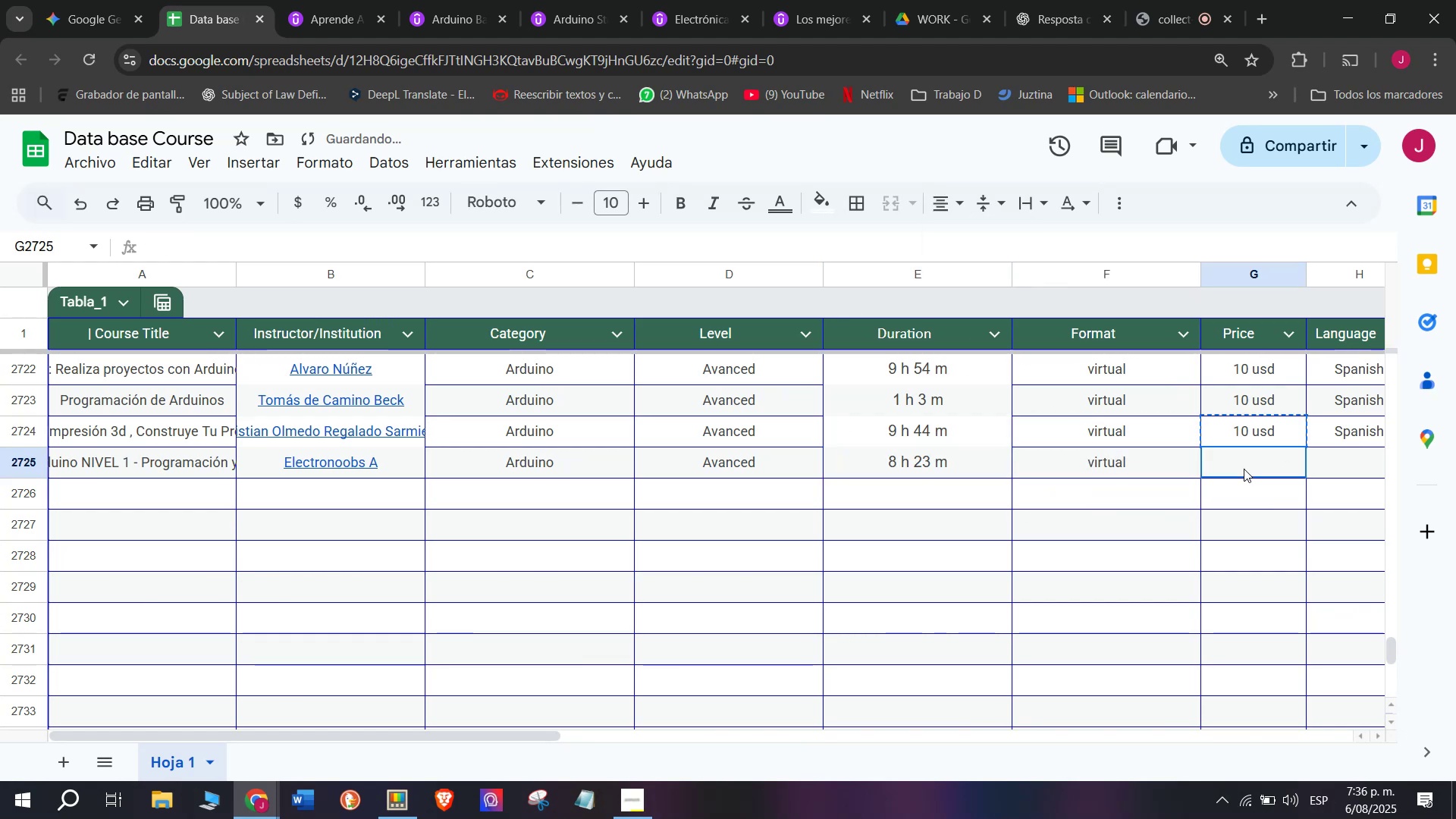 
left_click([1244, 469])
 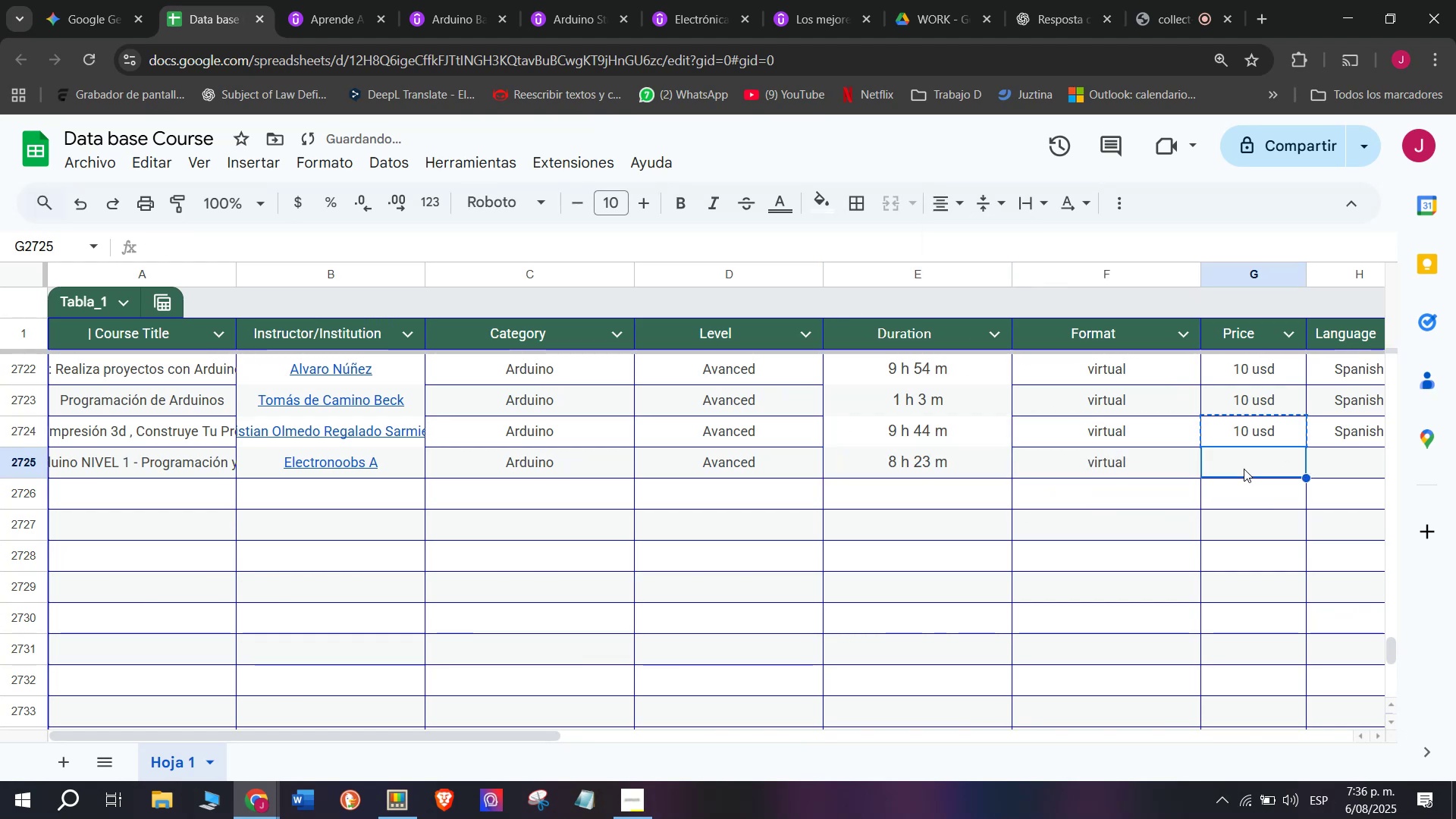 
key(Control+ControlLeft)
 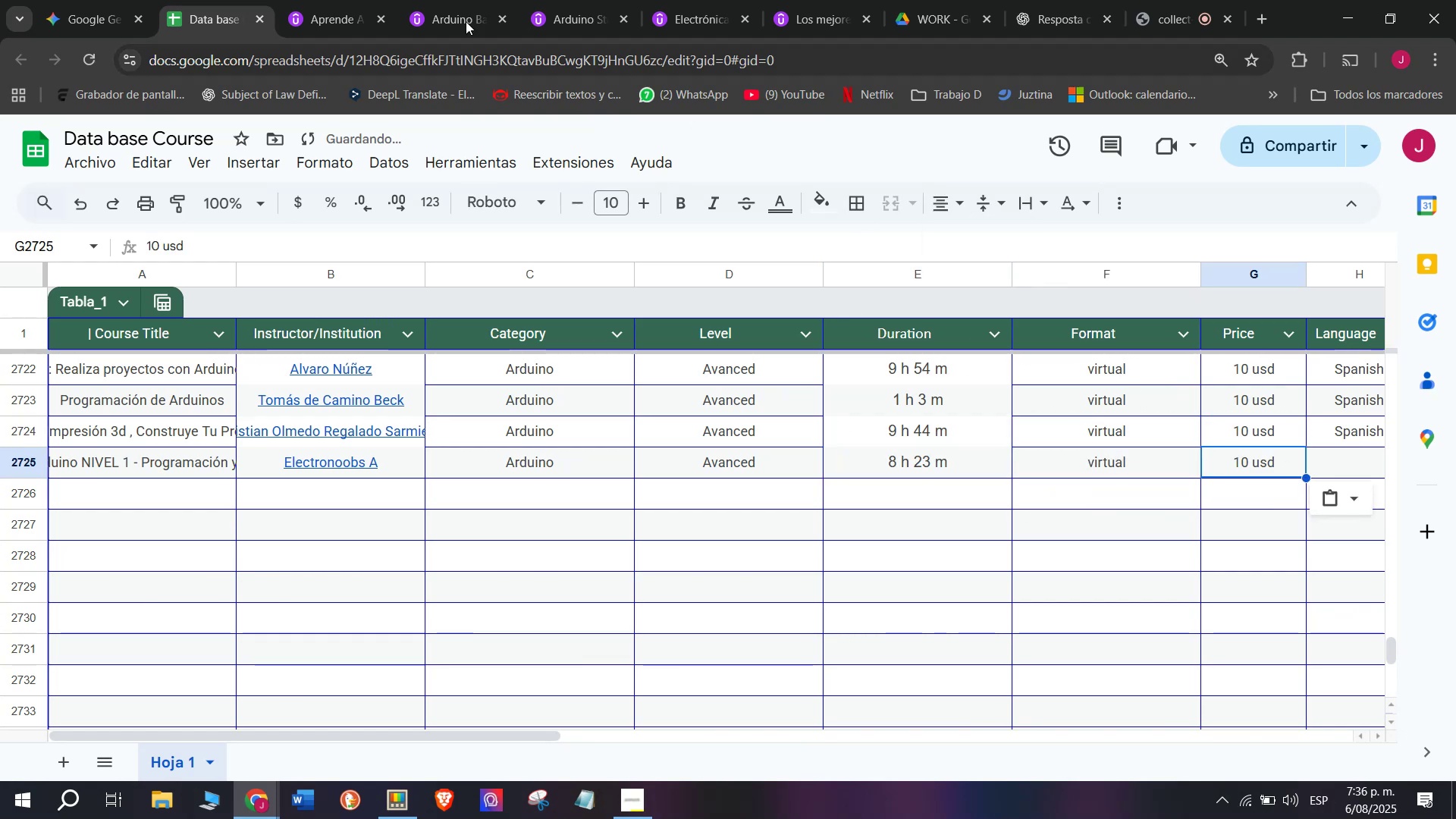 
key(Z)
 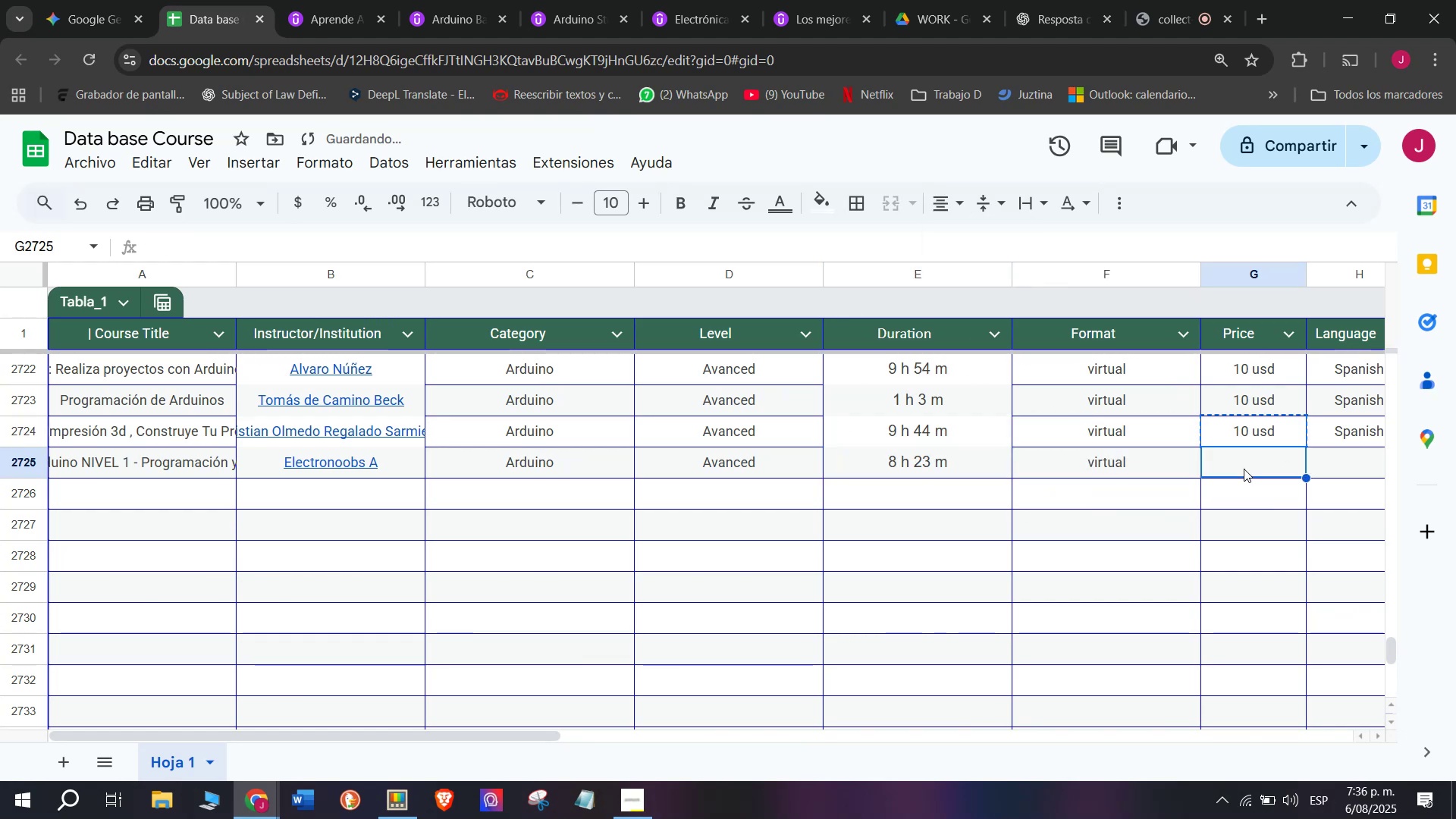 
key(Control+V)
 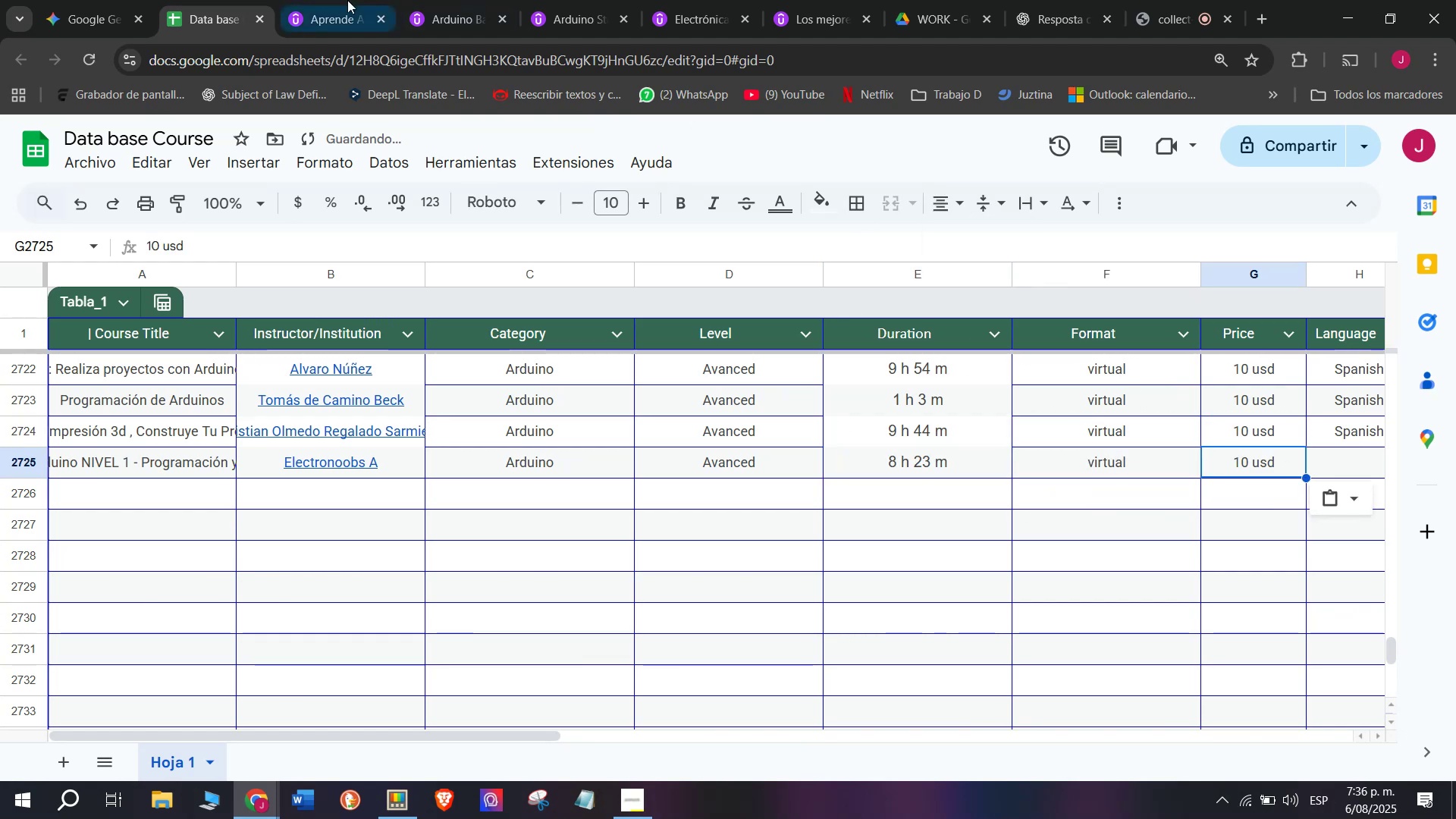 
left_click([284, 0])
 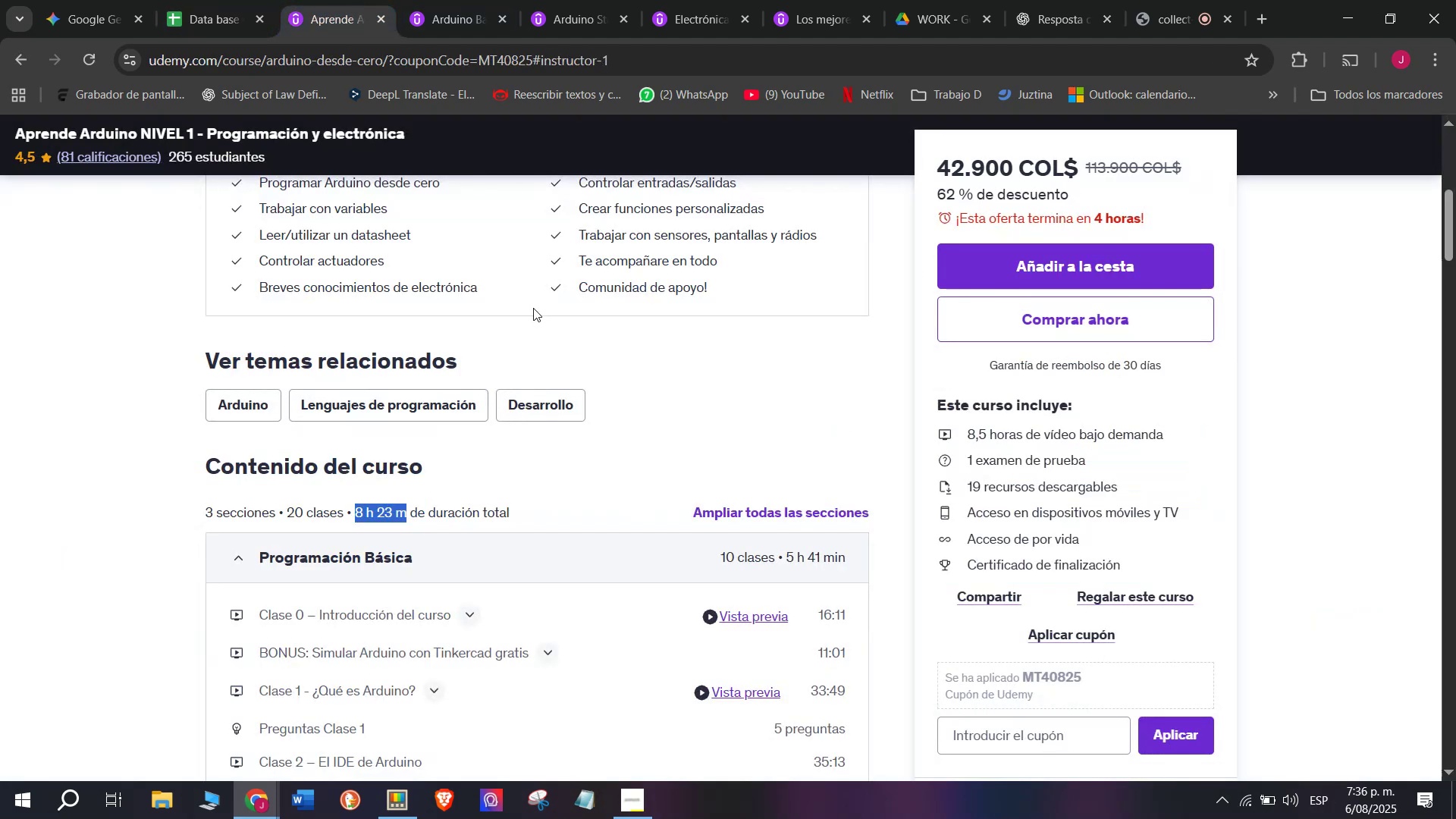 
scroll: coordinate [533, 306], scroll_direction: up, amount: 4.0
 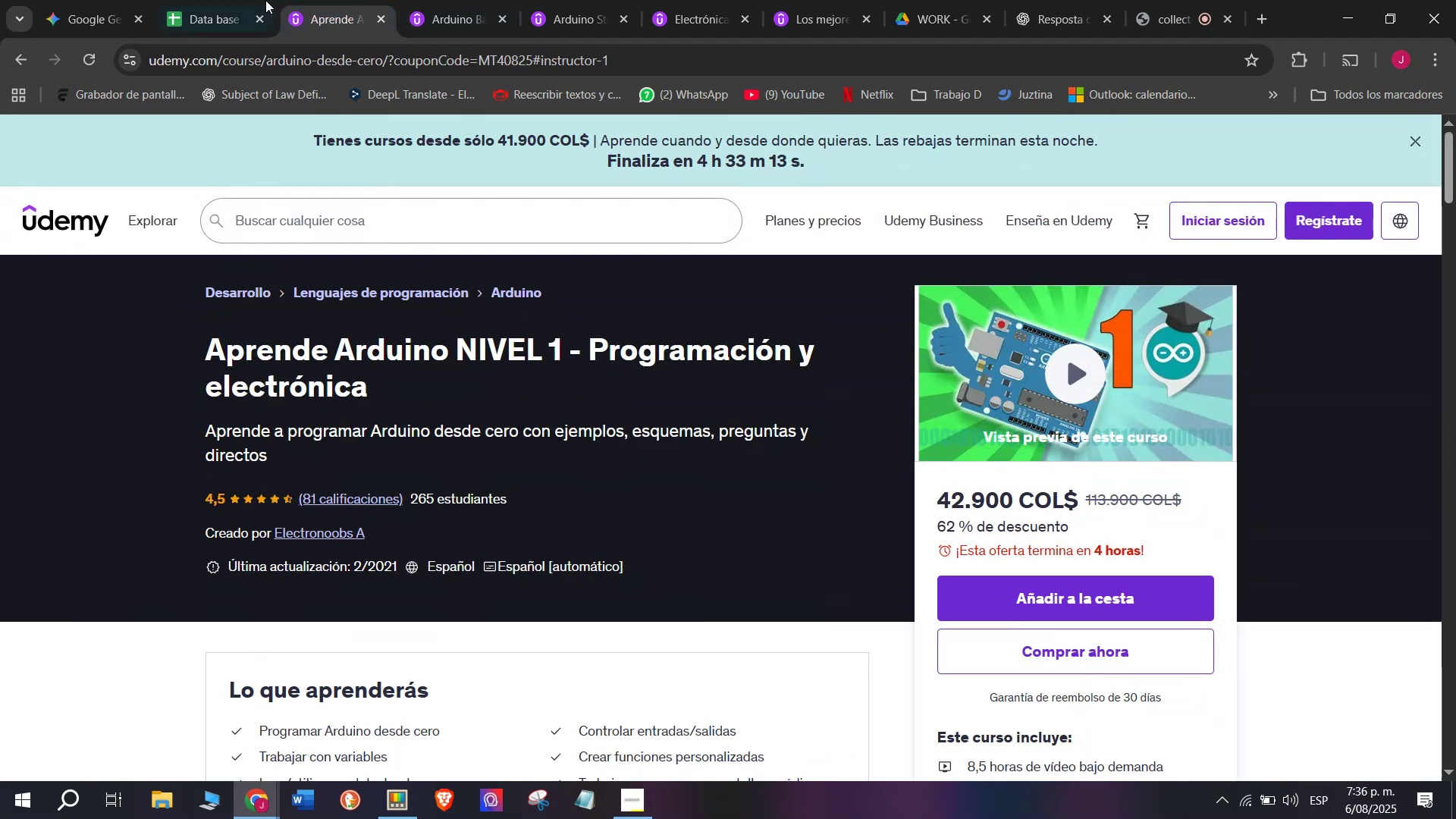 
left_click([214, 0])
 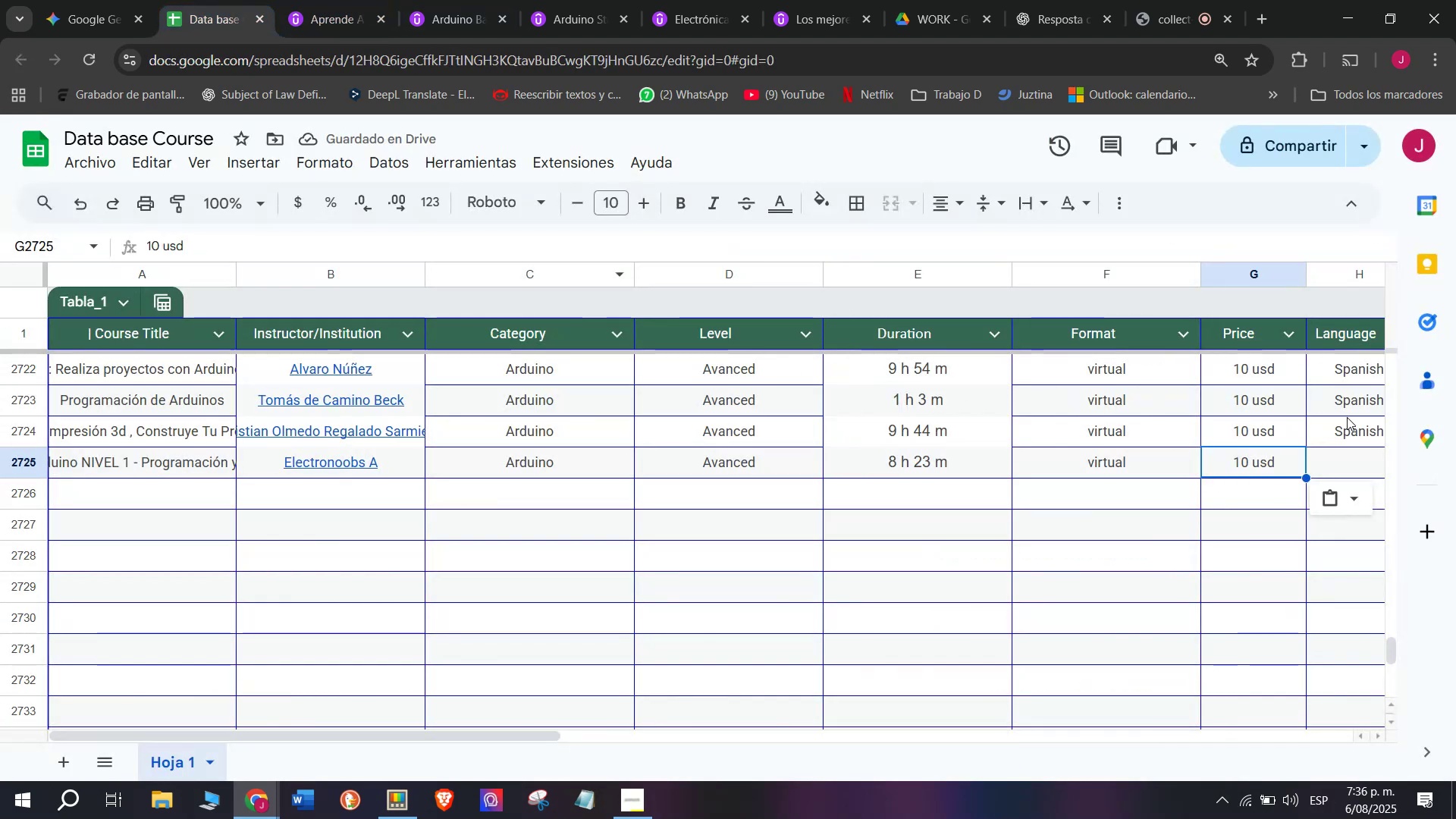 
double_click([1349, 429])
 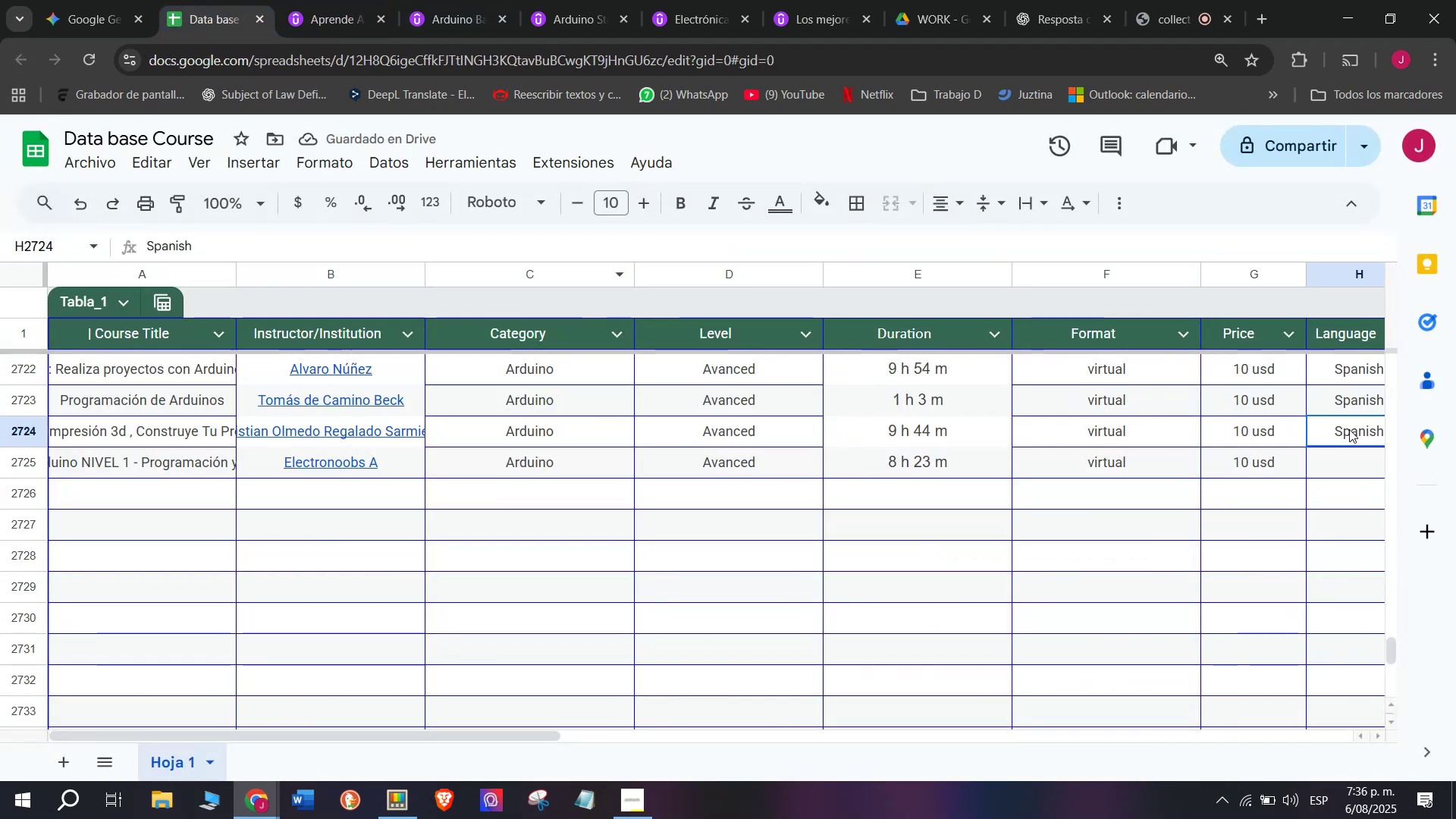 
key(Break)
 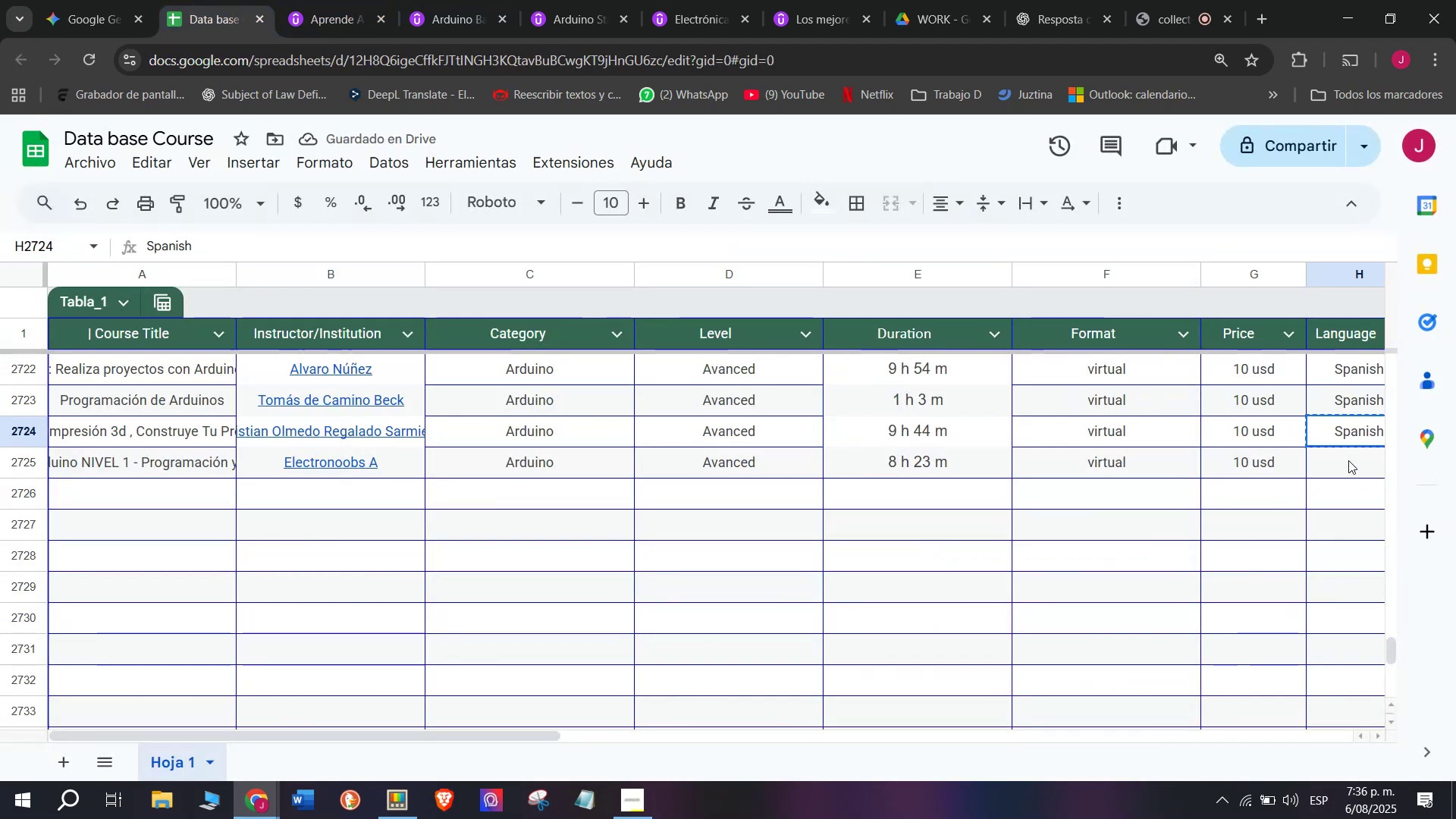 
key(Control+ControlLeft)
 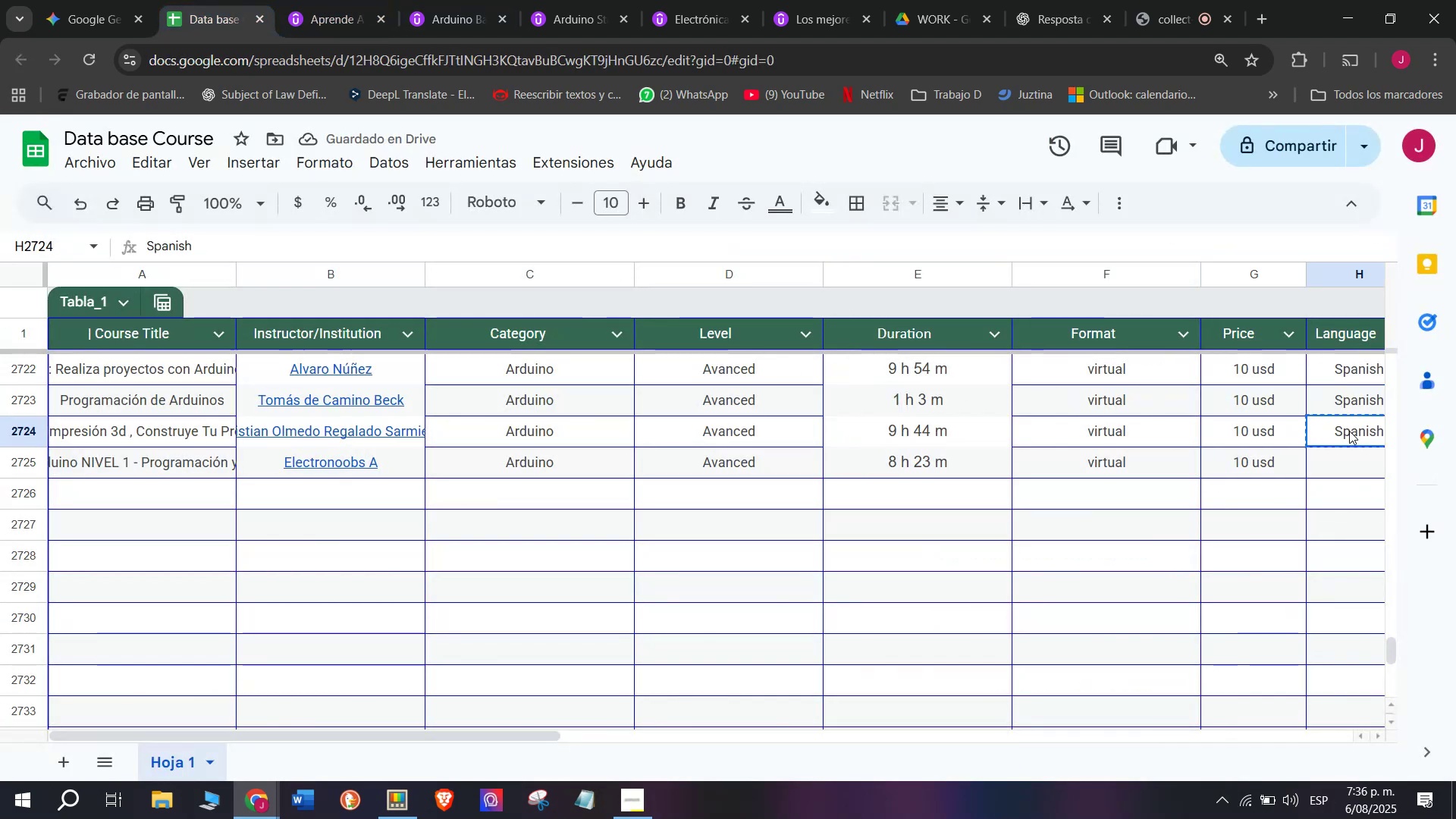 
key(Control+C)
 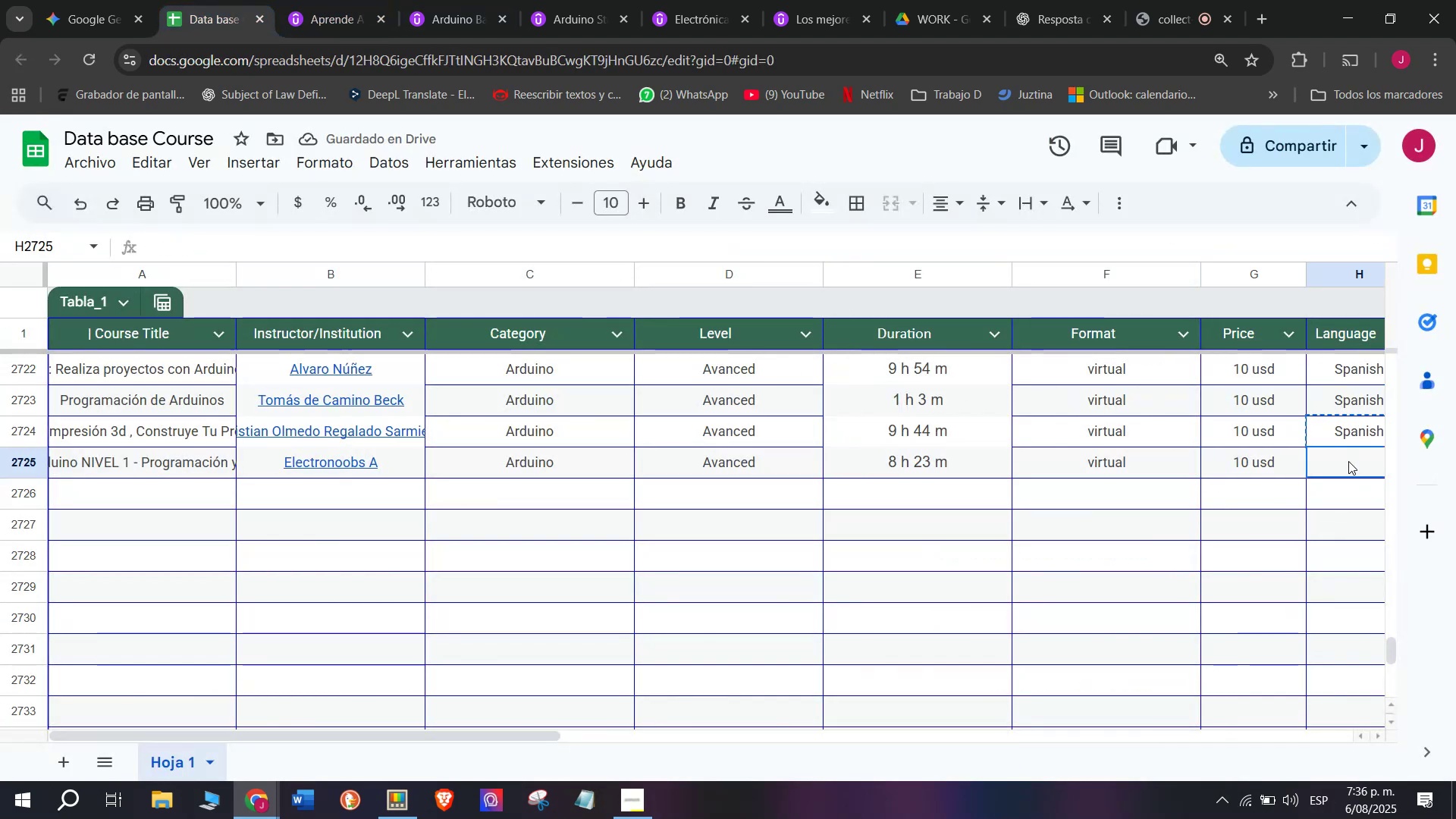 
key(Z)
 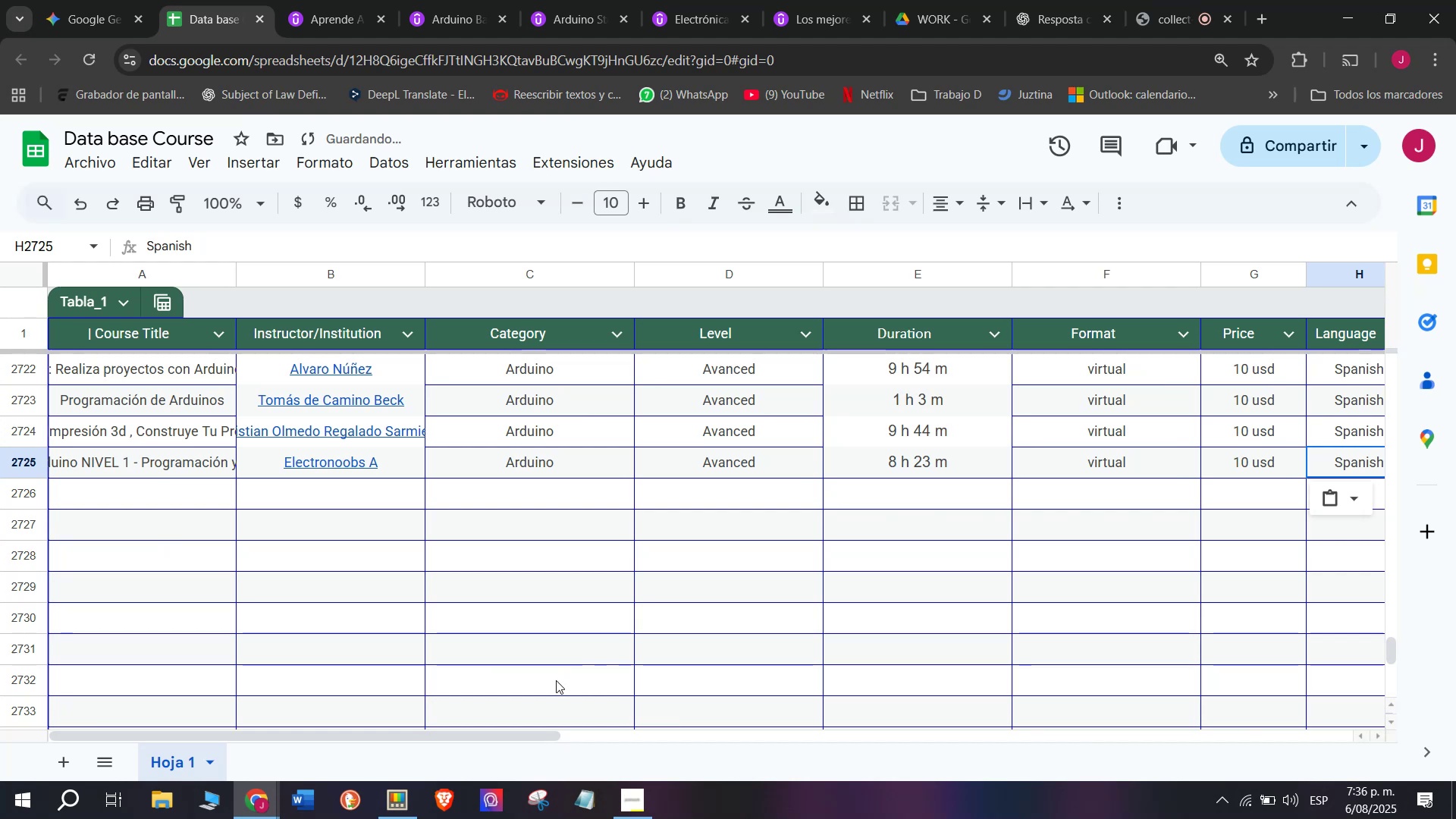 
key(Control+ControlLeft)
 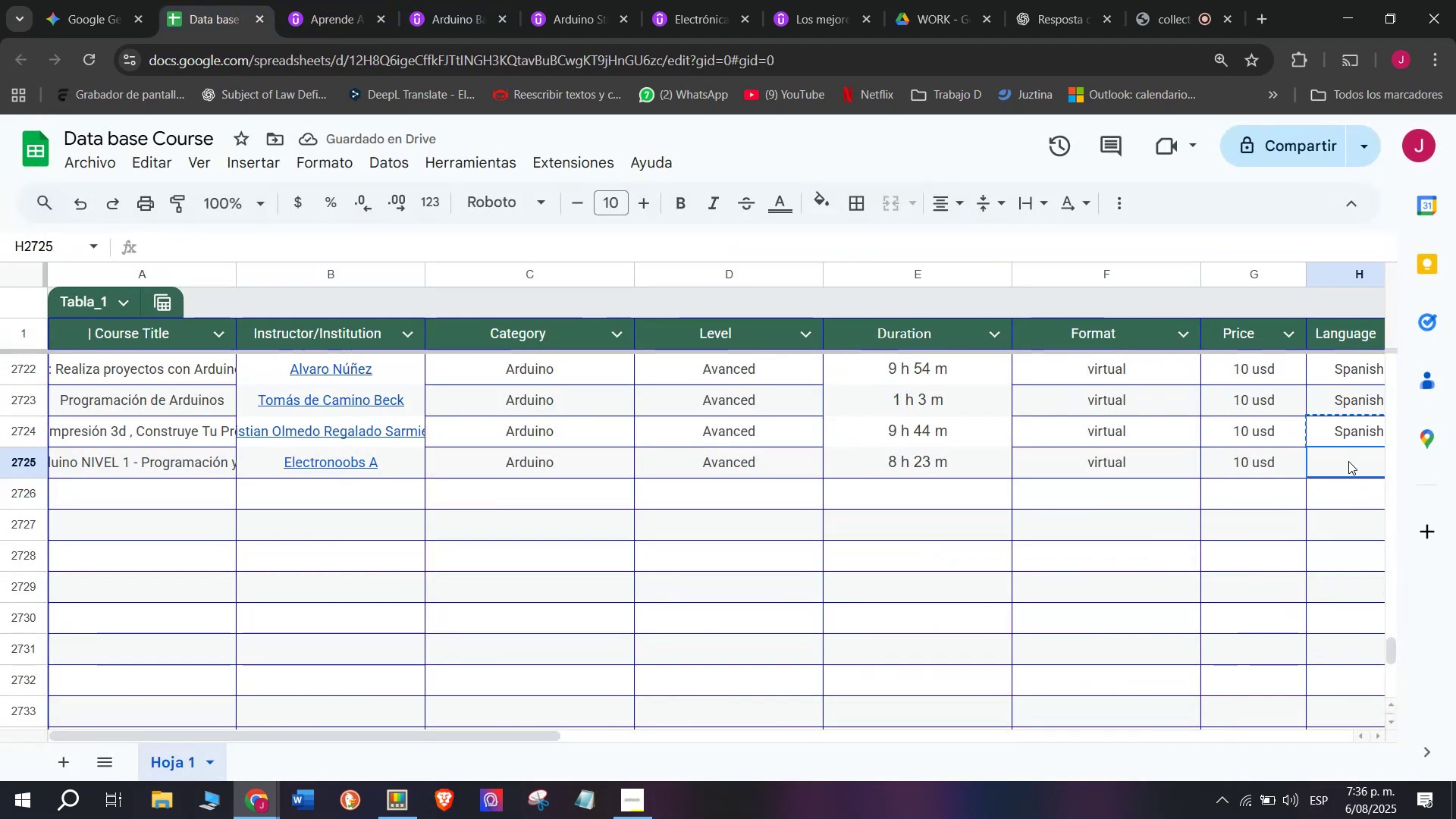 
key(Control+V)
 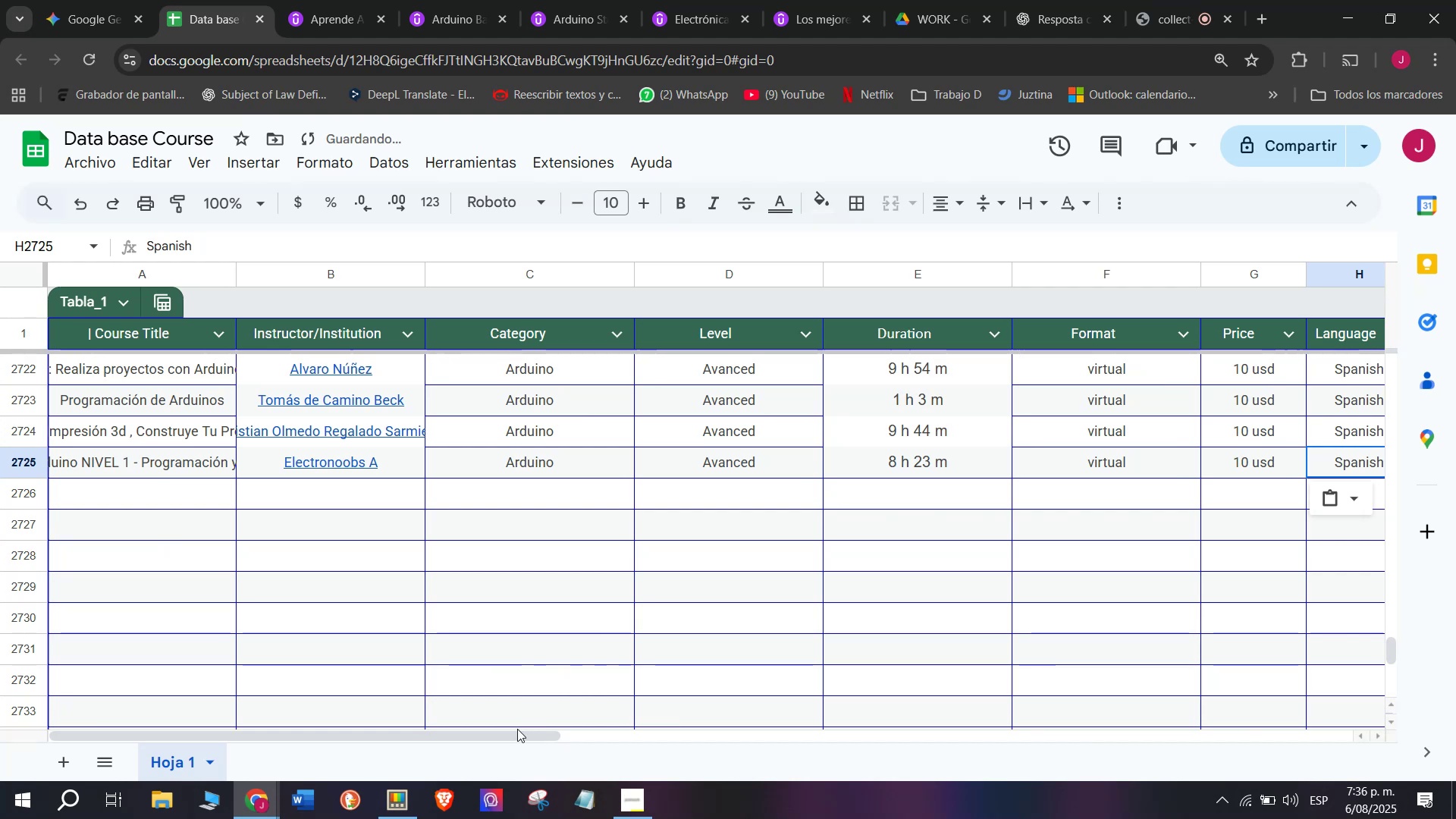 
left_click_drag(start_coordinate=[517, 733], to_coordinate=[858, 758])
 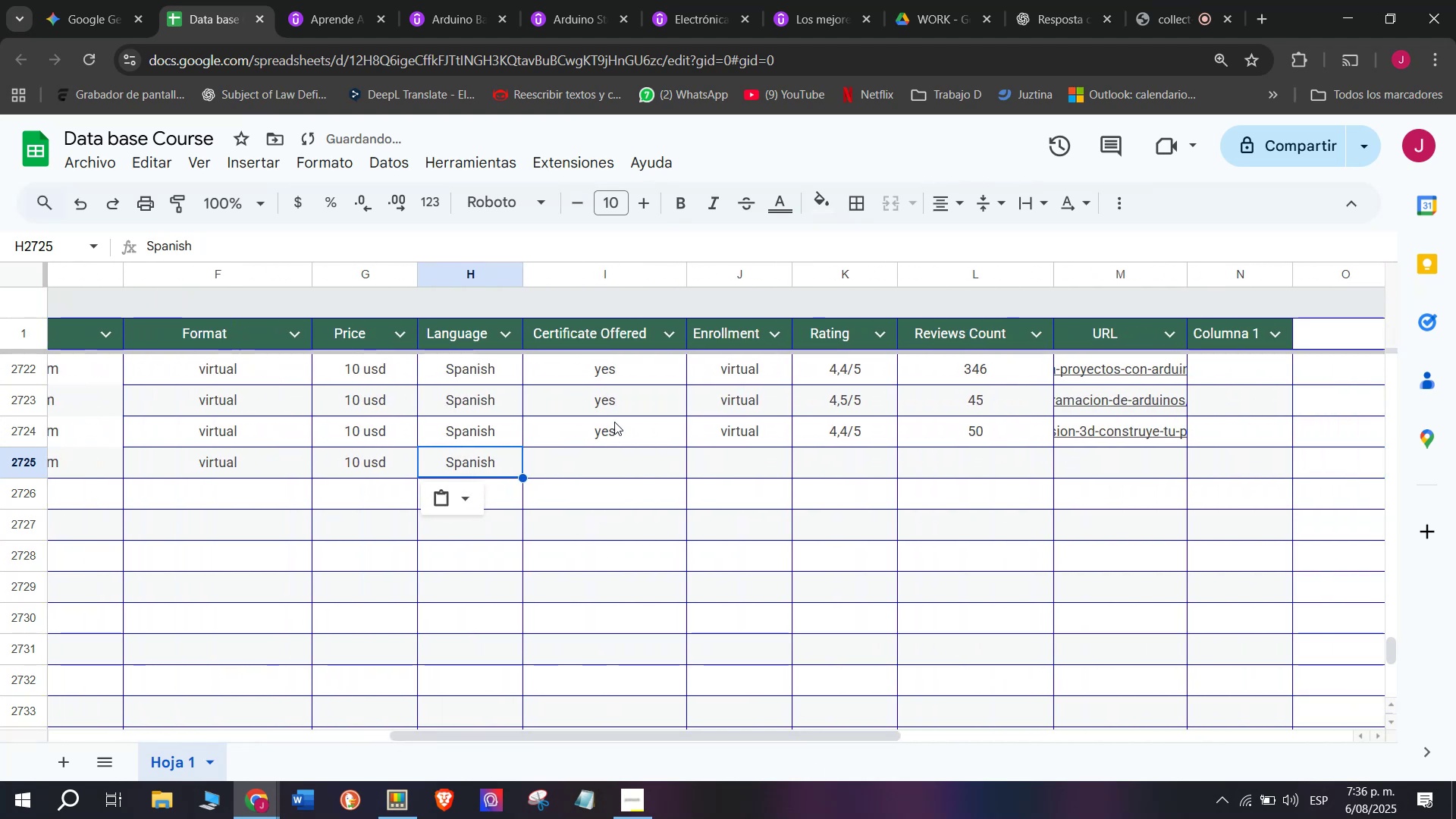 
key(Break)
 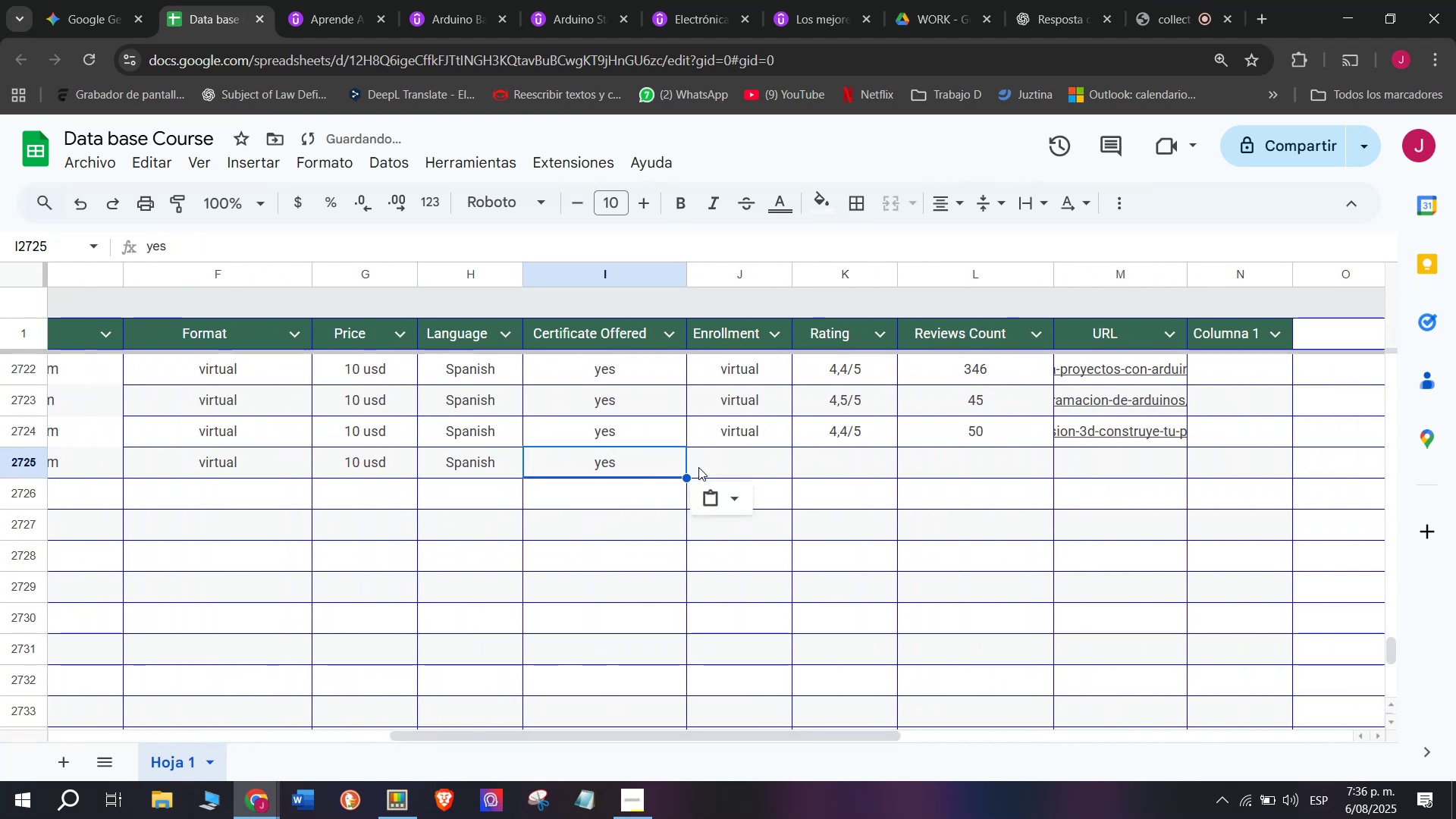 
key(Control+ControlLeft)
 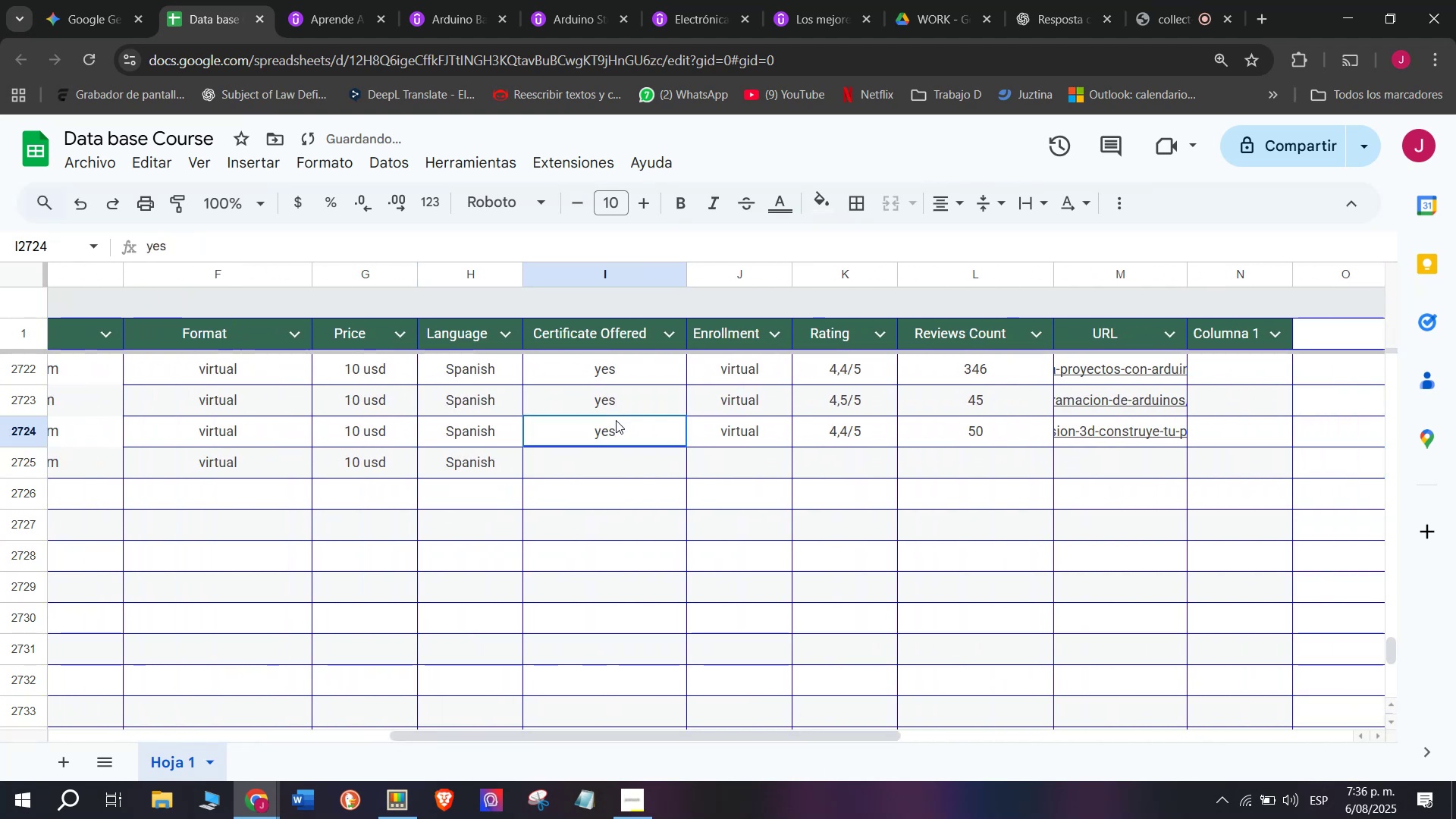 
key(Control+C)
 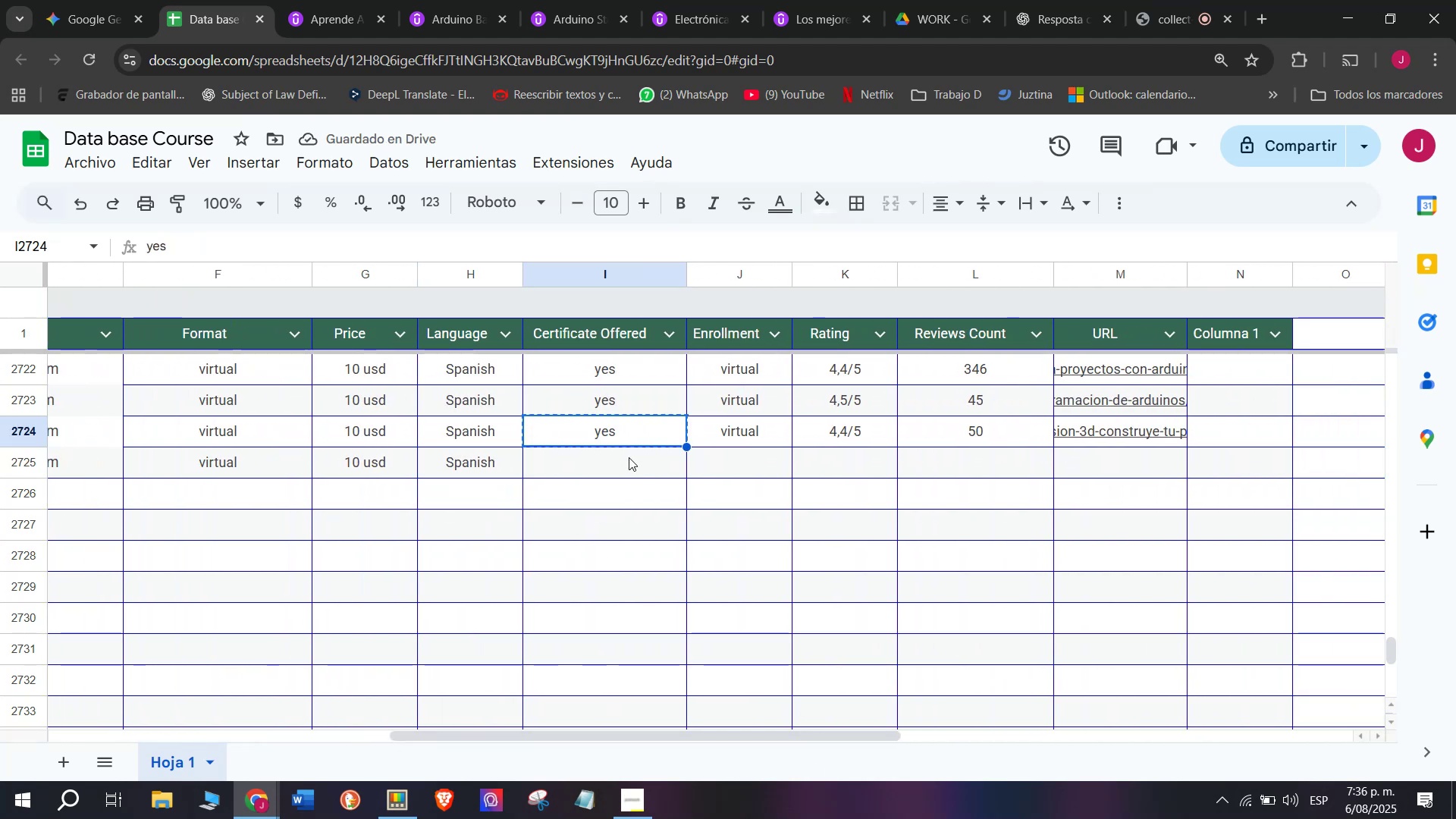 
double_click([629, 457])
 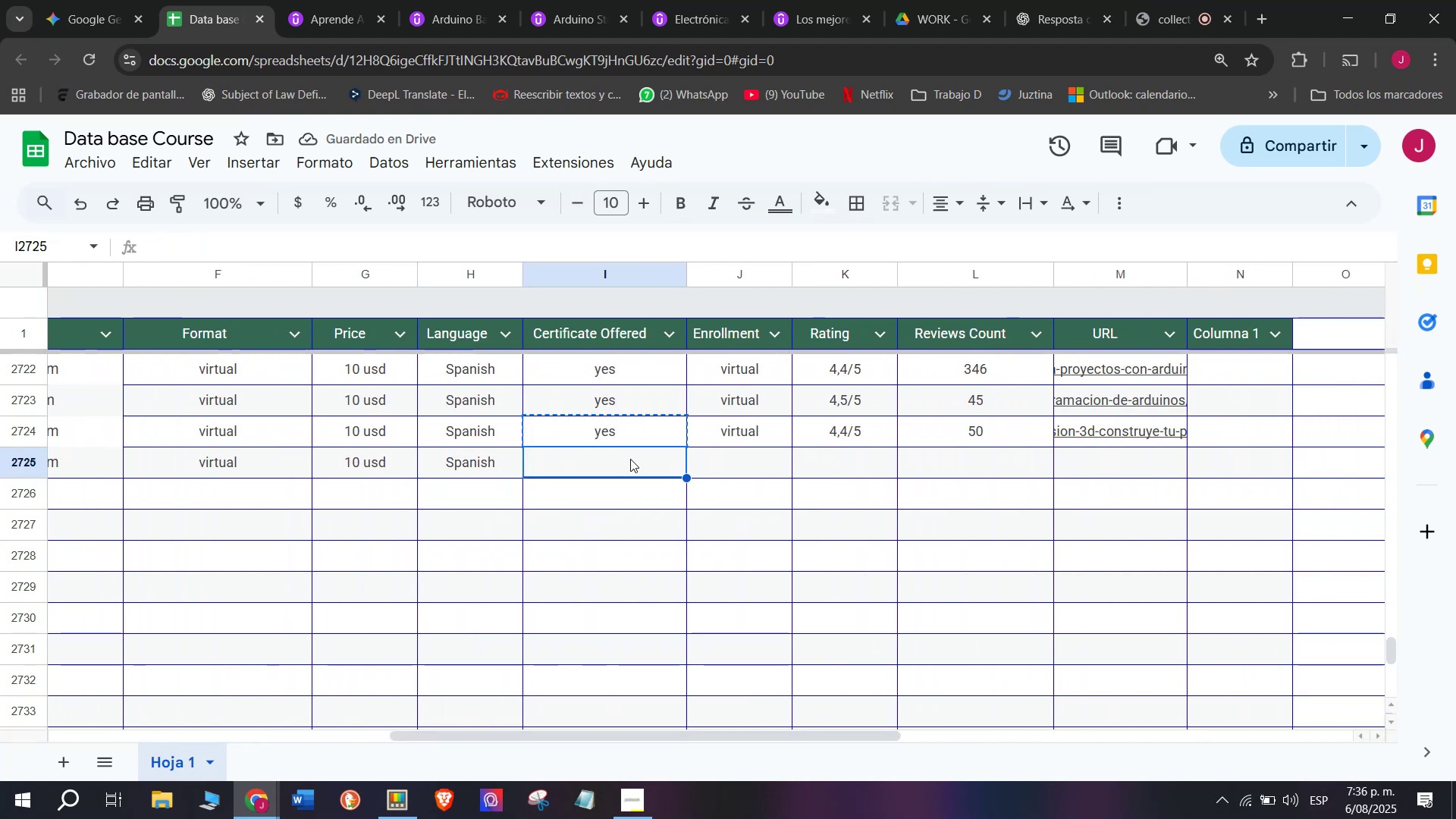 
key(Z)
 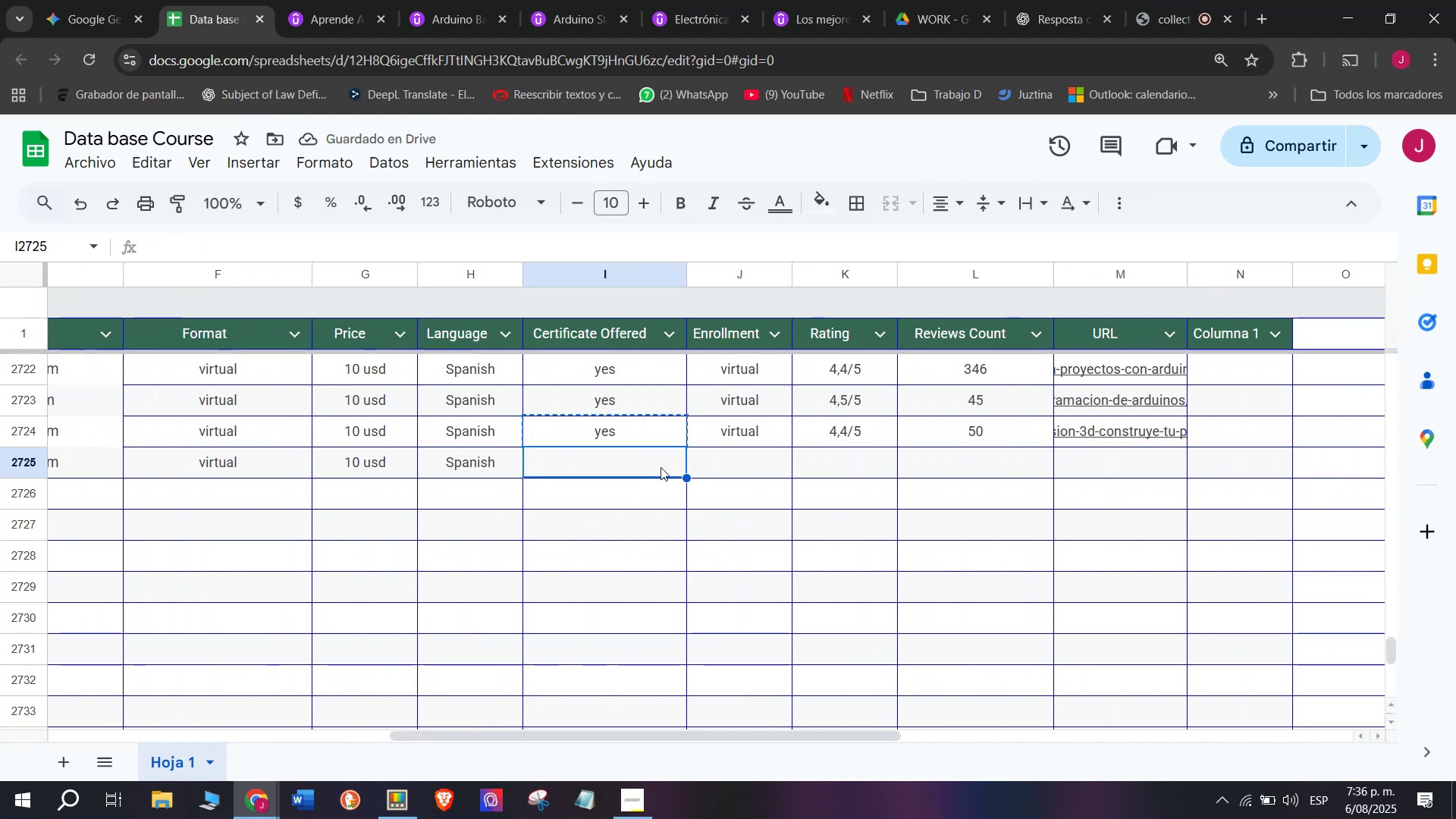 
key(Control+ControlLeft)
 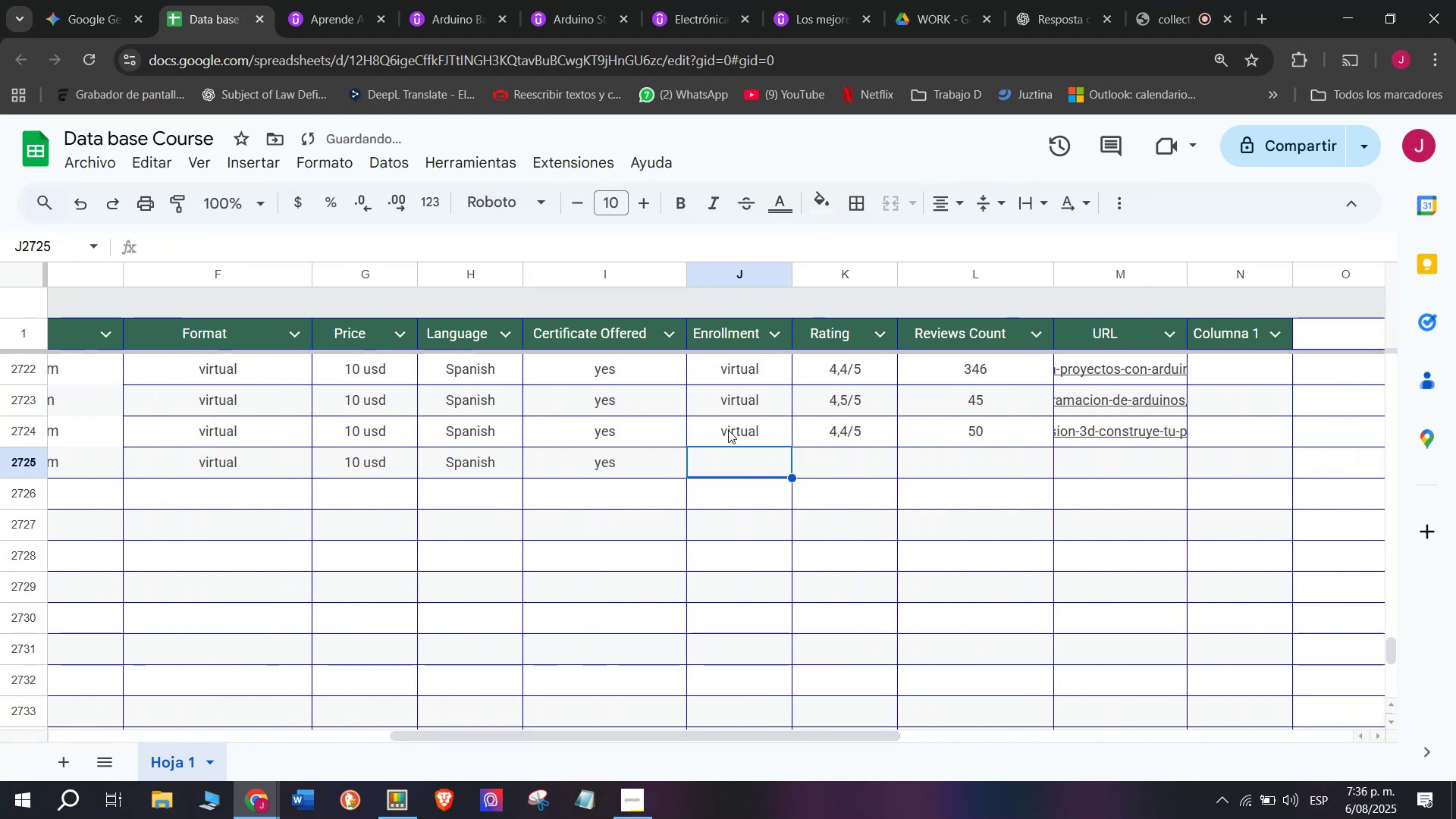 
key(Control+V)
 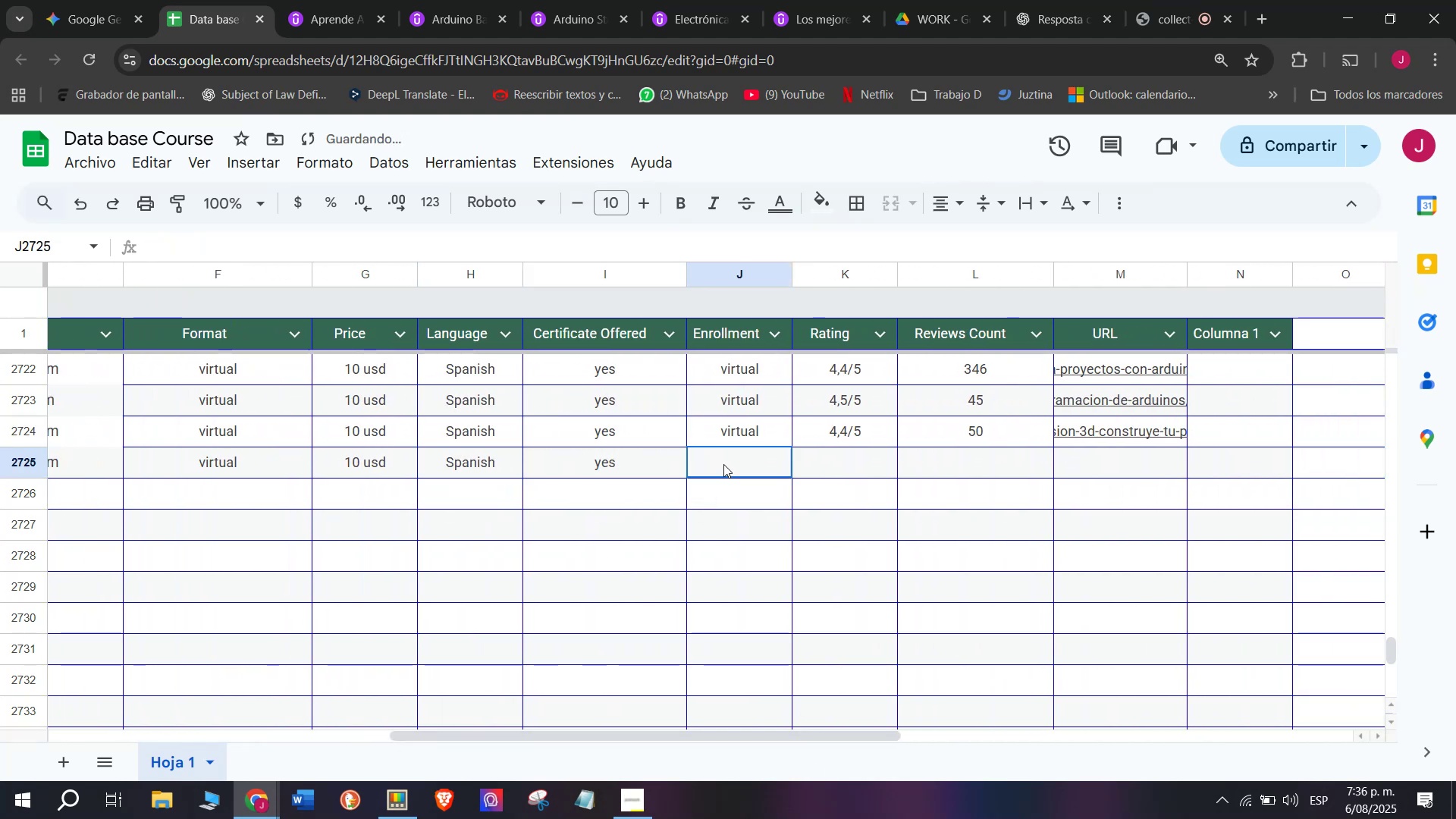 
triple_click([723, 464])
 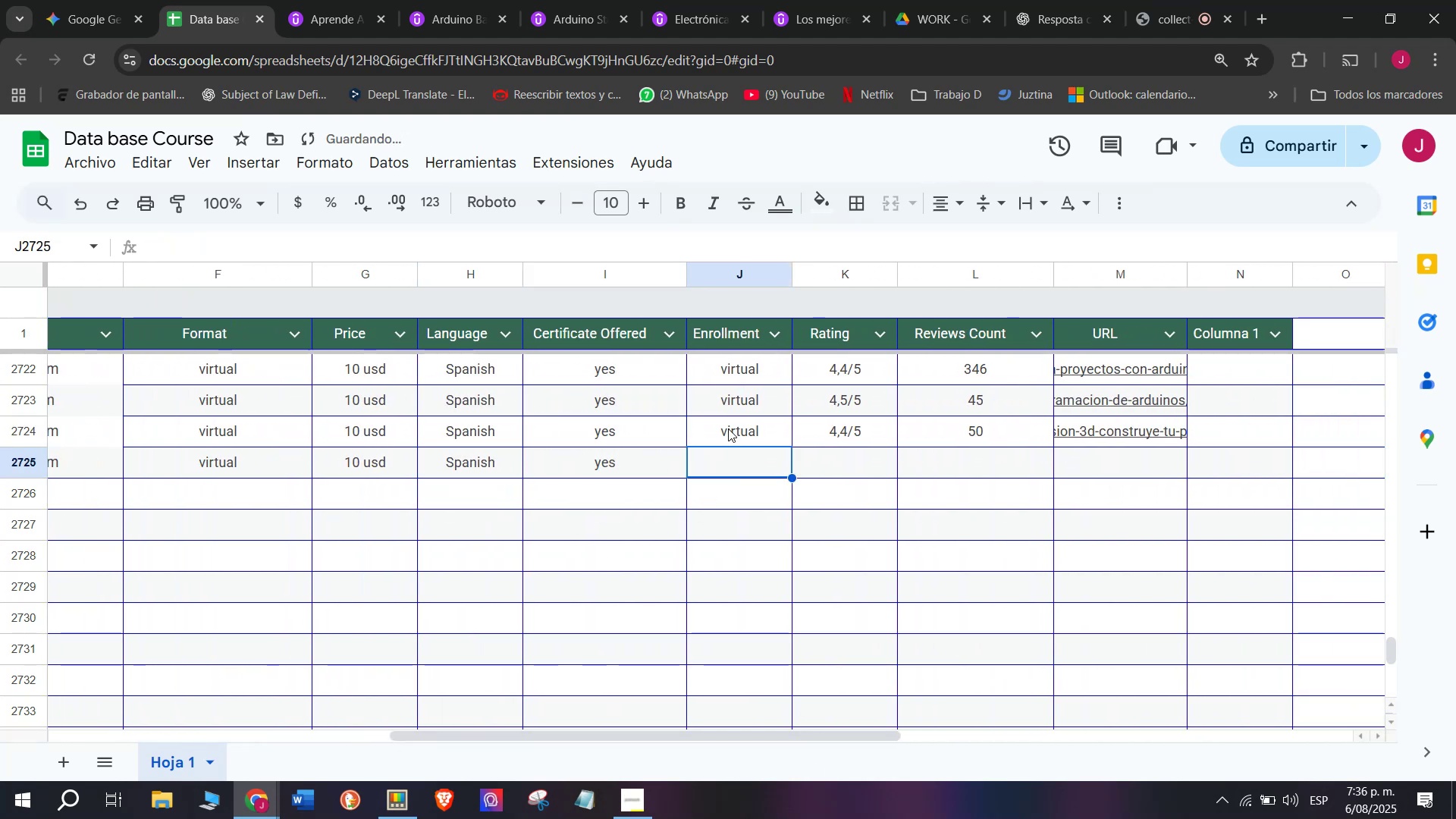 
triple_click([728, 428])
 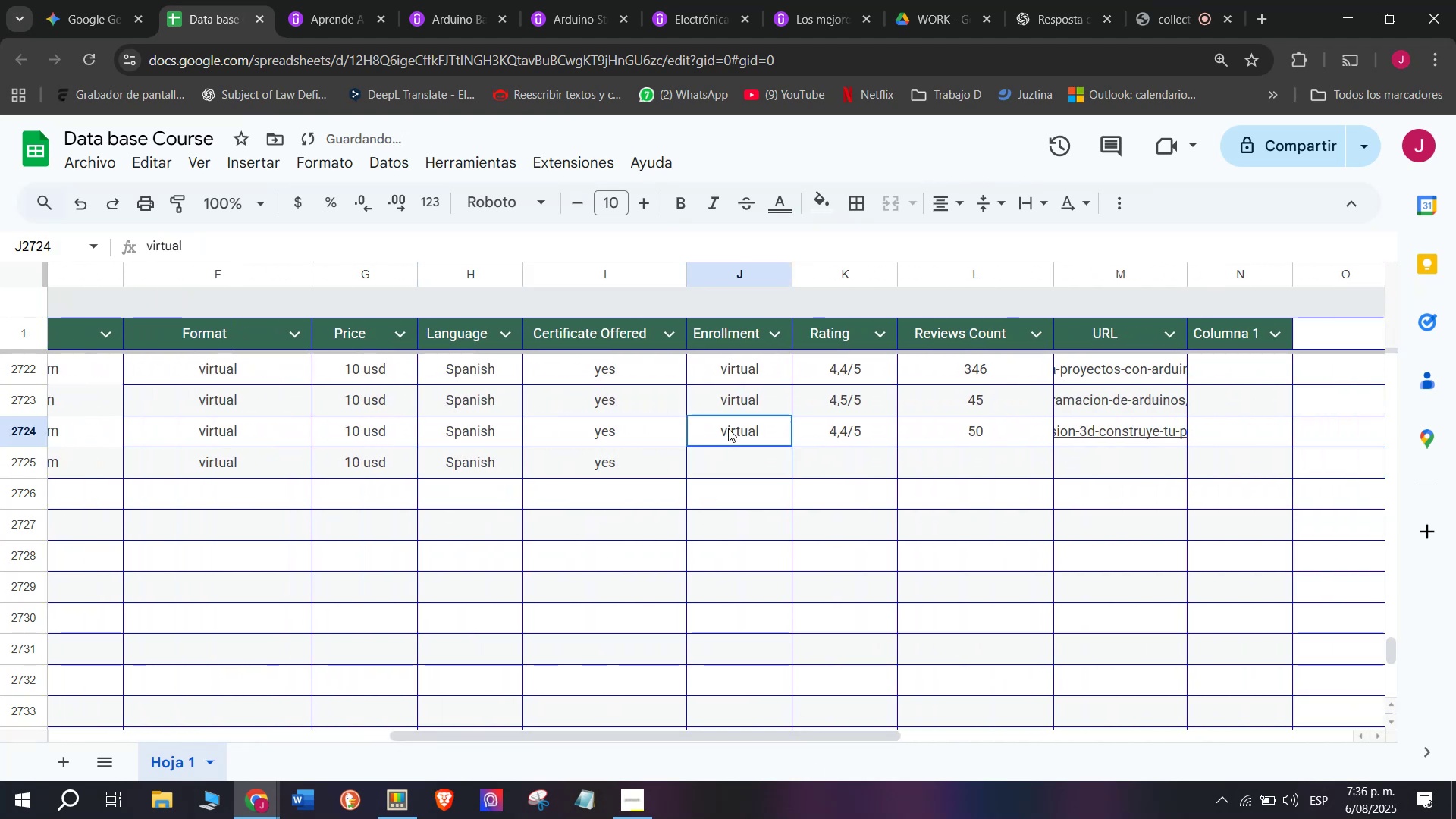 
key(Break)
 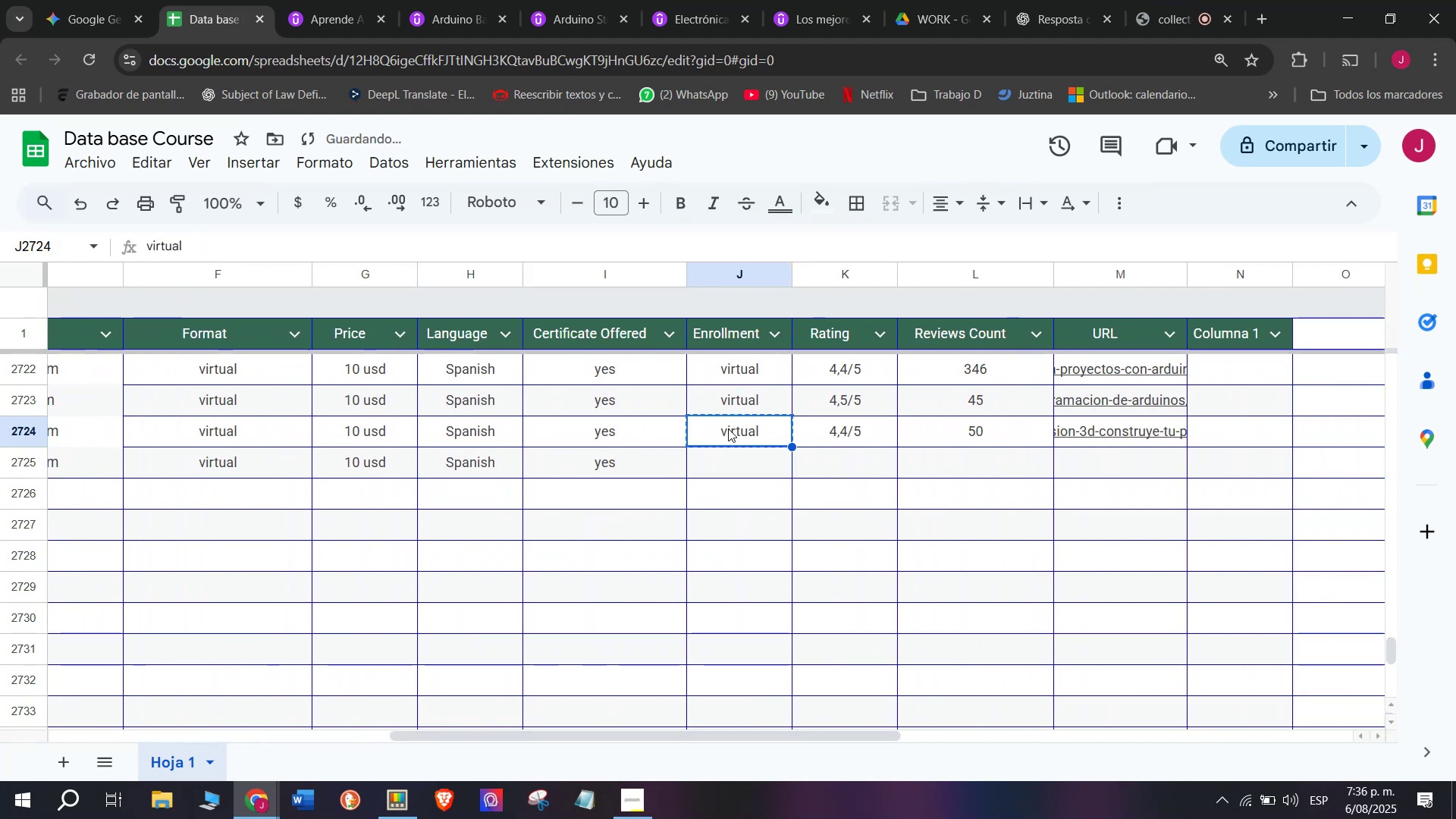 
key(Control+ControlLeft)
 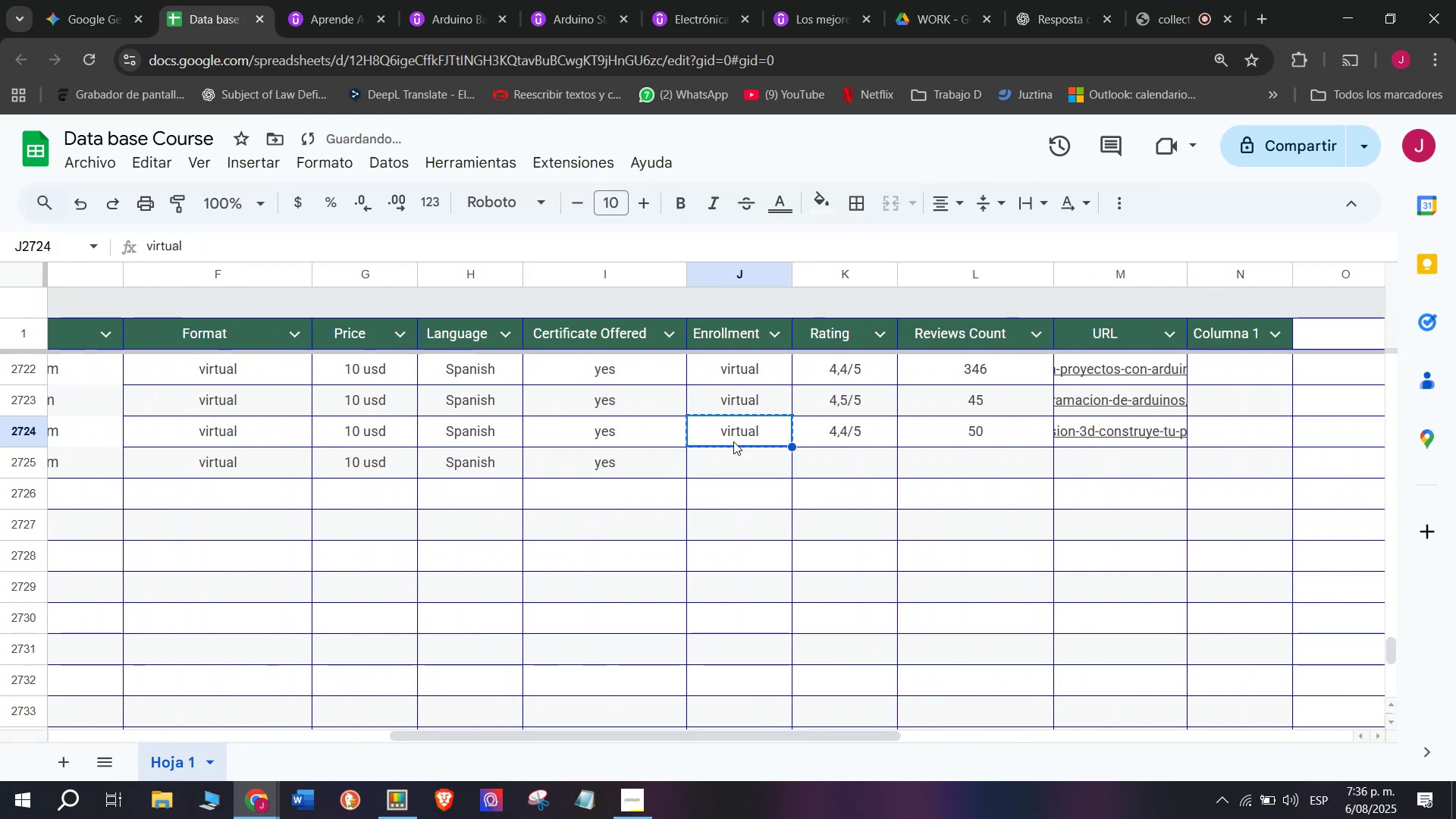 
key(Control+C)
 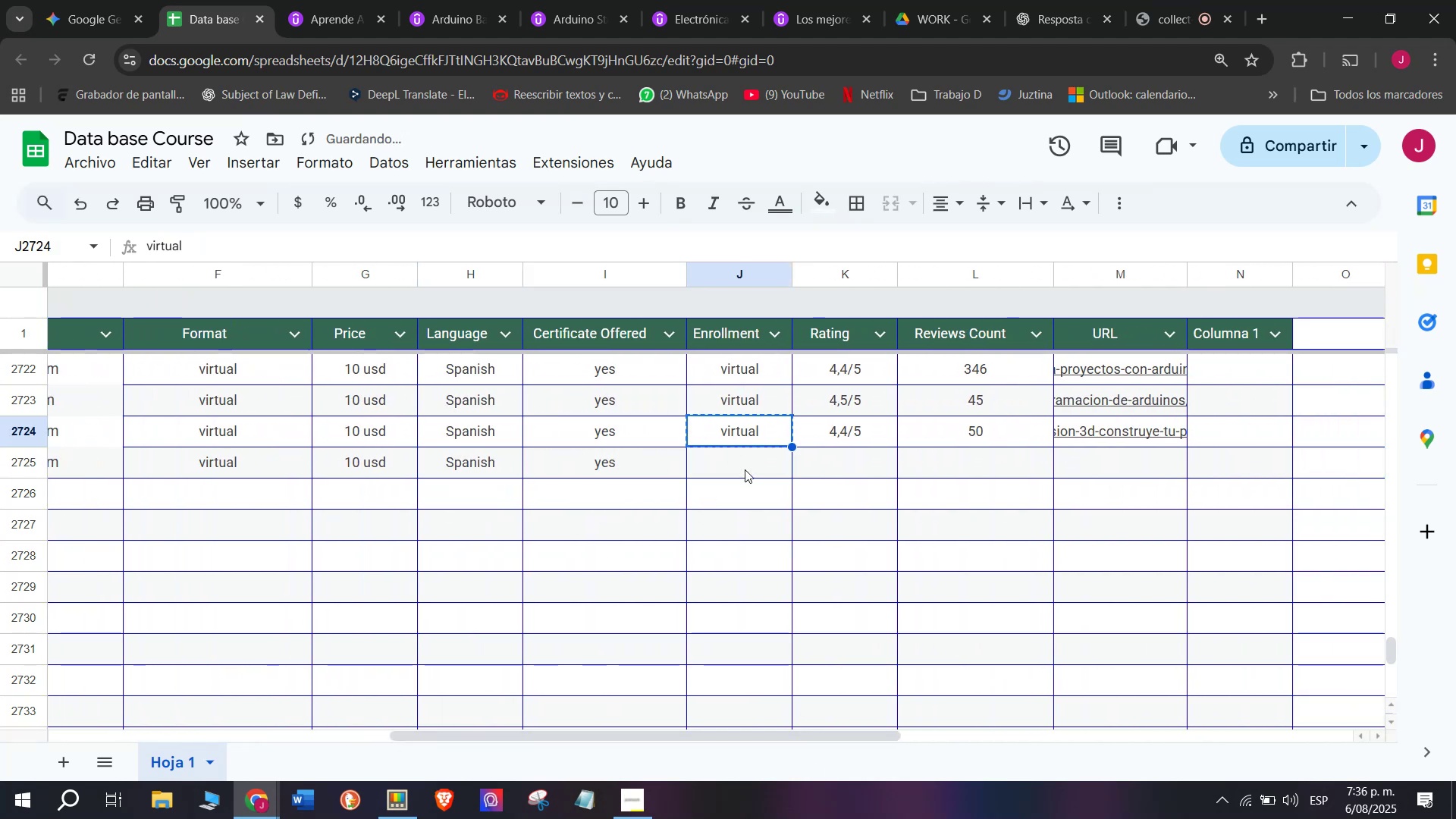 
triple_click([745, 469])
 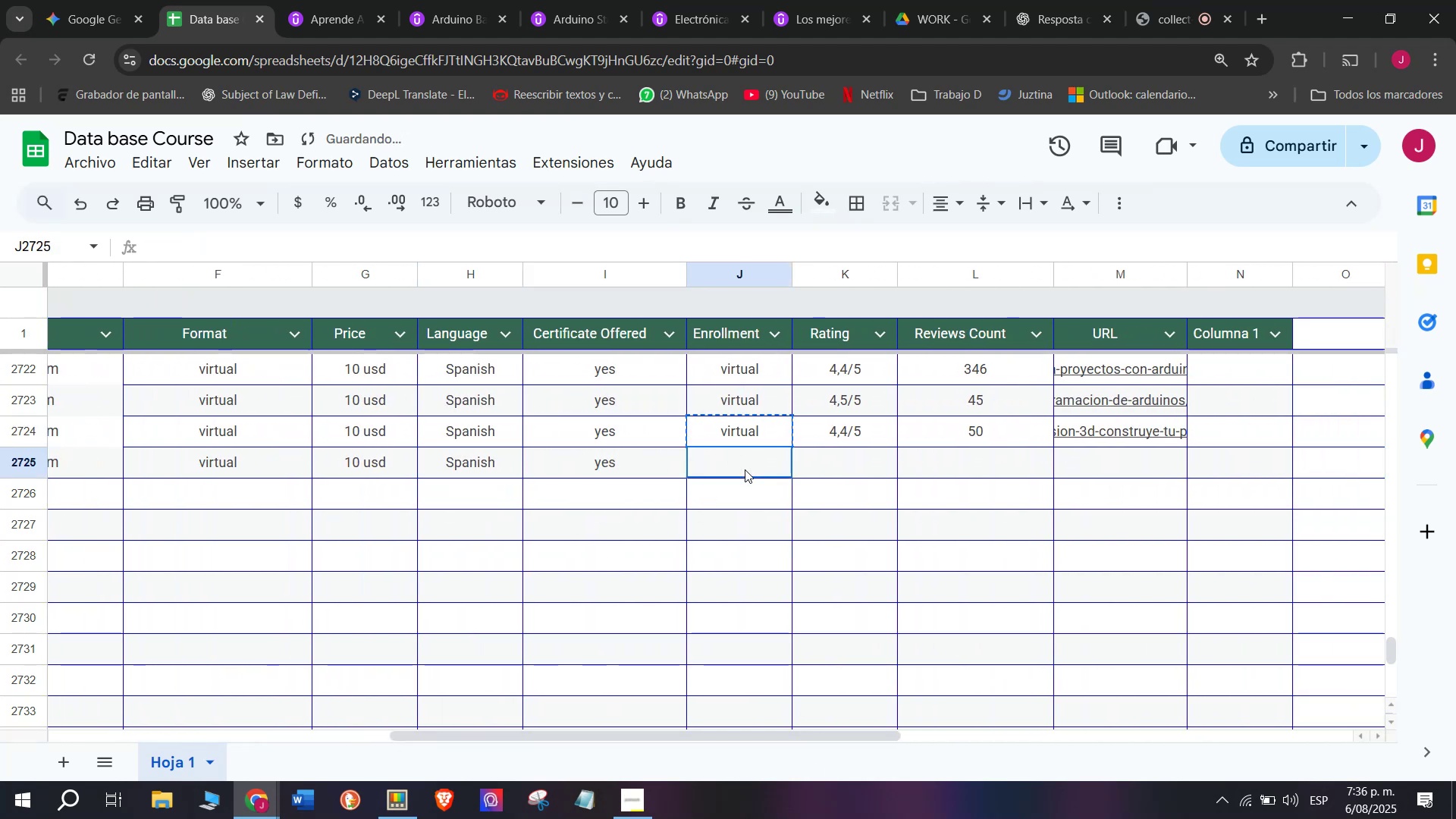 
key(Z)
 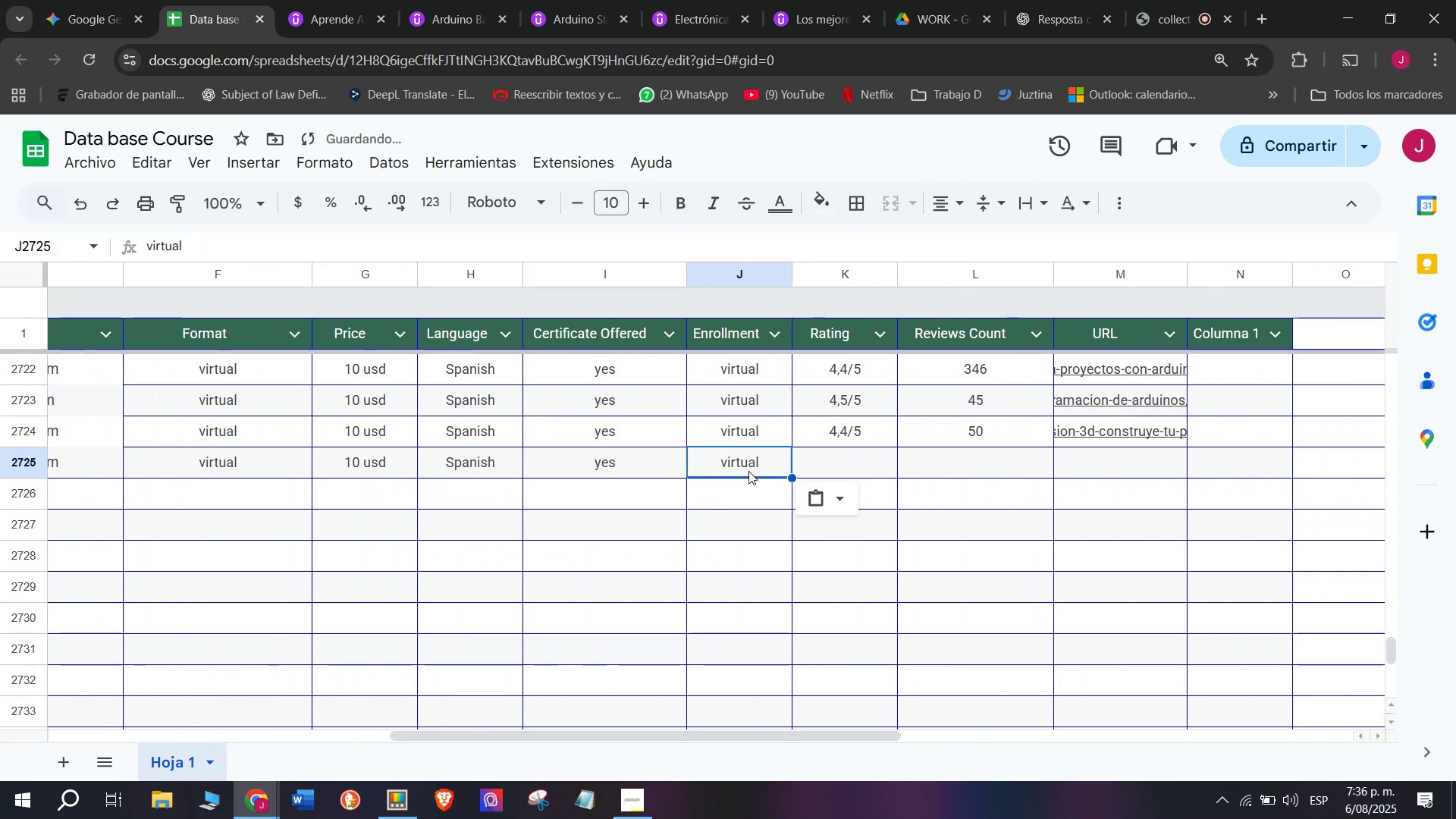 
key(Control+V)
 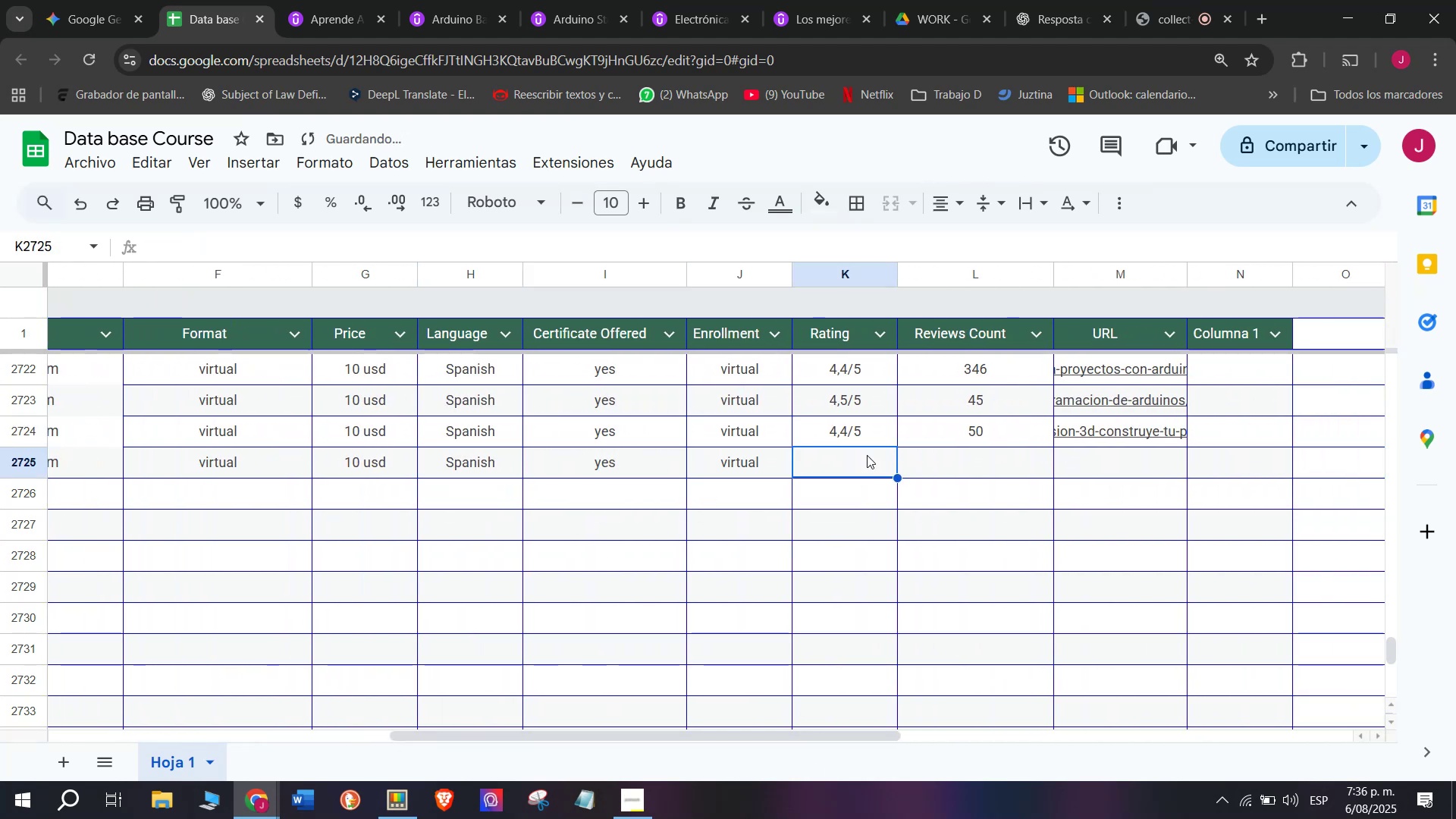 
key(Control+ControlLeft)
 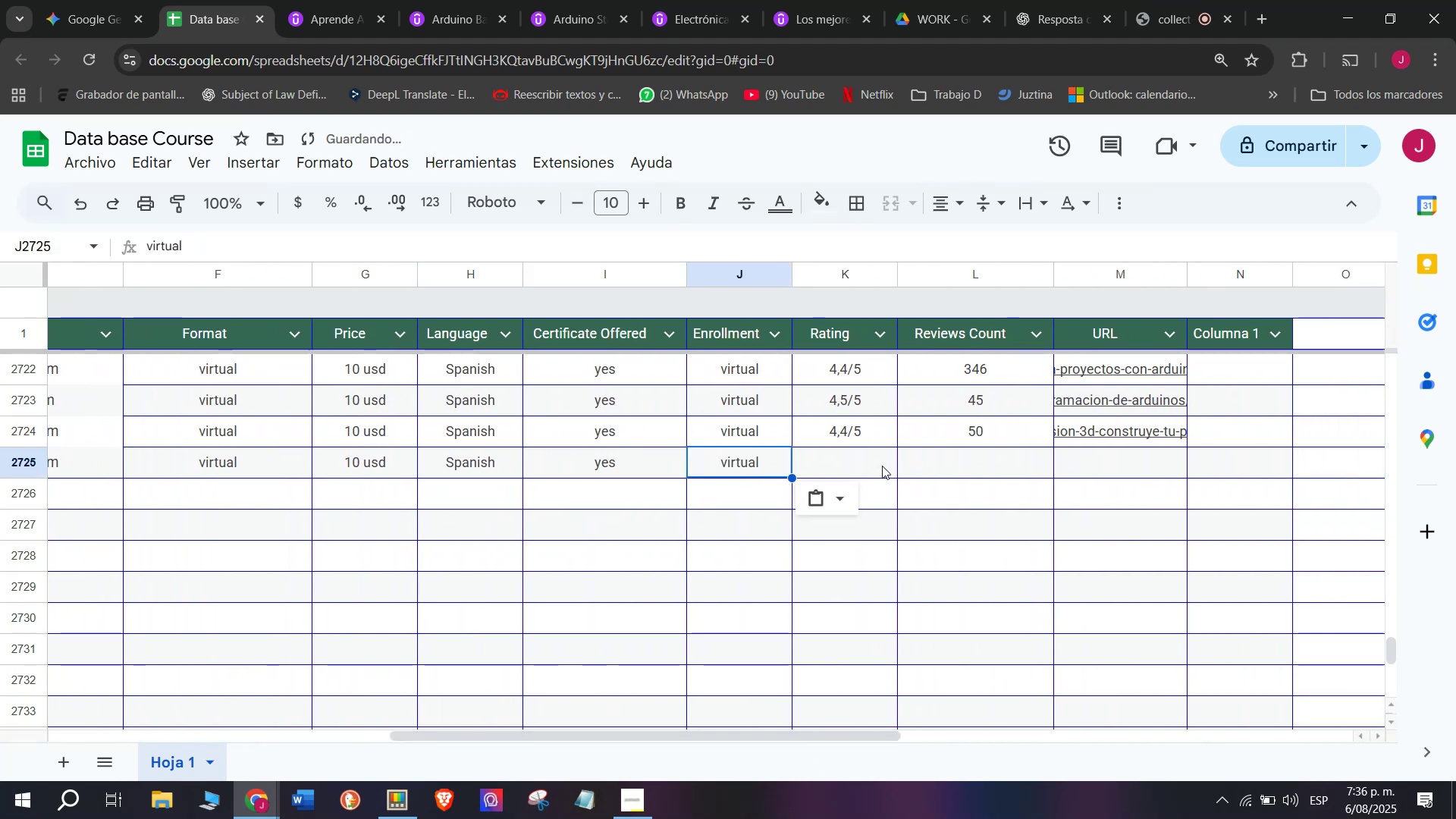 
triple_click([882, 466])
 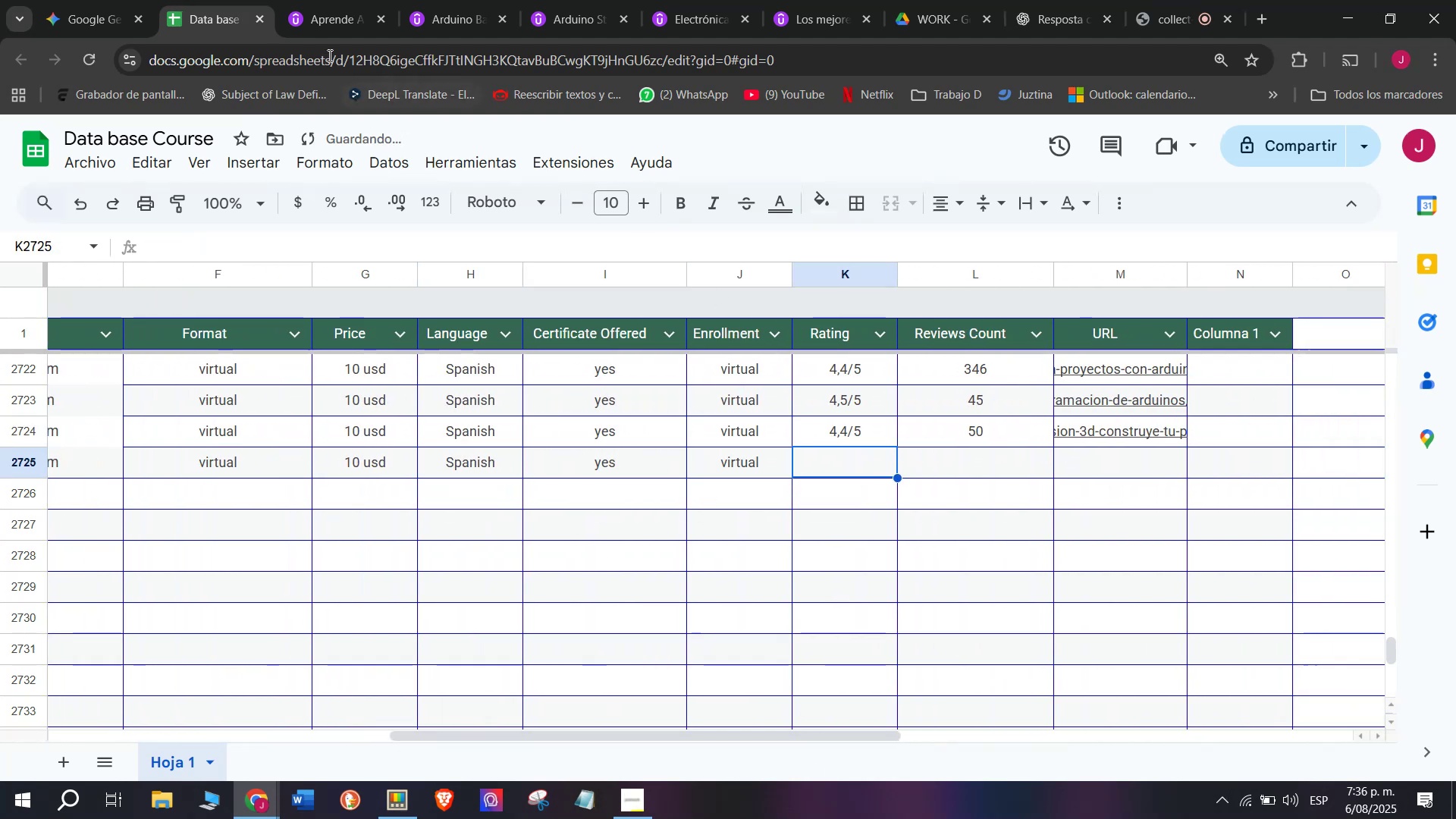 
left_click([288, 0])
 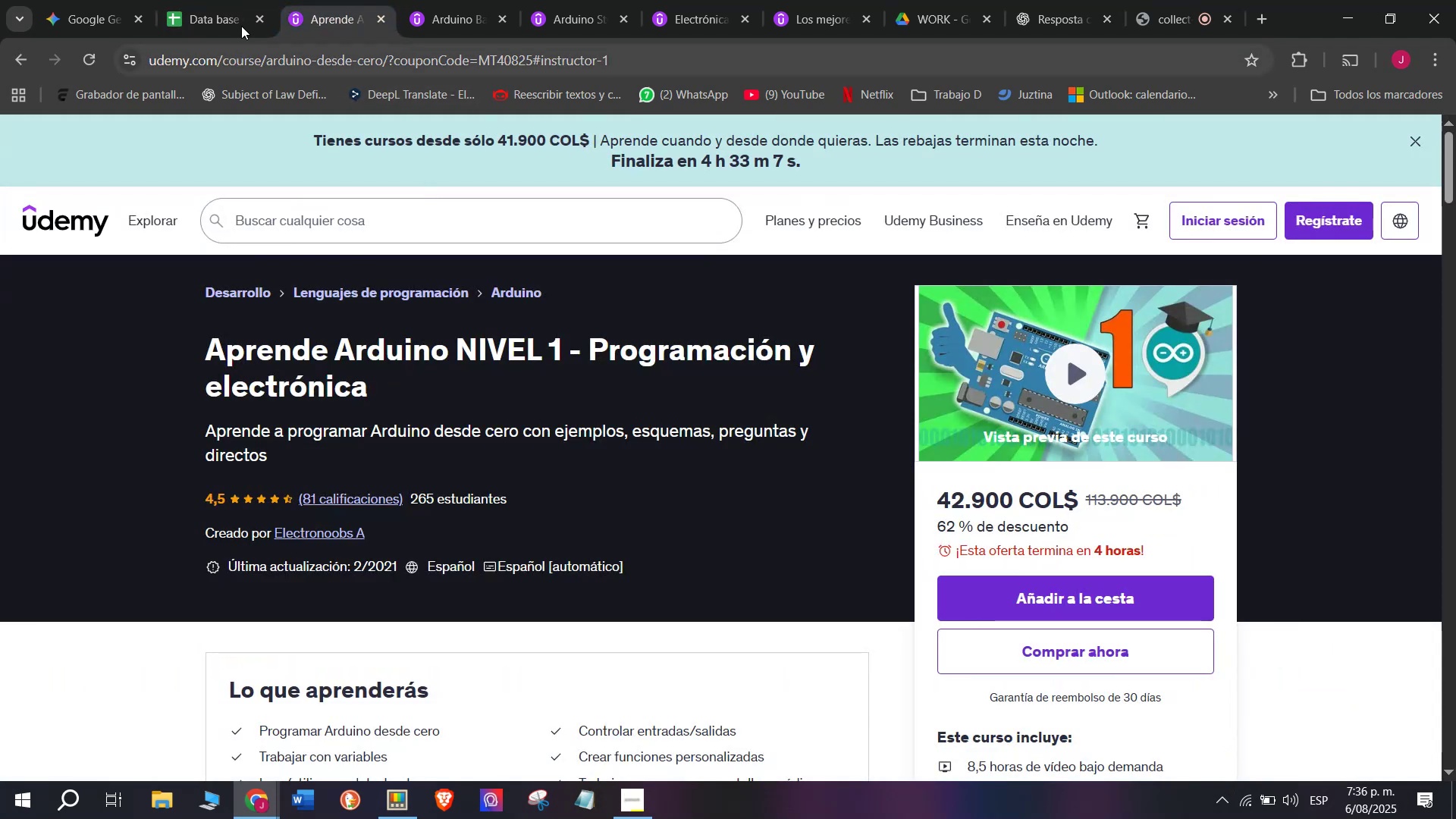 
left_click([212, 0])
 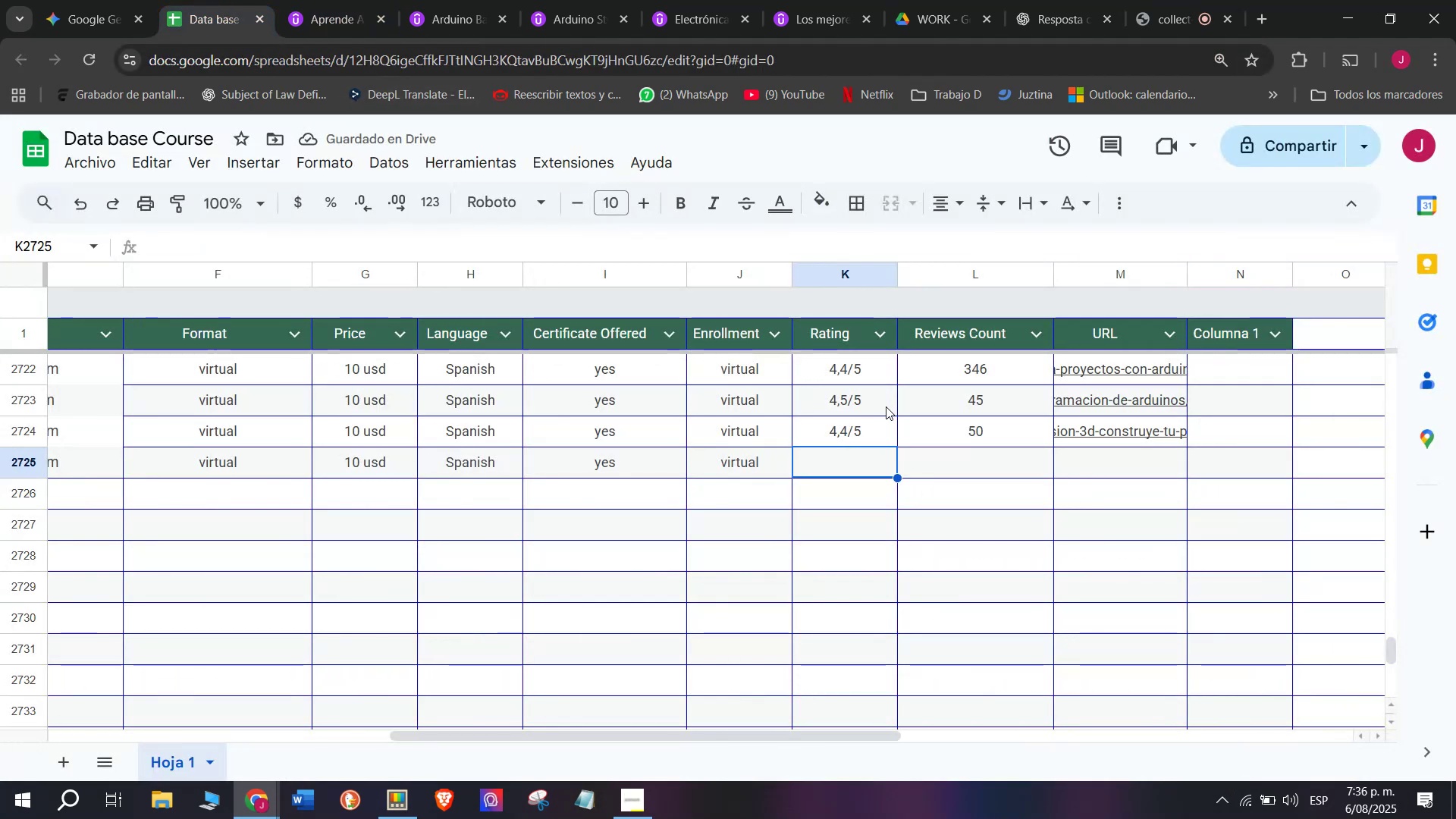 
key(Control+ControlLeft)
 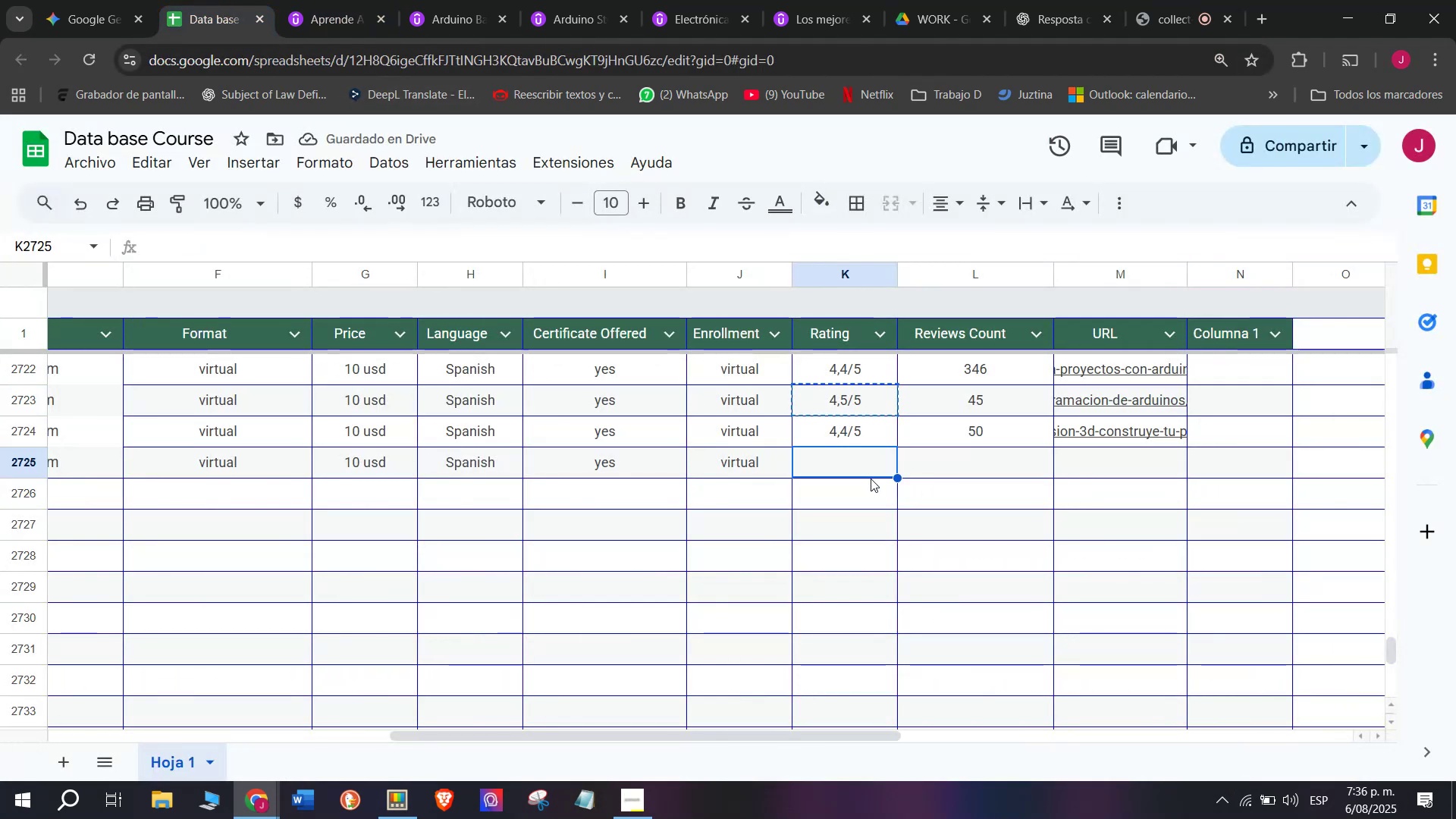 
key(Break)
 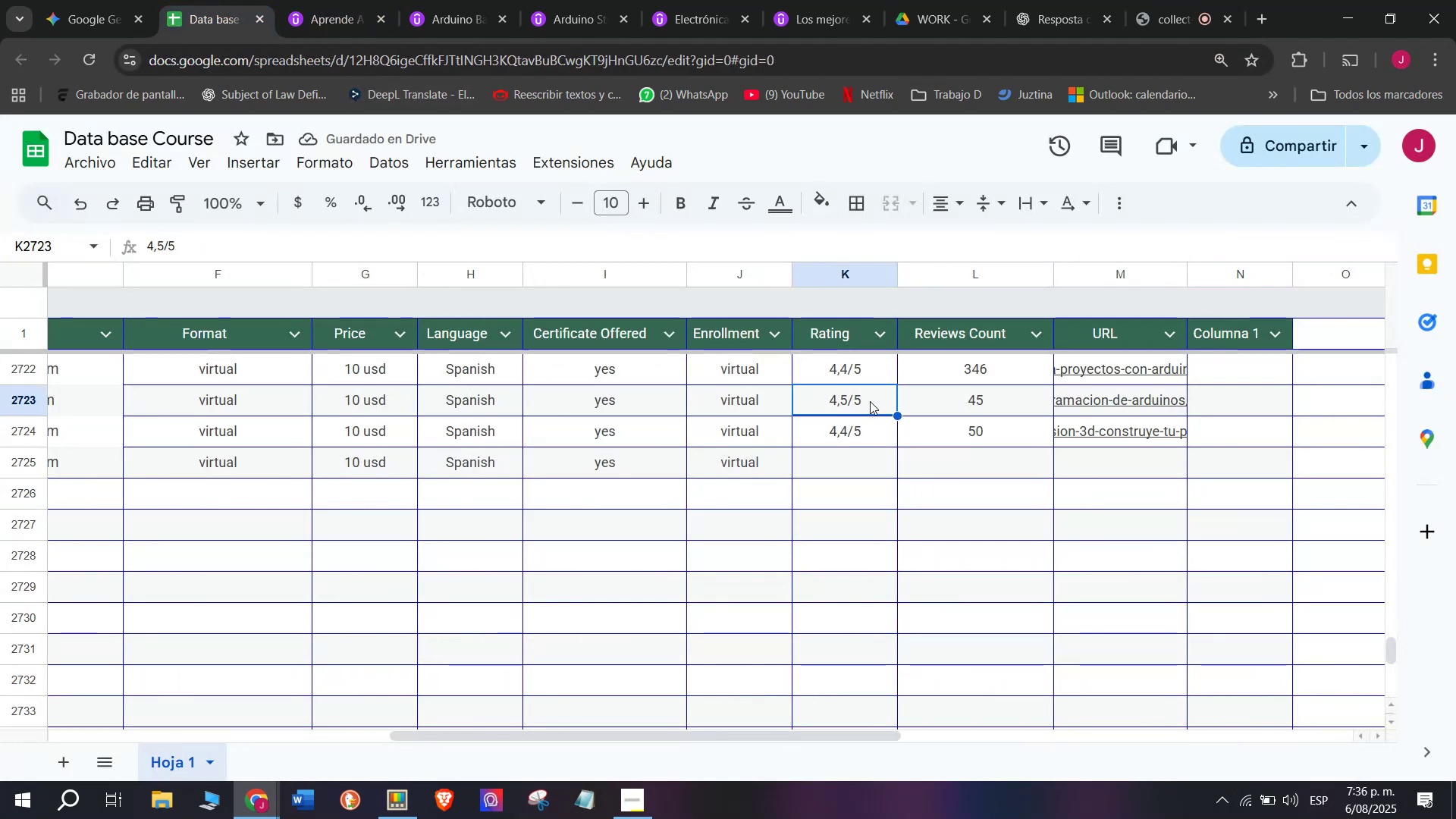 
key(Control+C)
 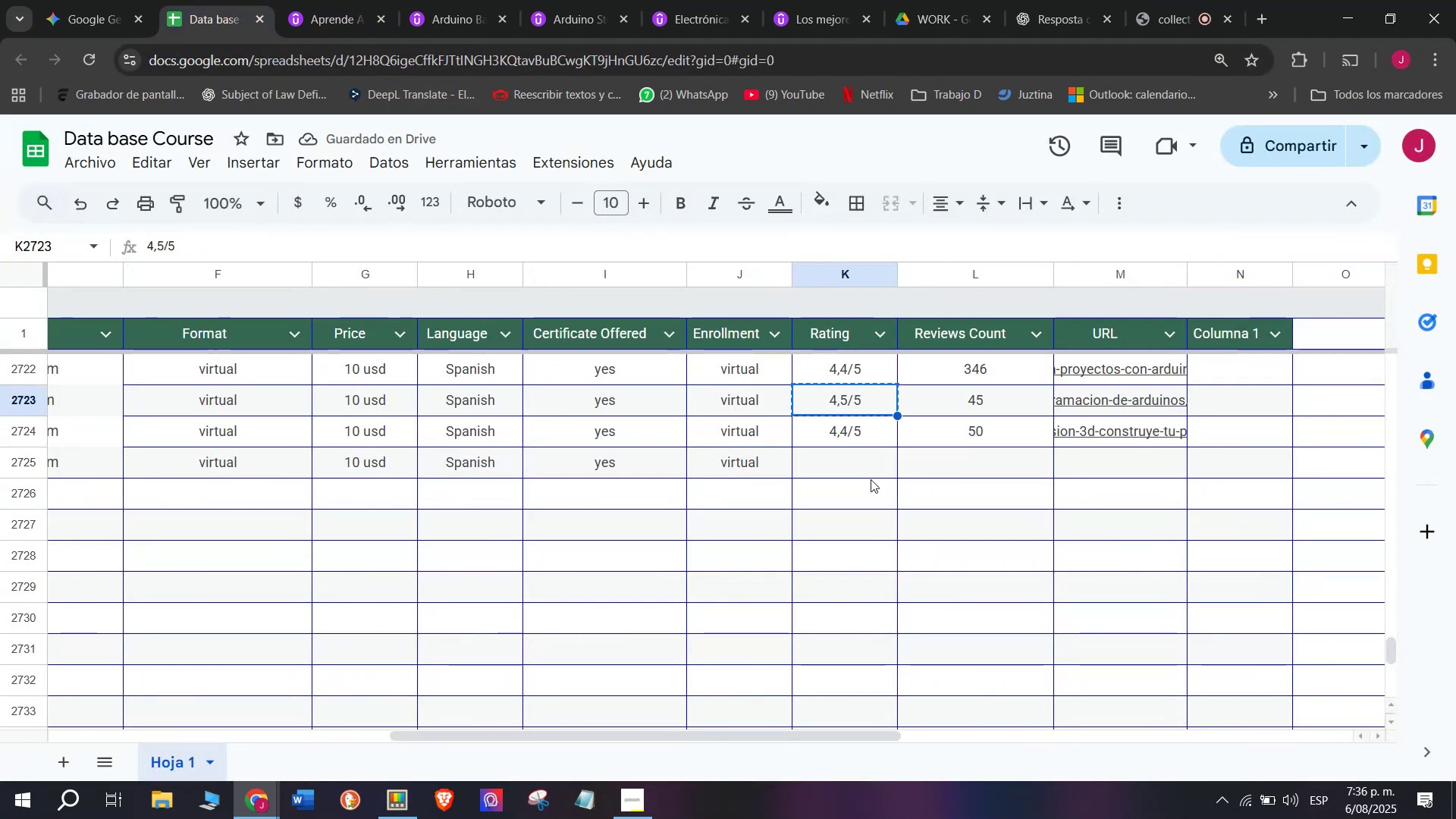 
double_click([871, 479])
 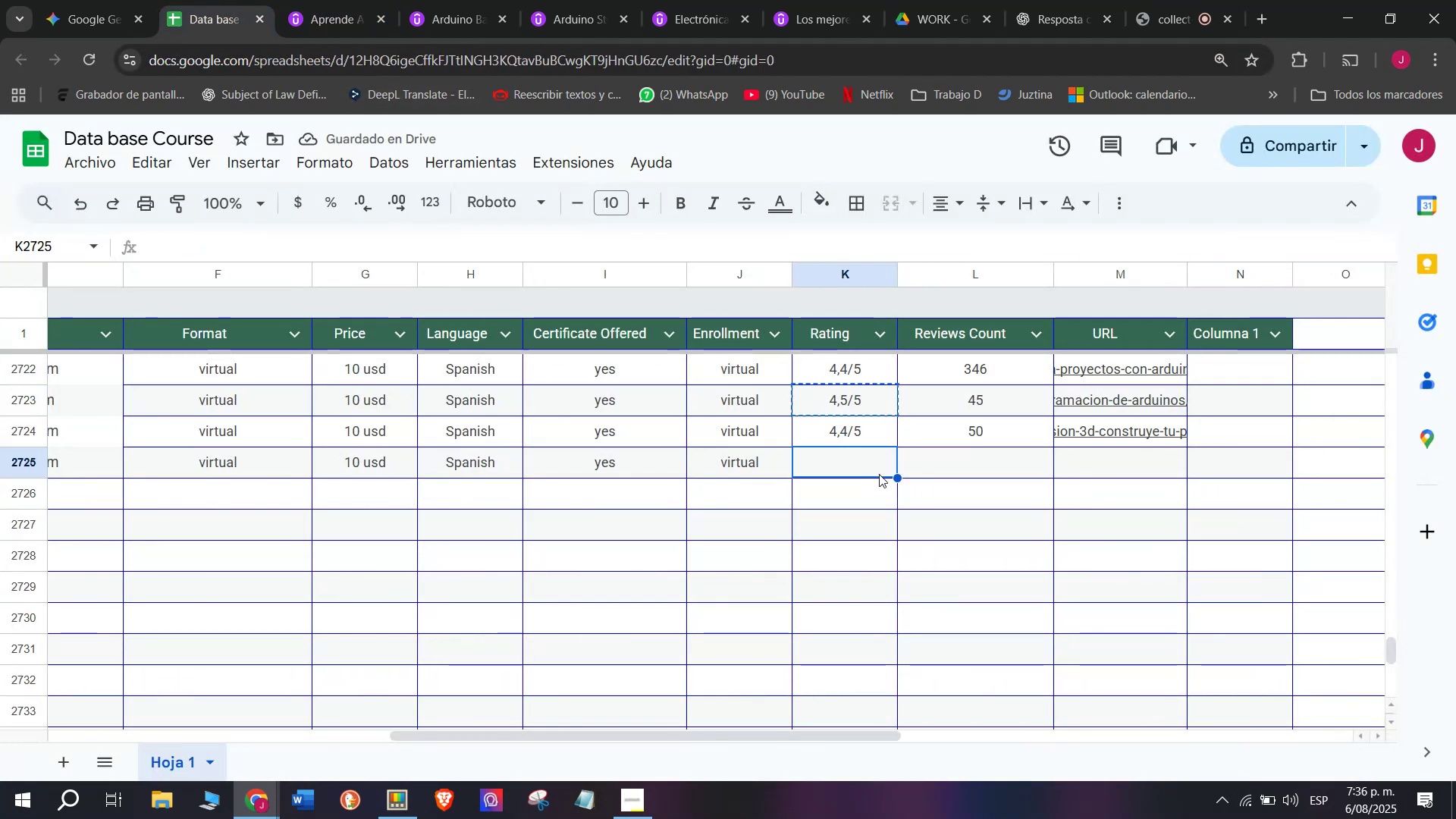 
key(Control+ControlLeft)
 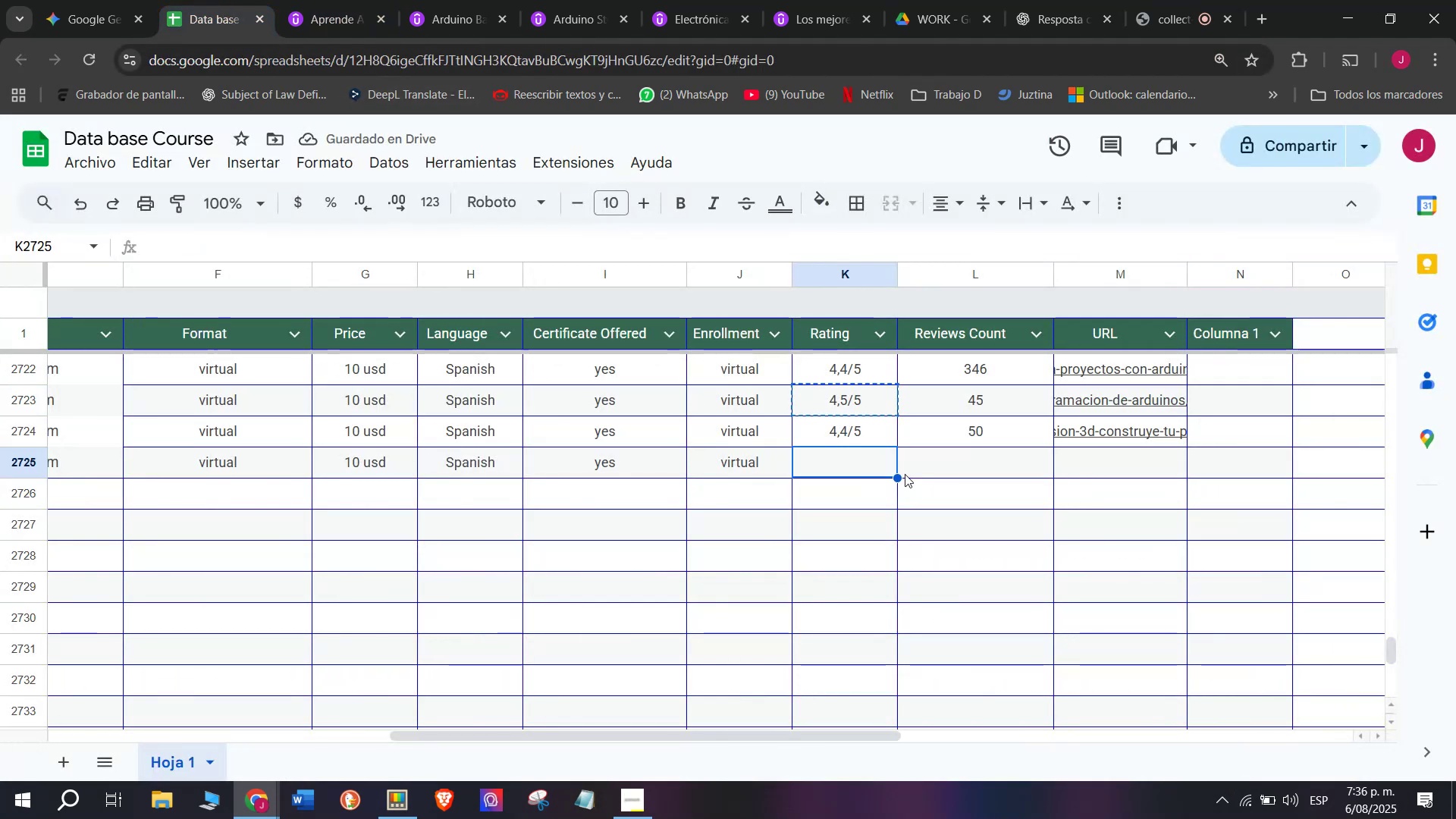 
key(Z)
 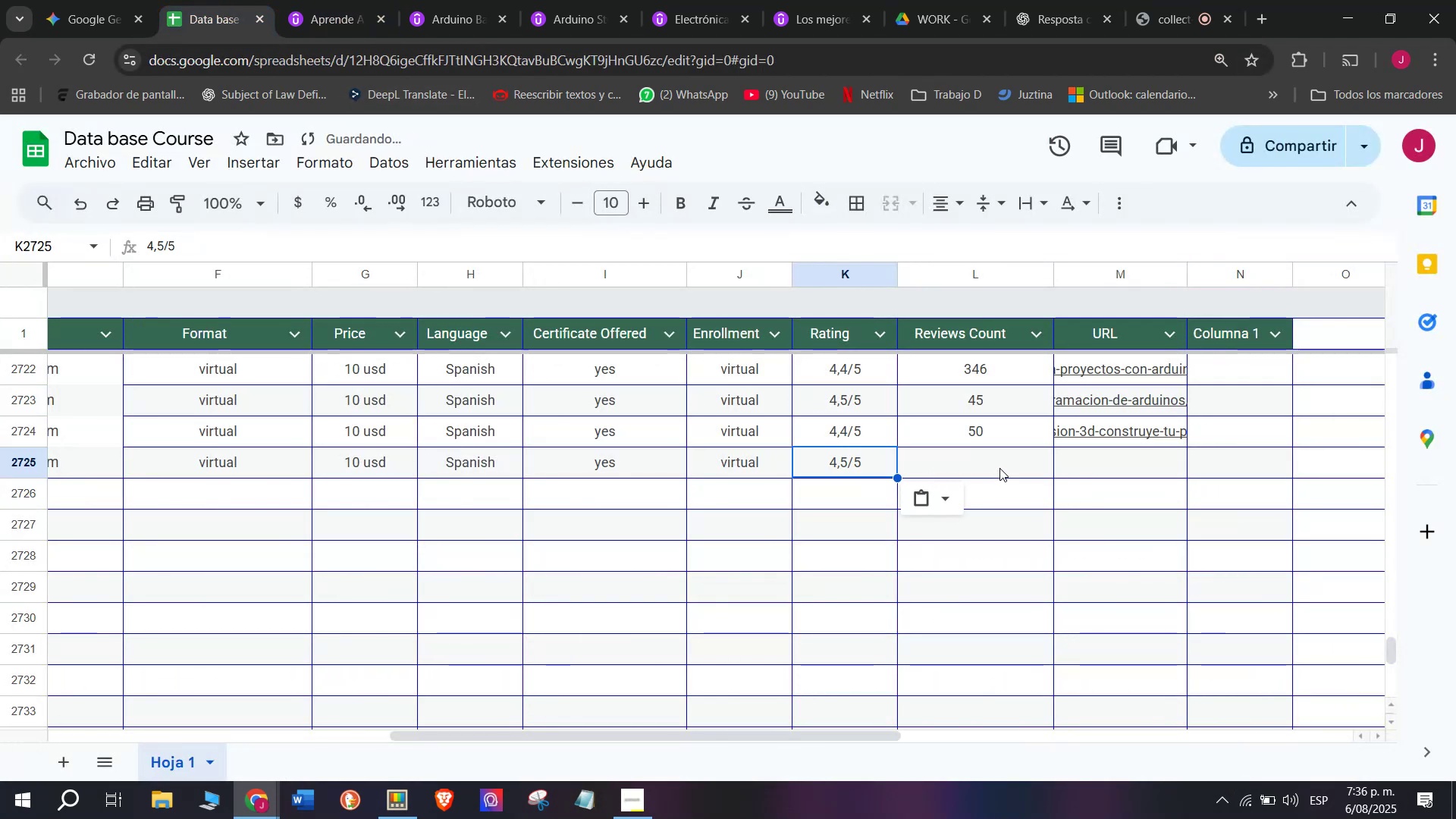 
key(Control+V)
 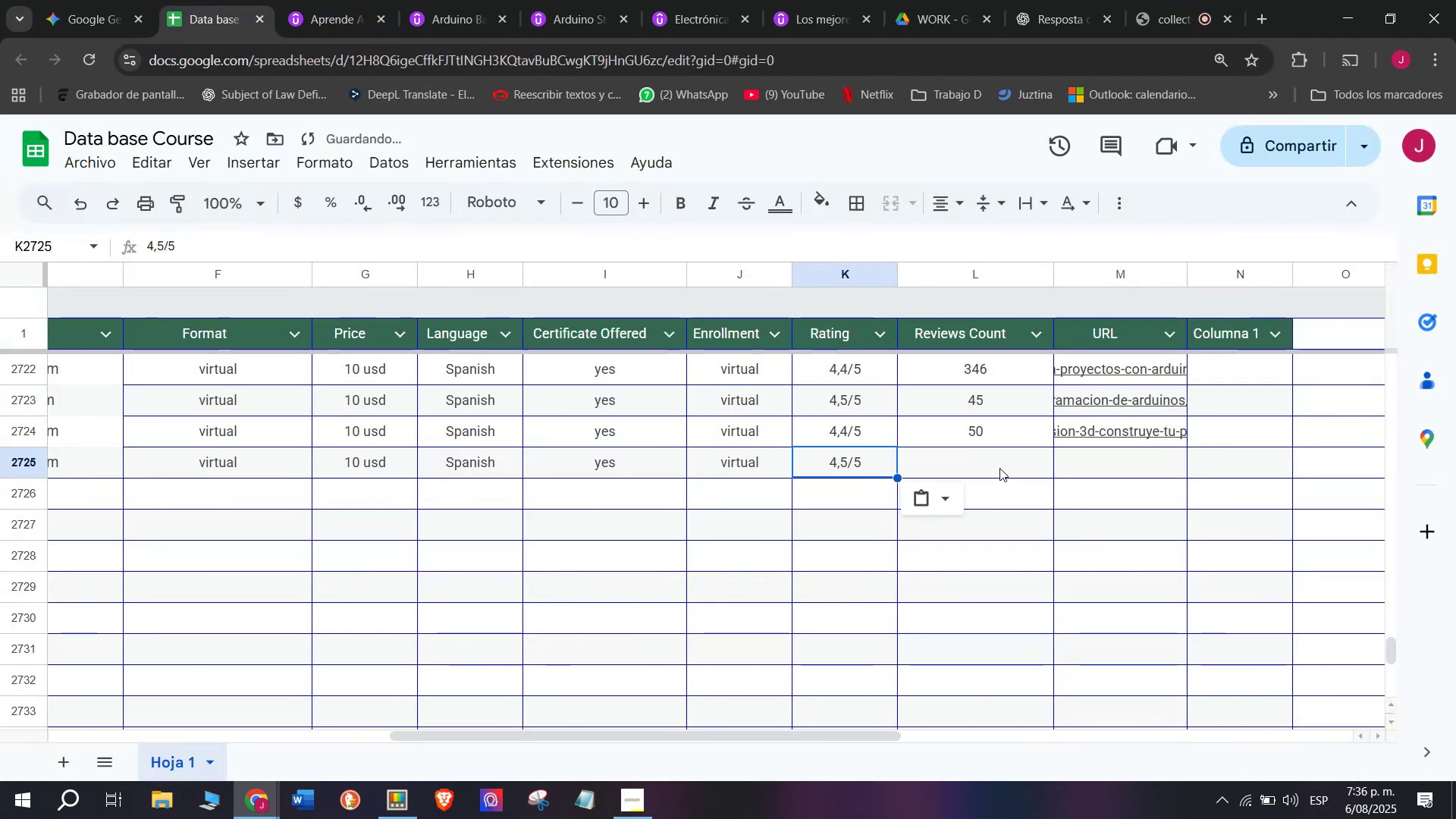 
left_click([999, 468])
 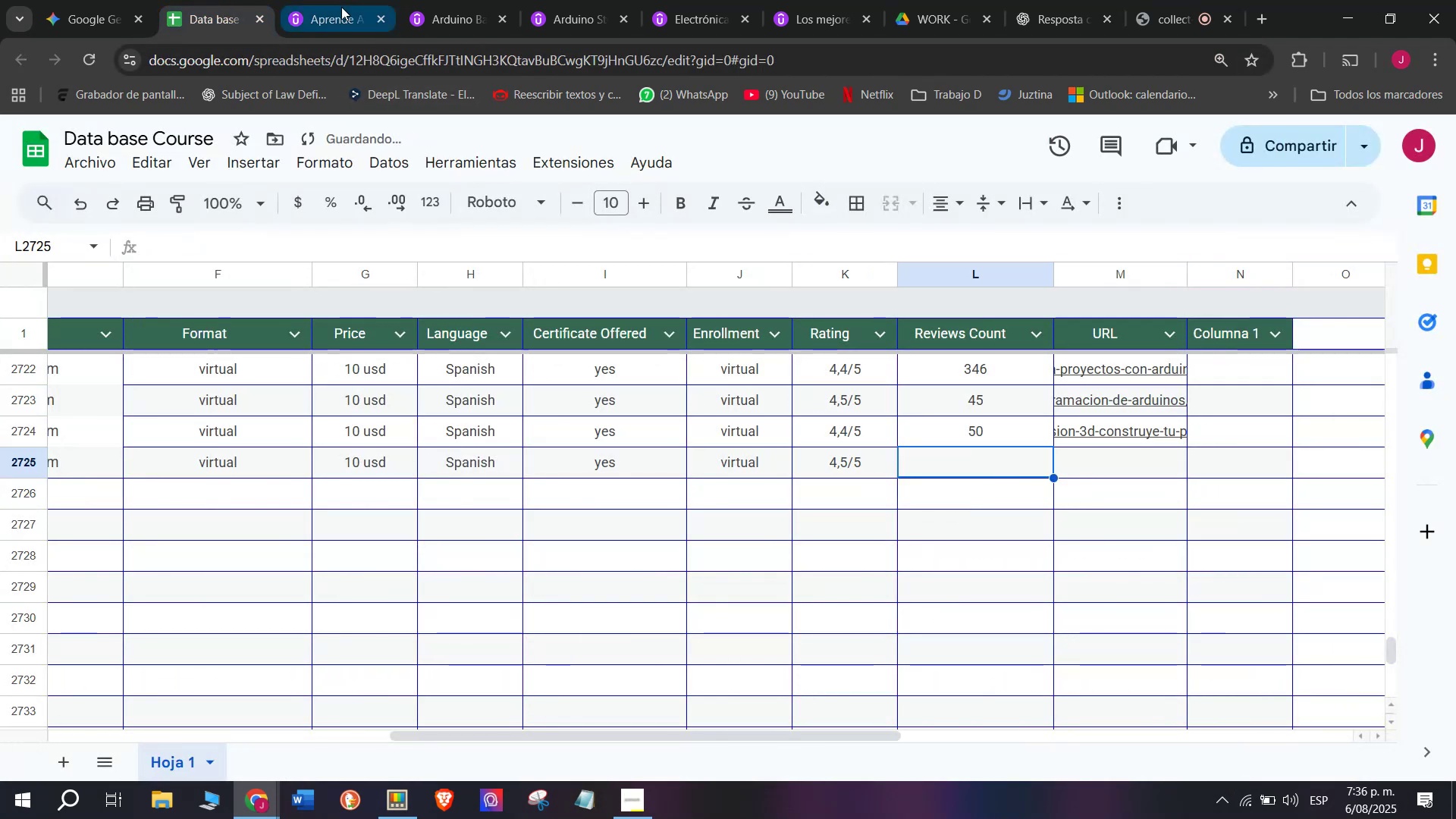 
left_click([337, 0])
 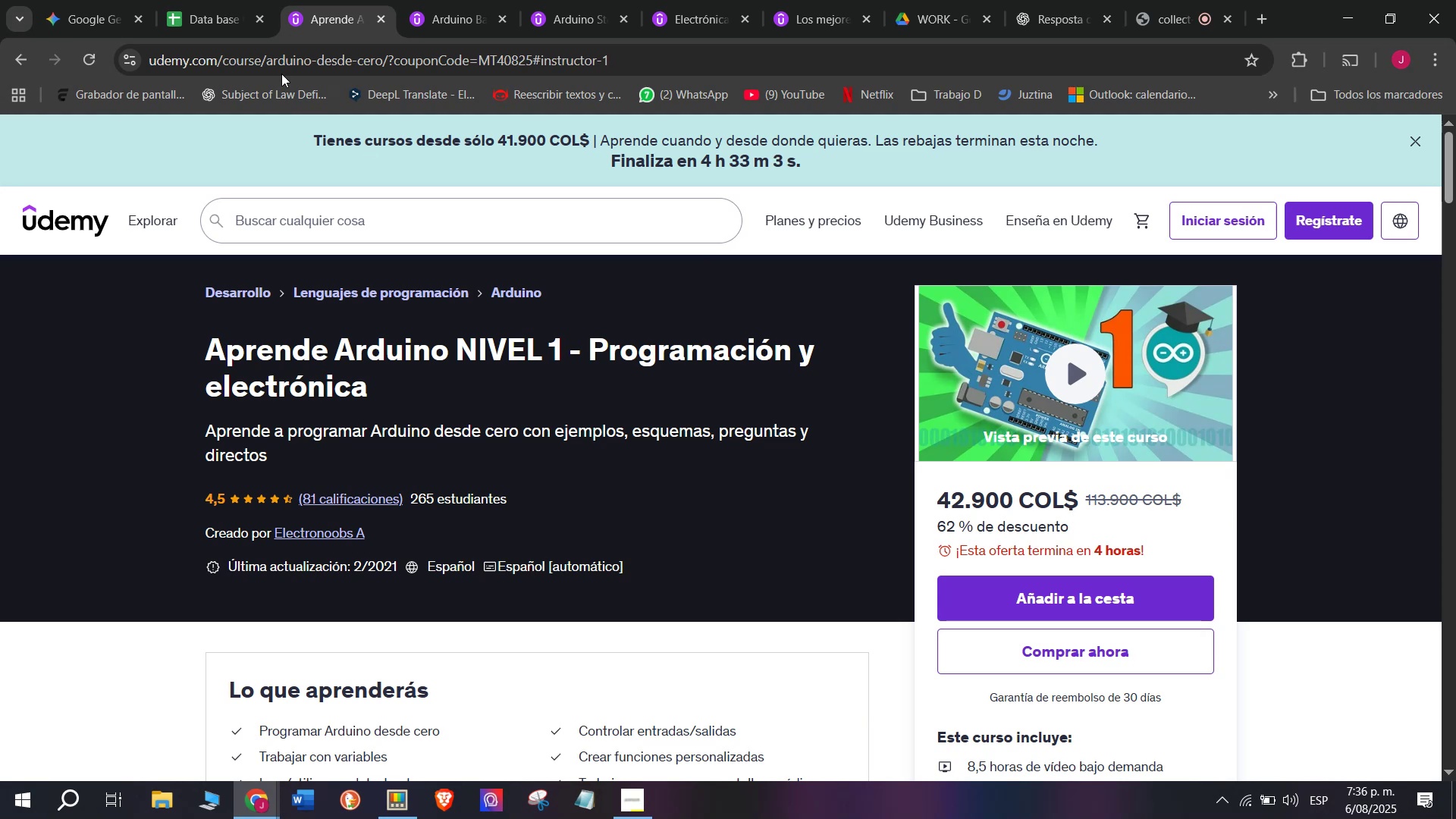 
left_click([206, 0])
 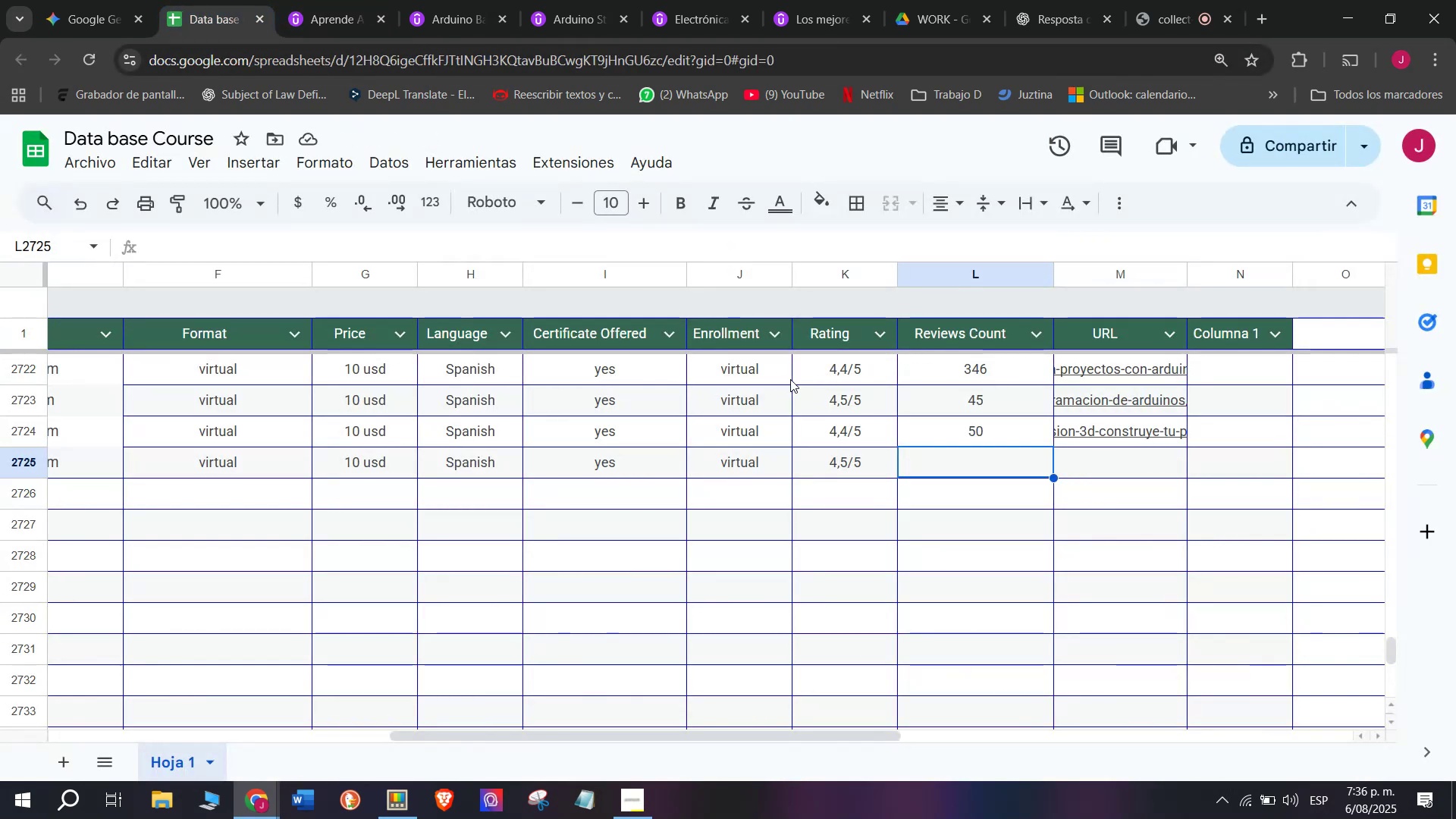 
wait(9.31)
 